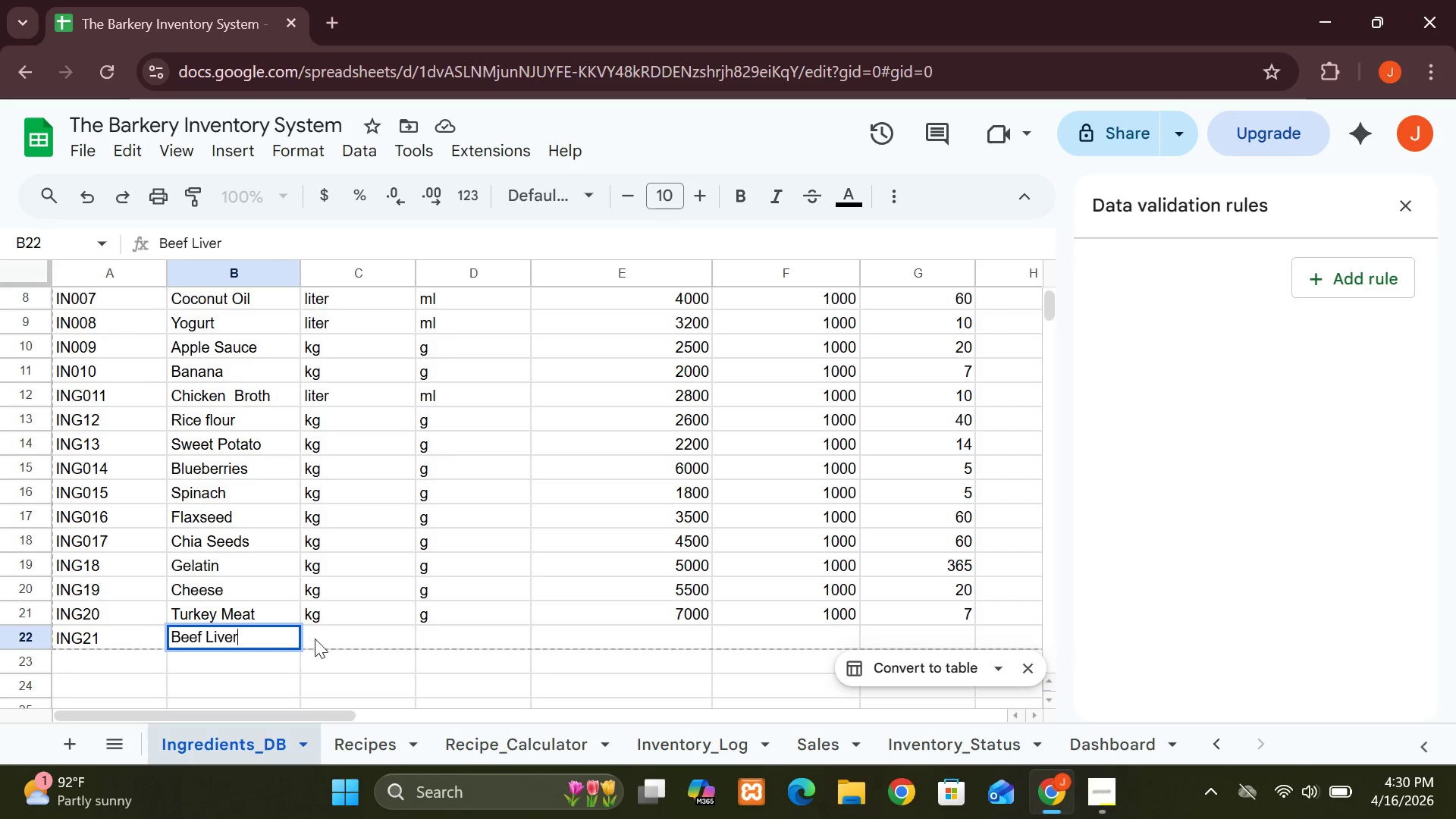 
left_click([332, 639])
 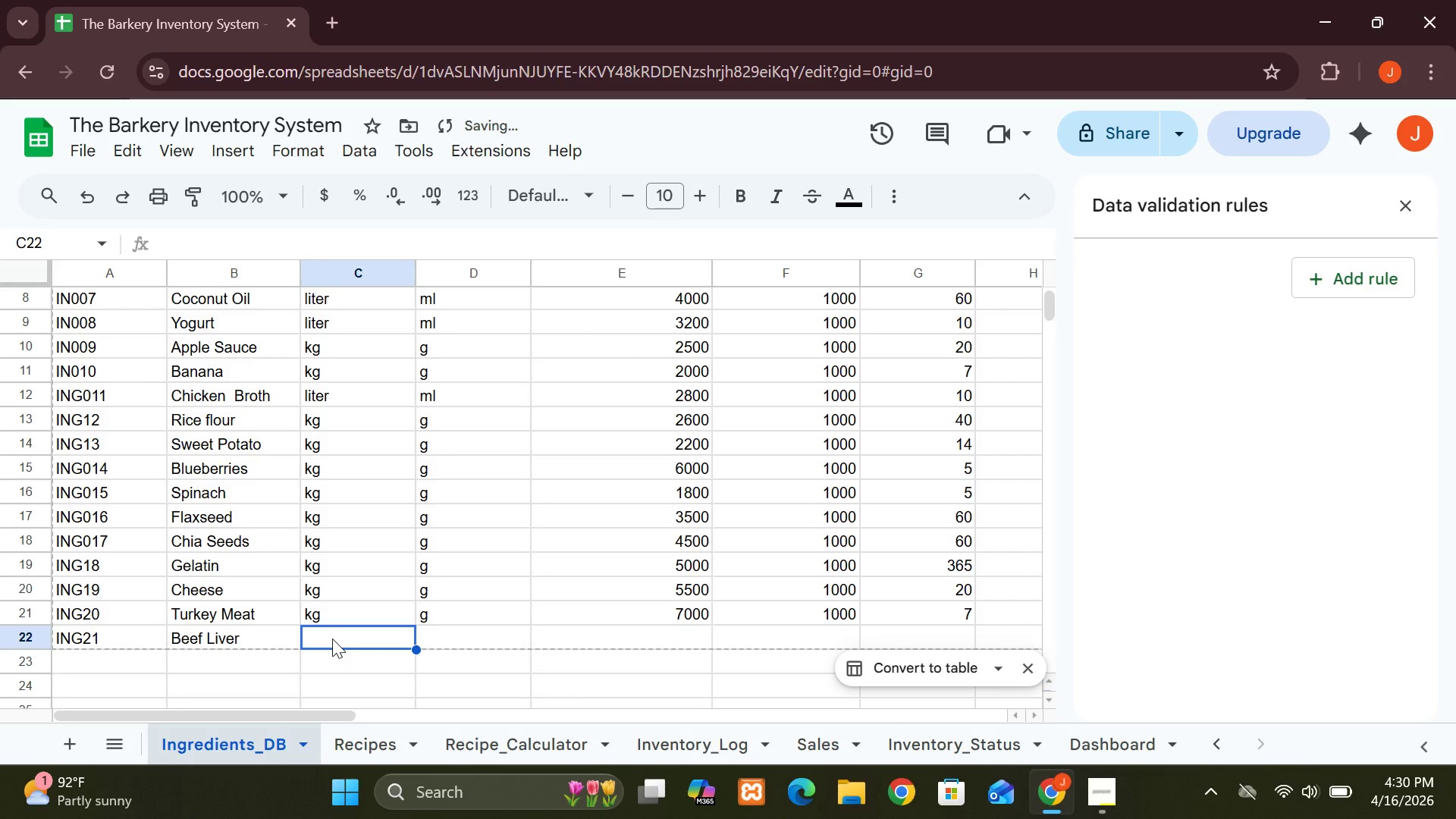 
type(kg)
 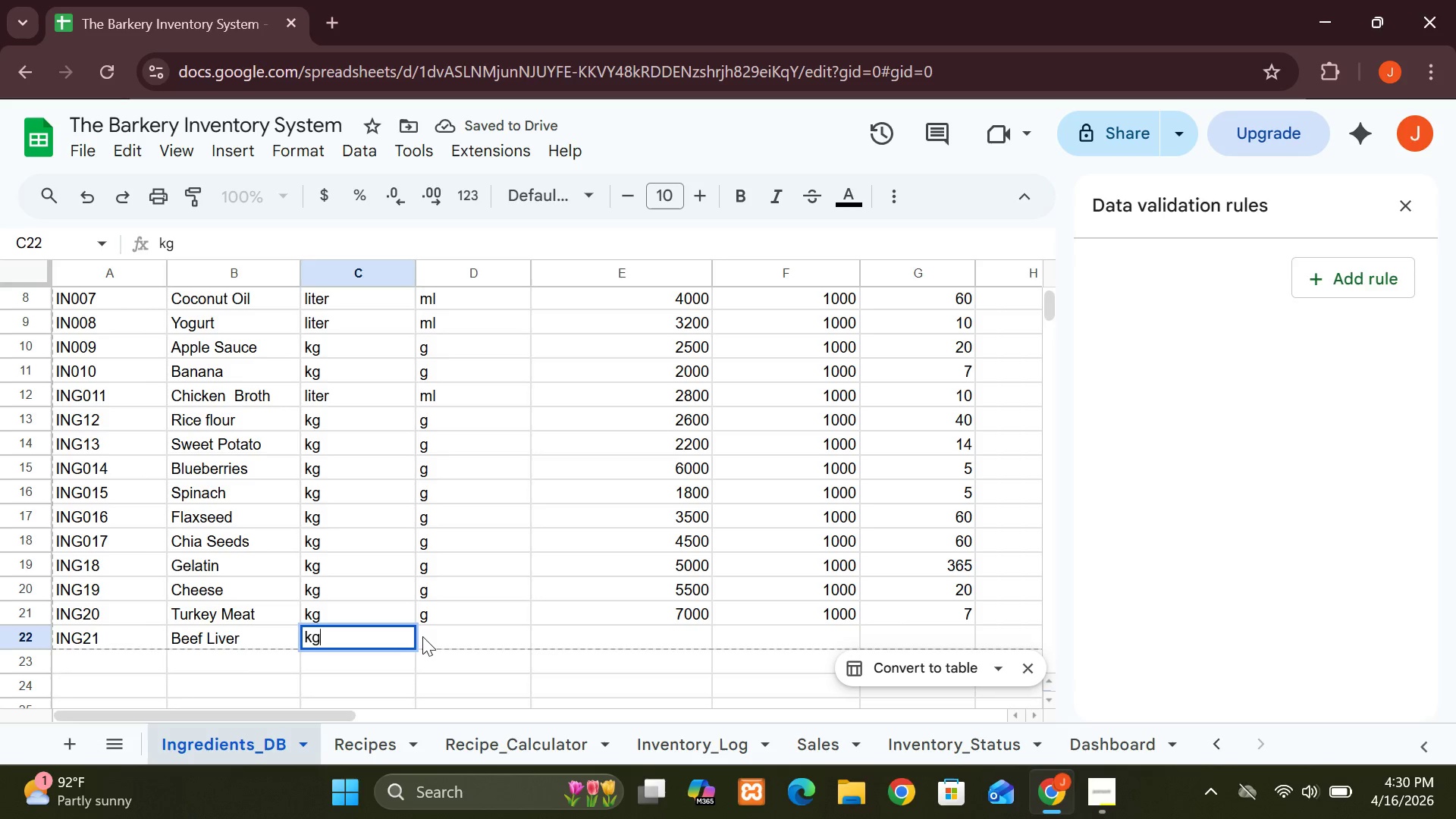 
left_click([437, 640])
 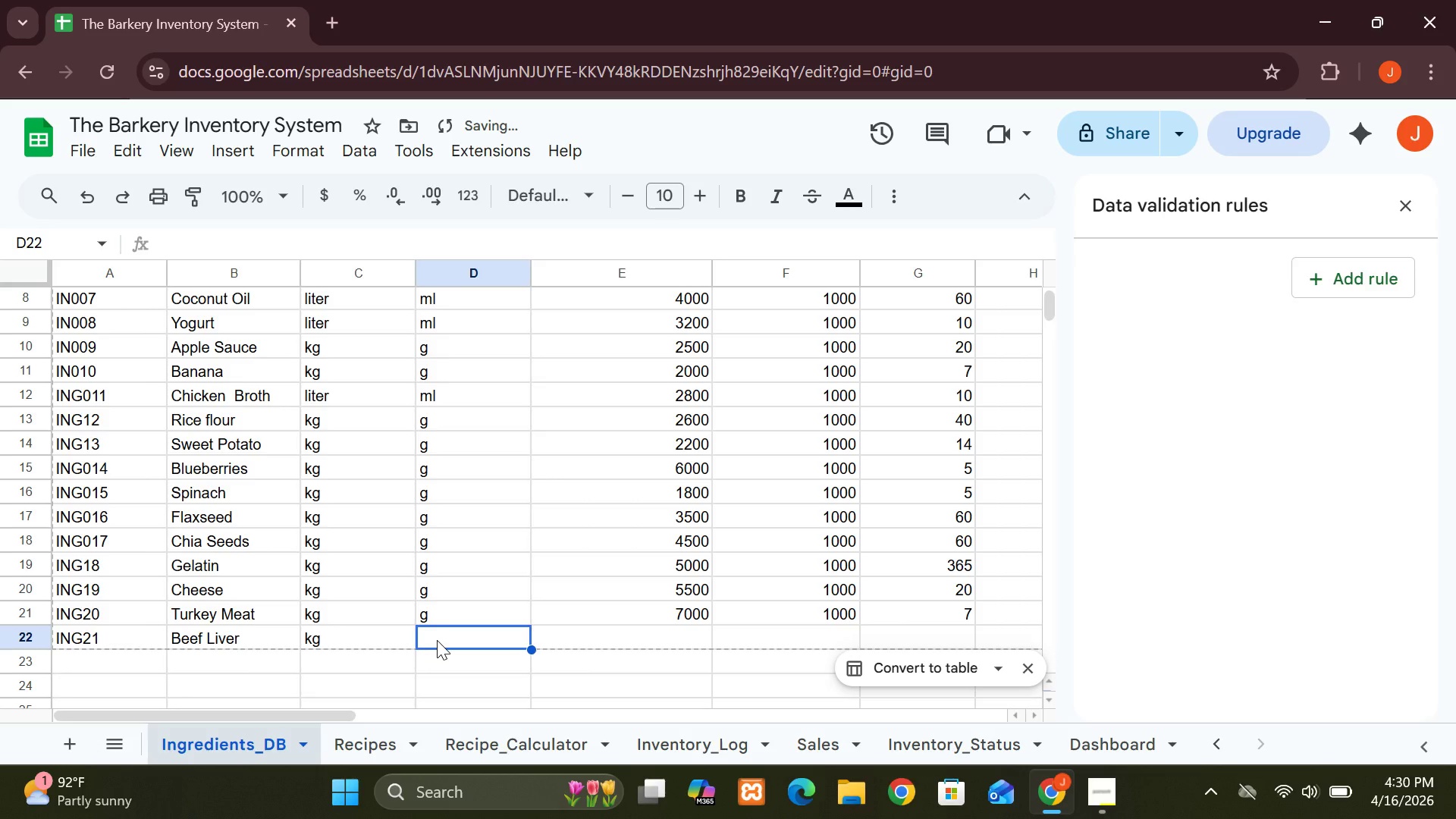 
key(G)
 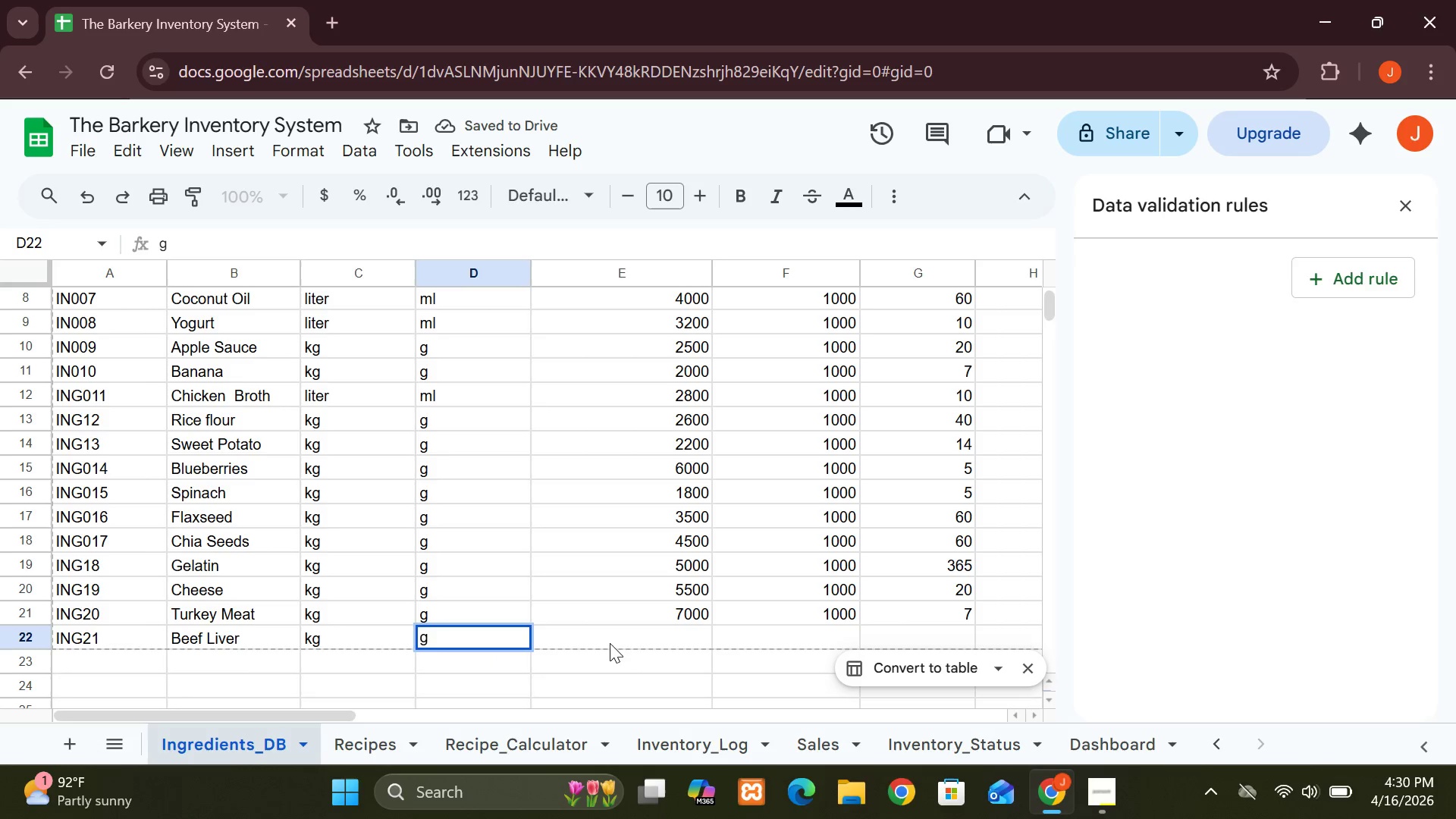 
left_click([636, 640])
 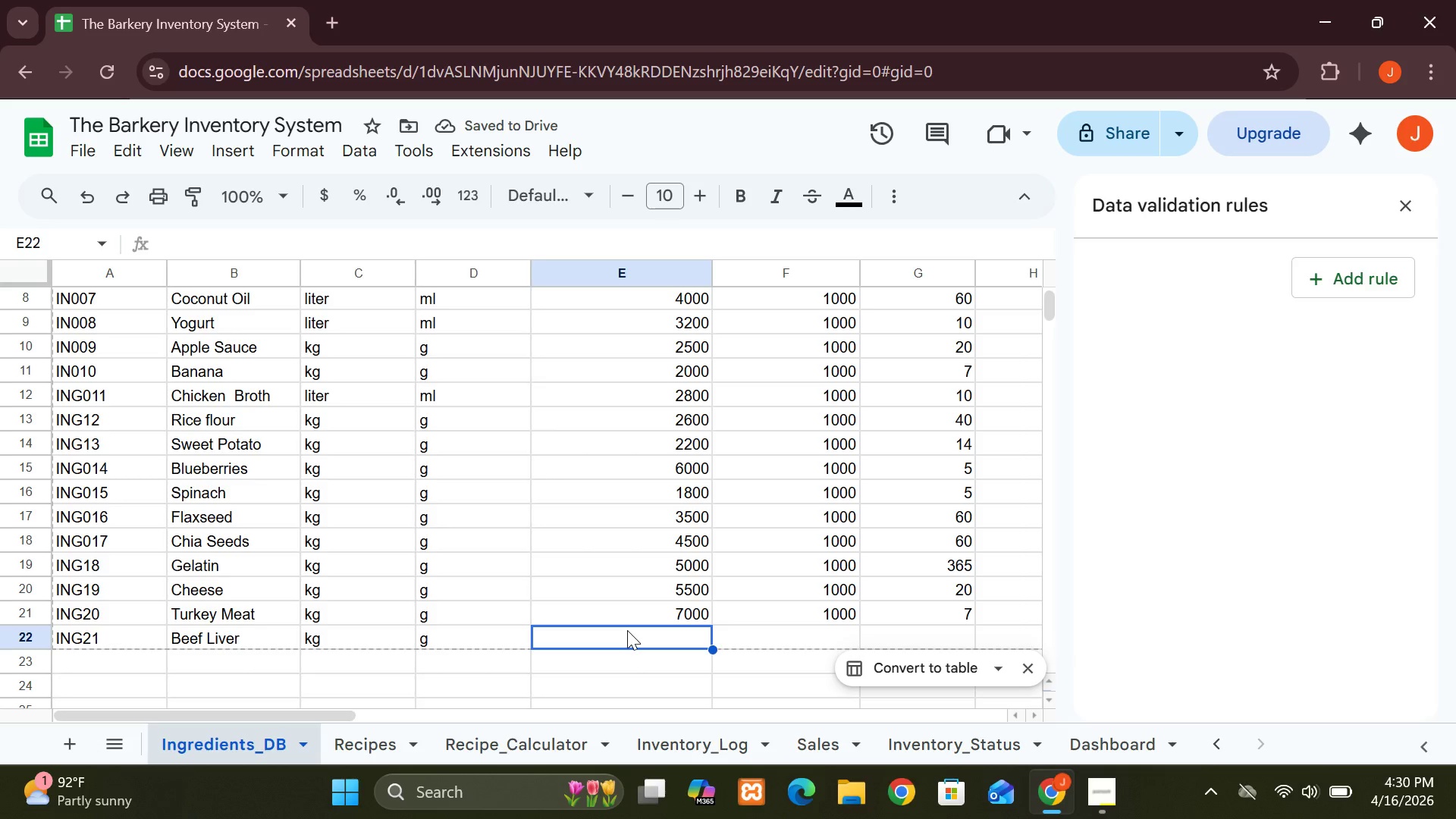 
wait(6.72)
 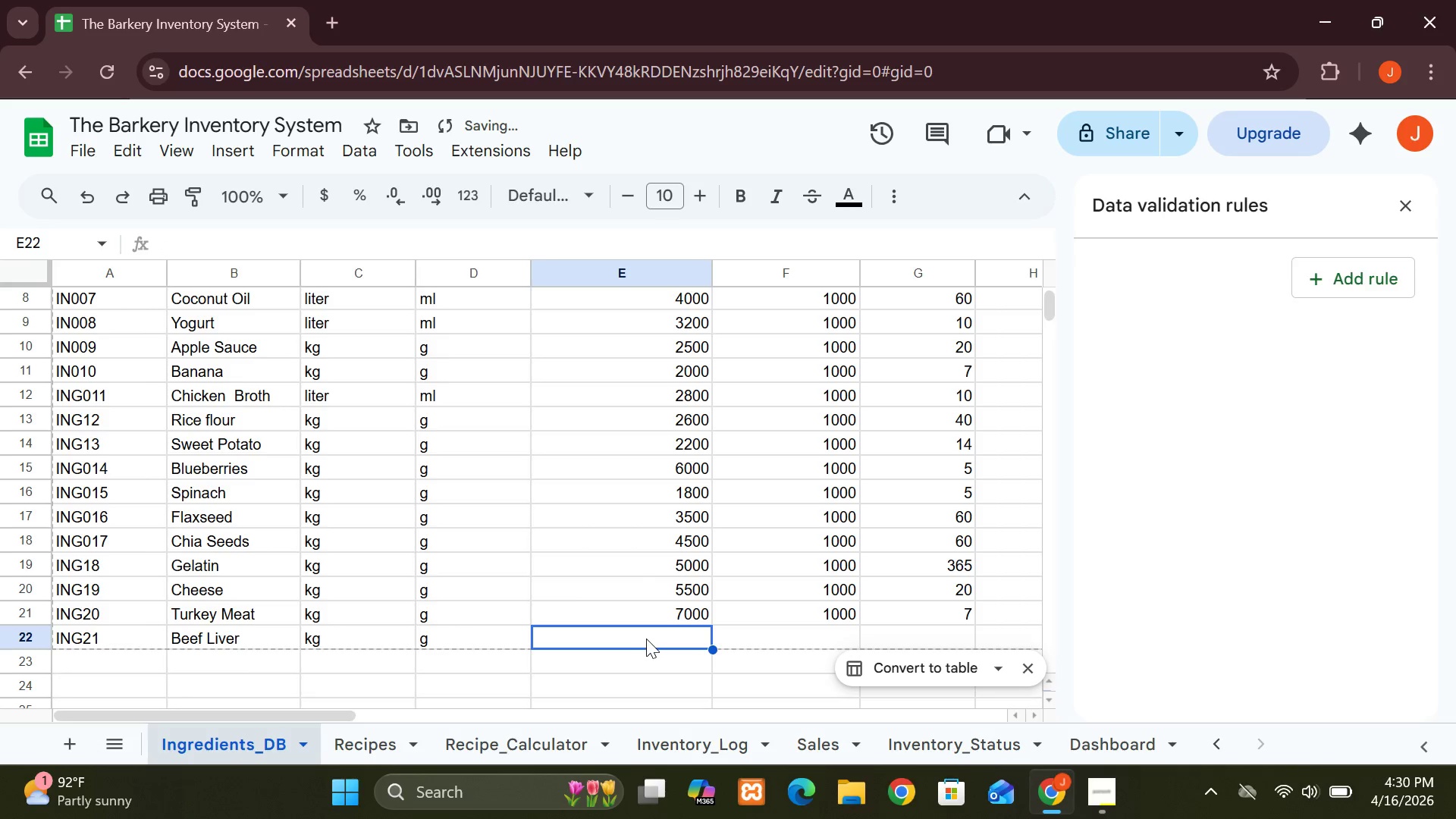 
type(6500)
 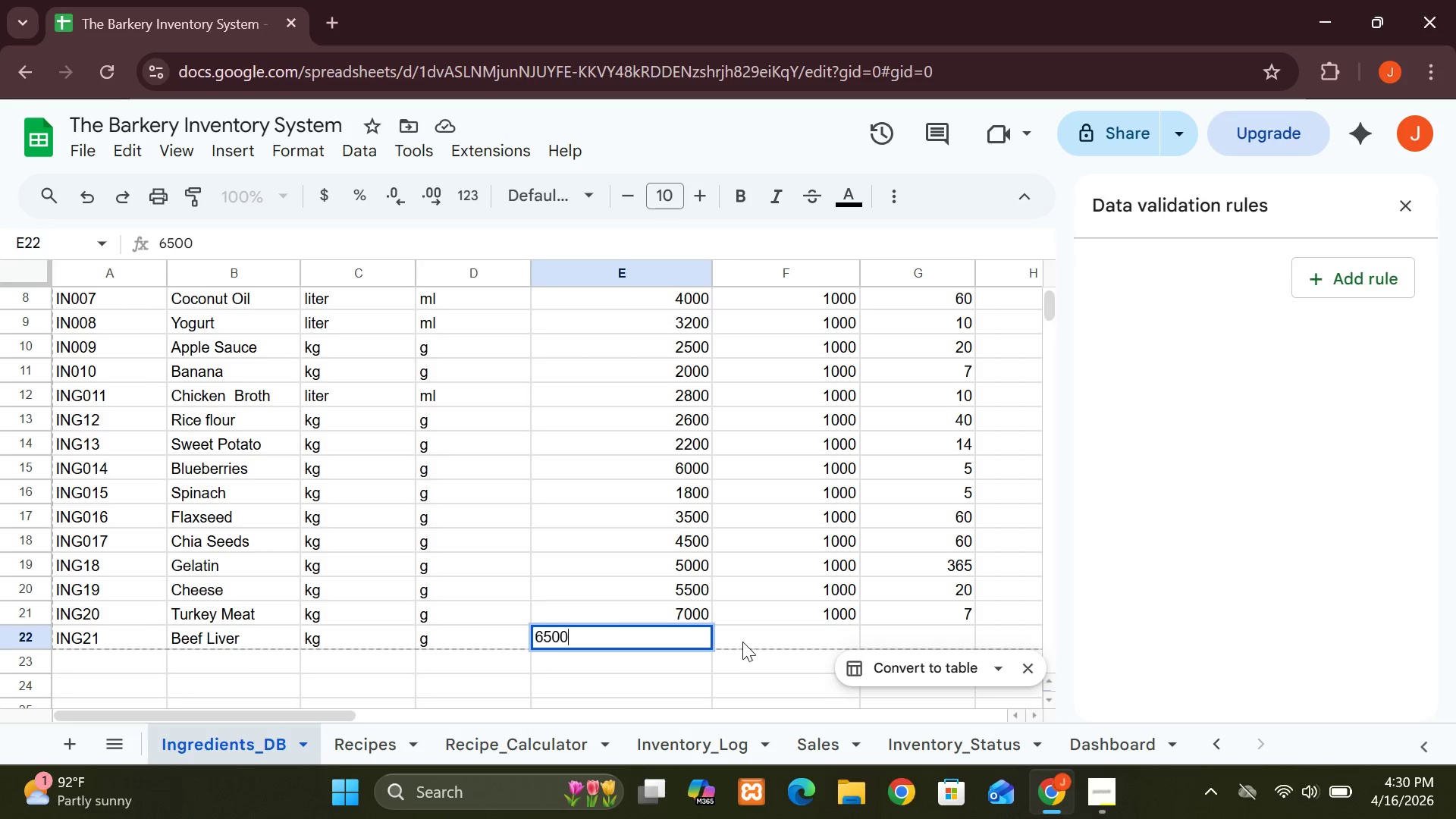 
left_click([758, 636])
 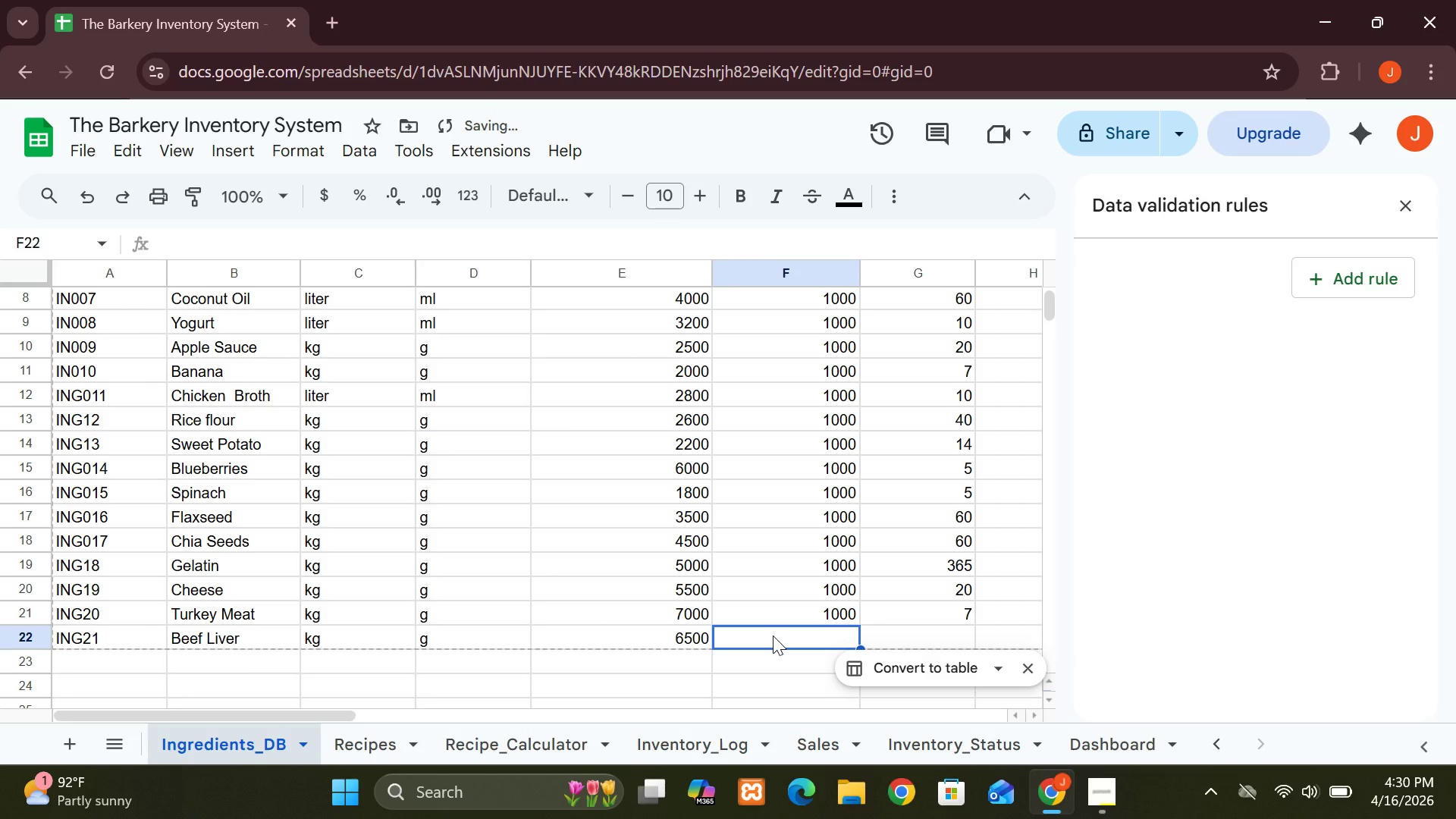 
type(1000)
 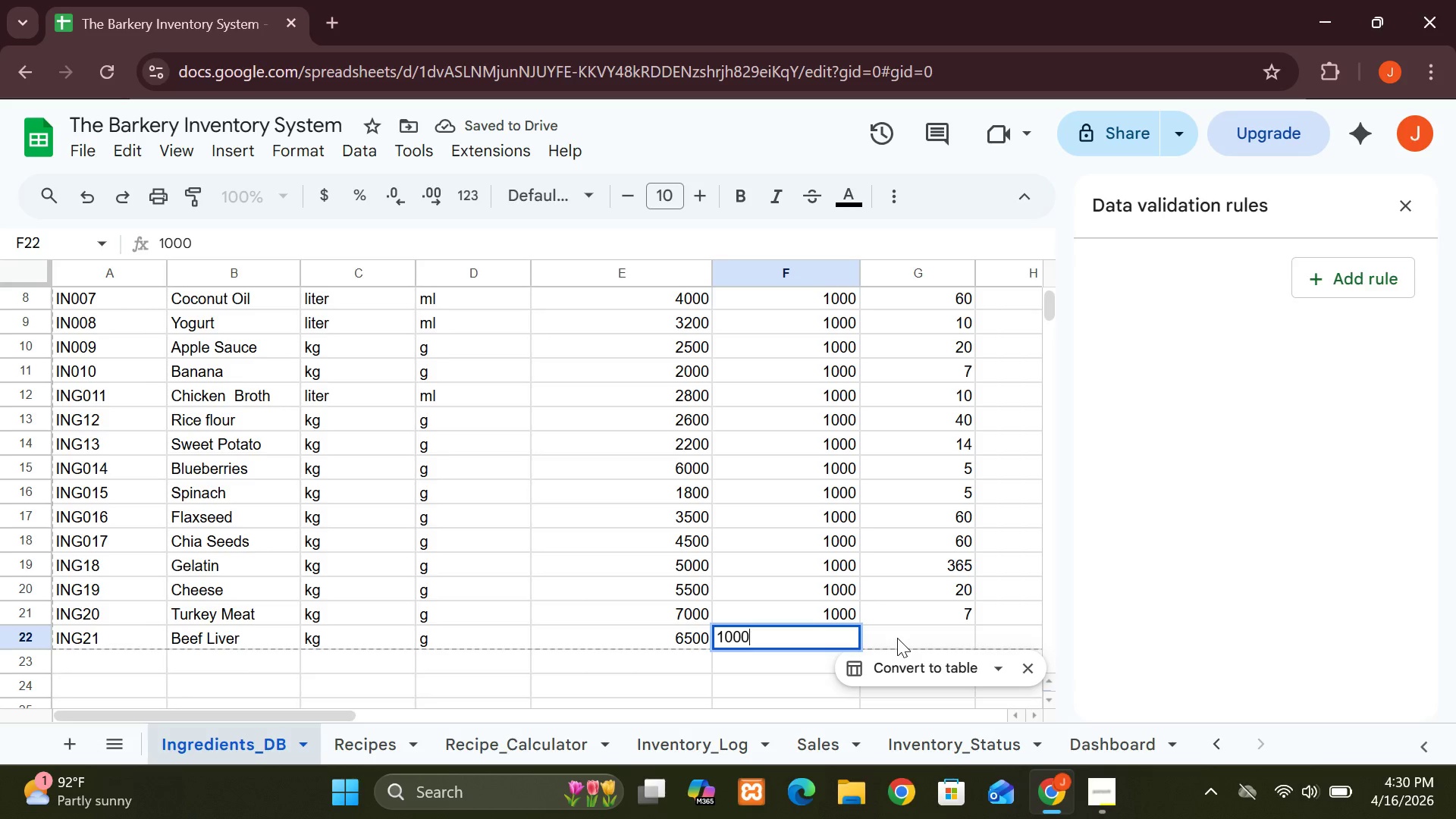 
left_click([897, 638])
 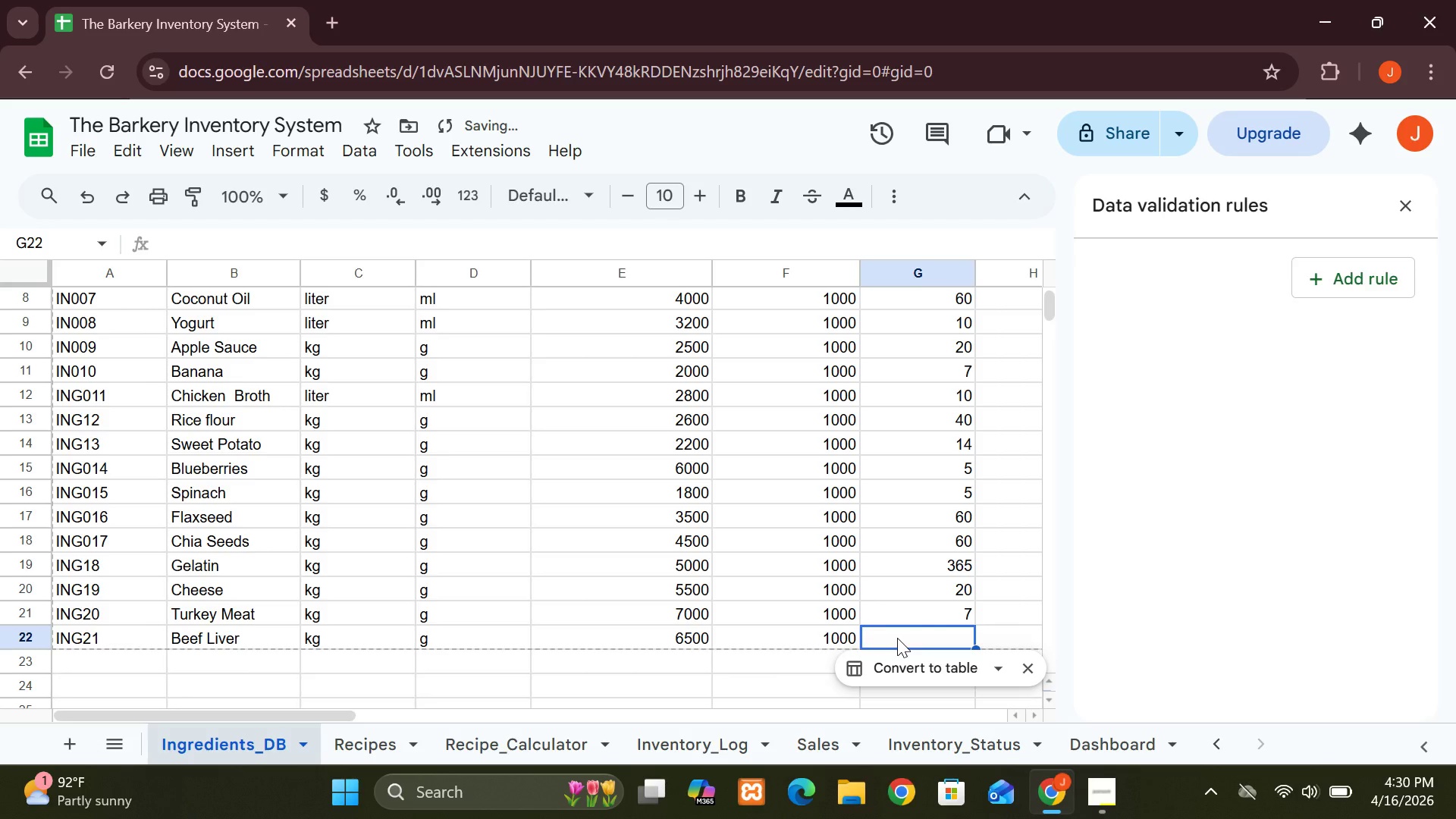 
key(5)
 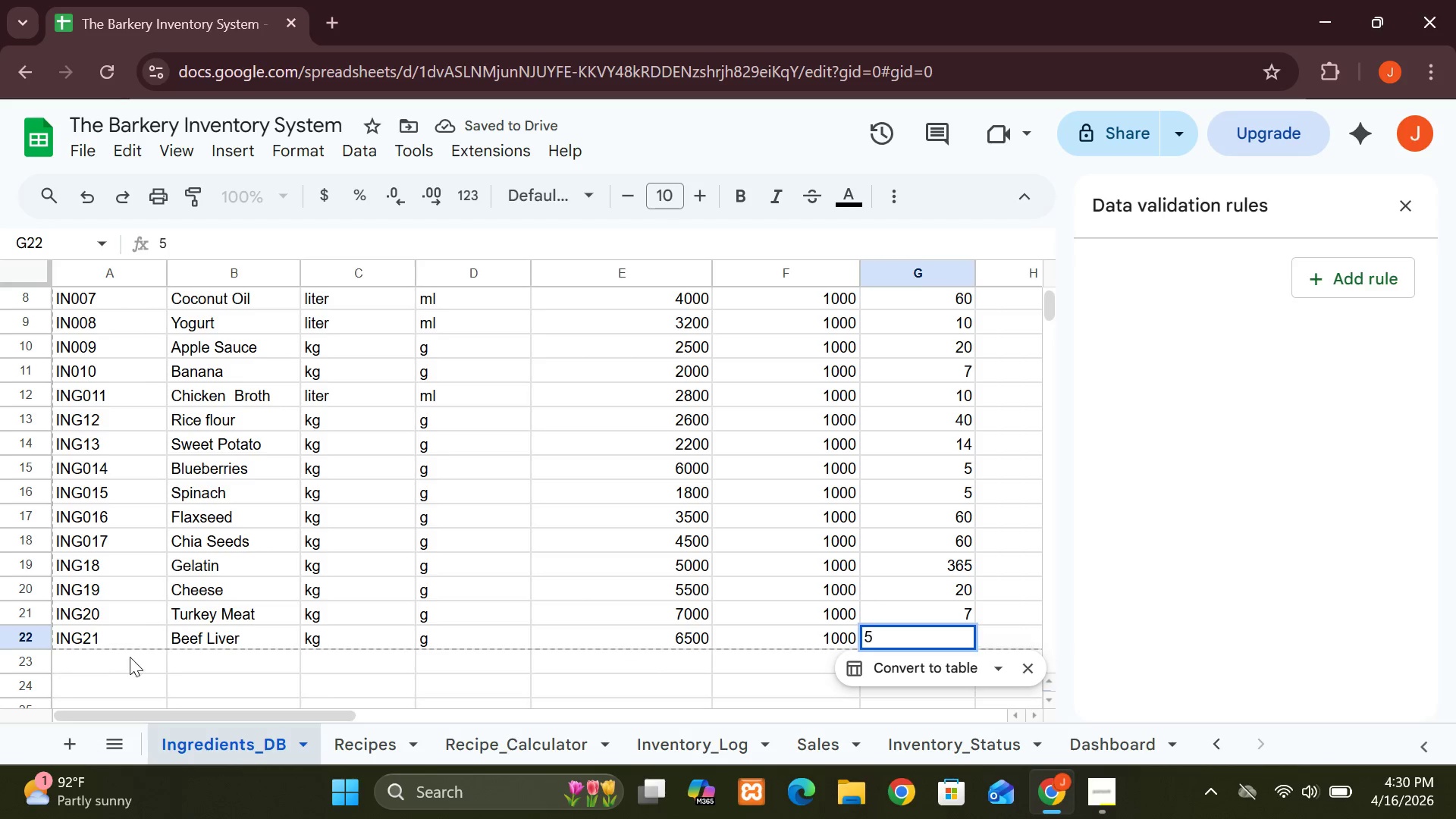 
left_click([113, 657])
 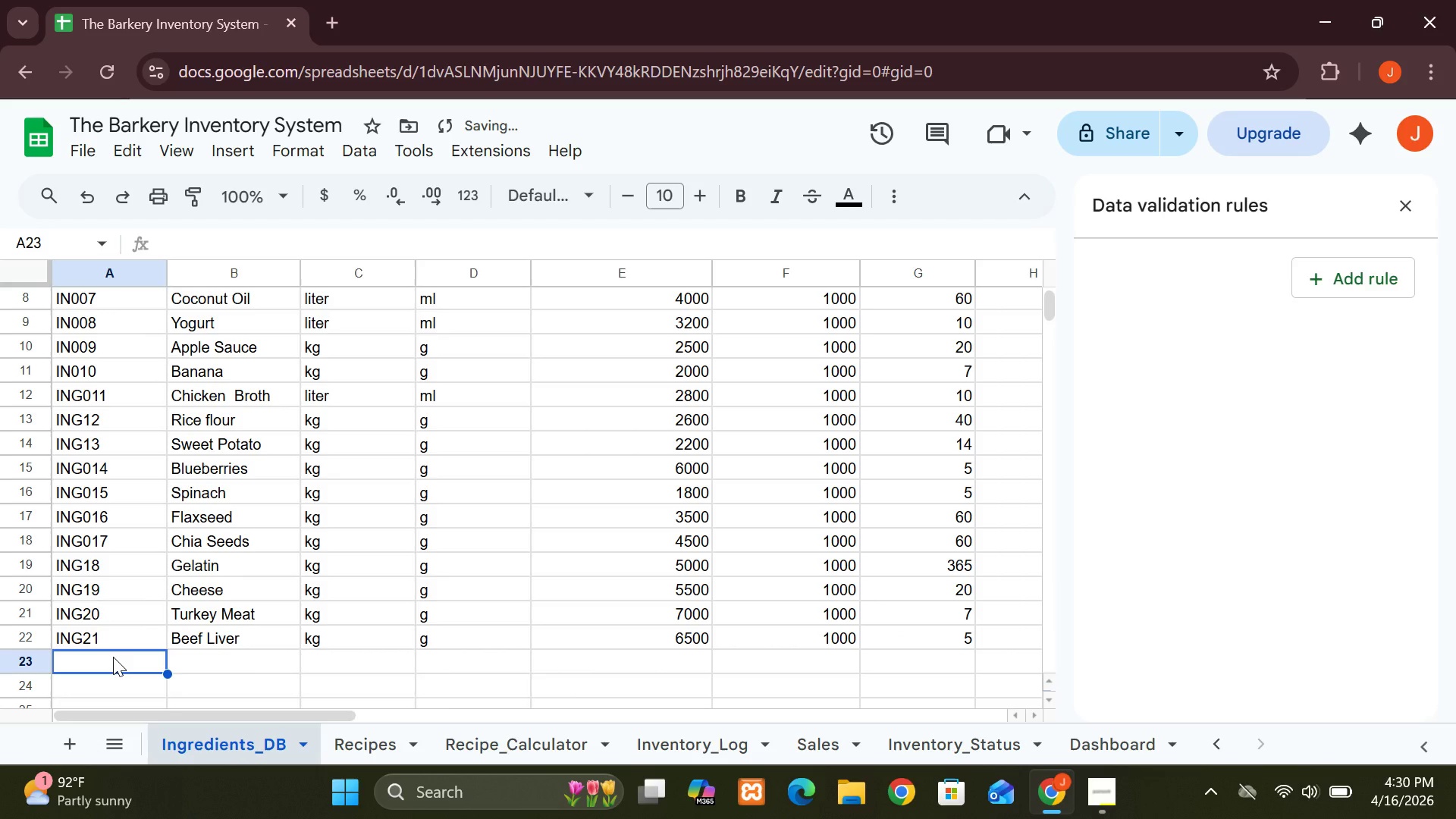 
type(ING22)
 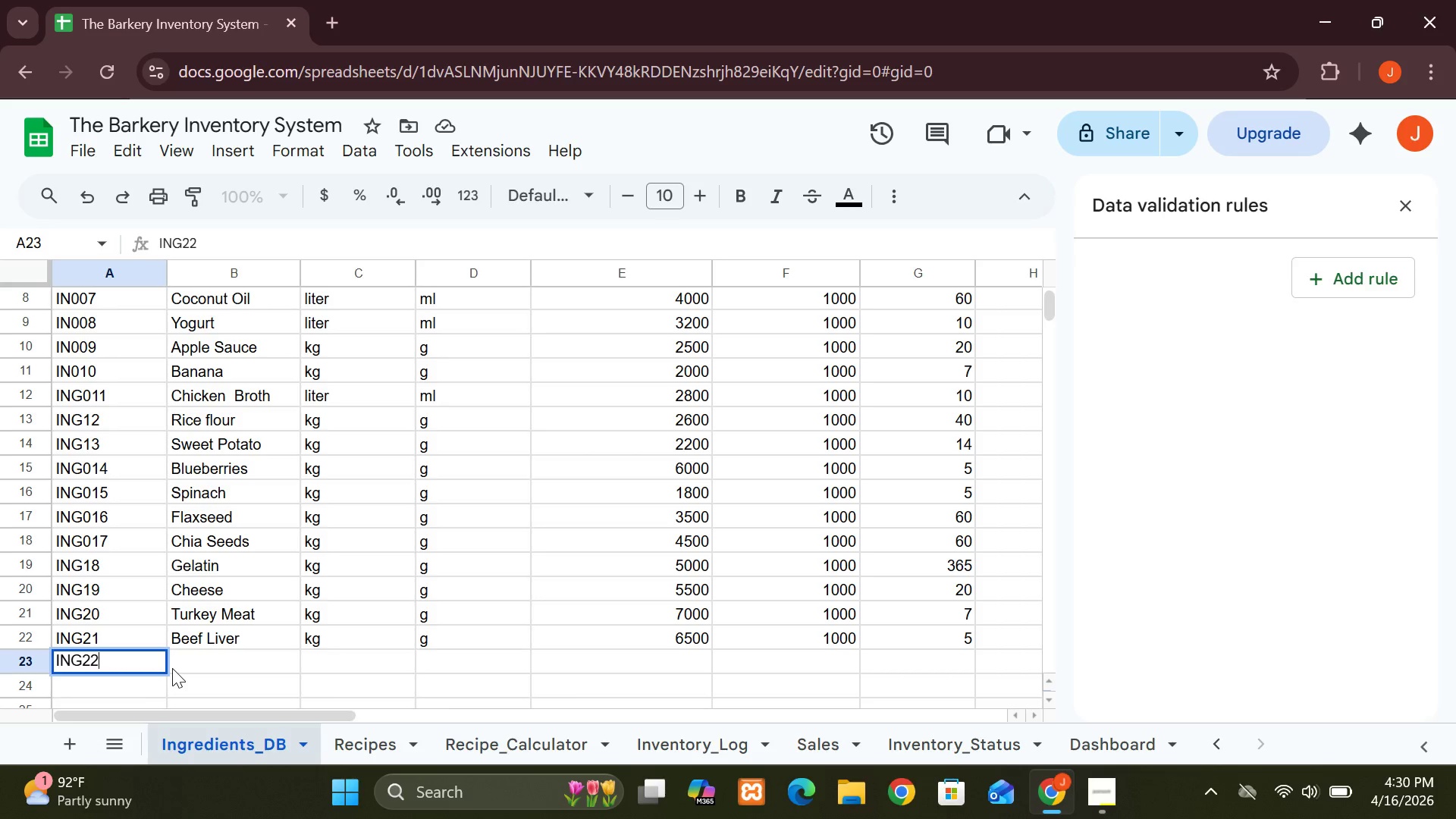 
left_click([186, 661])
 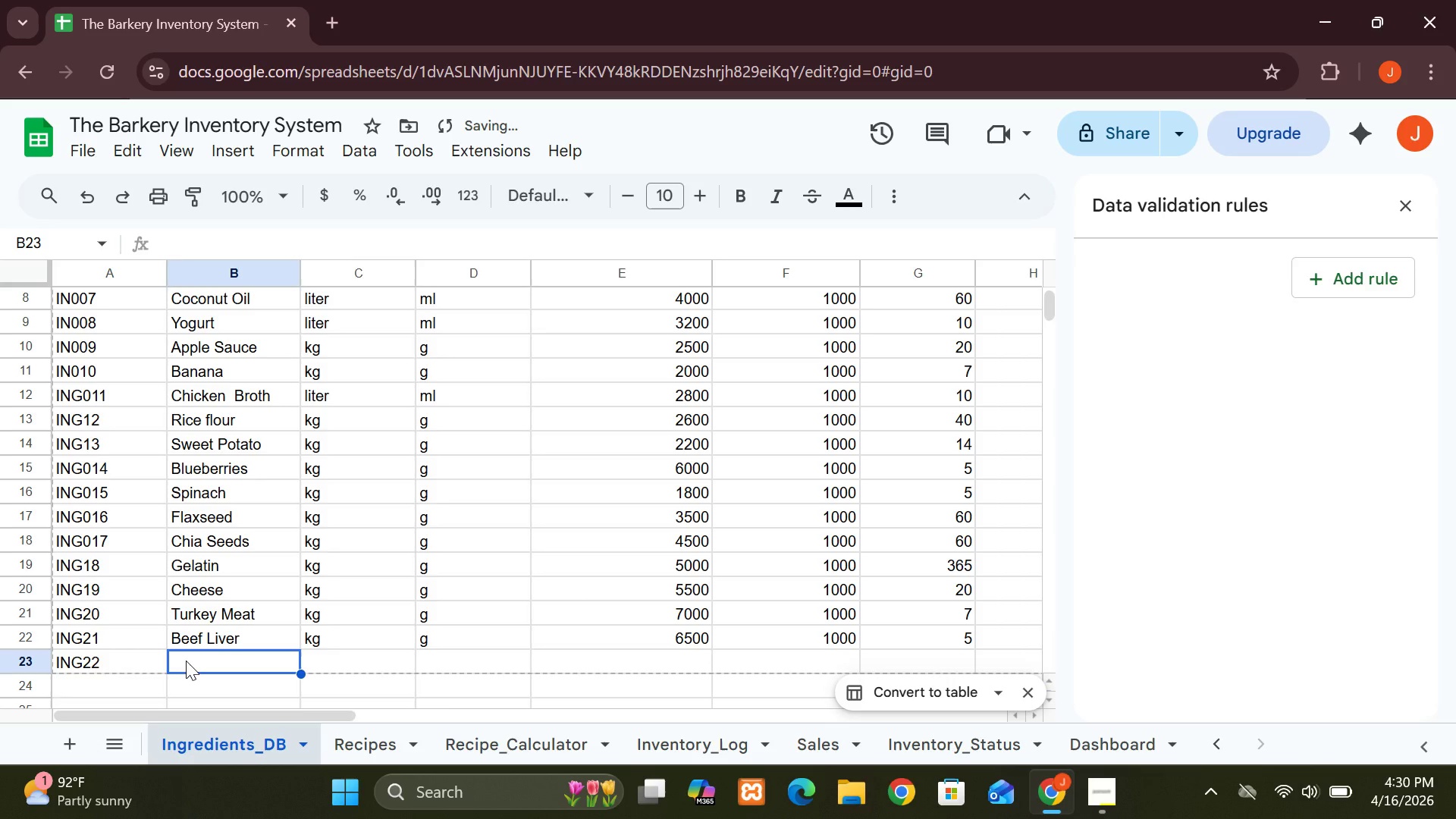 
type(CARRO)
key(Backspace)
key(Backspace)
key(Backspace)
key(Backspace)
type(arrot)
 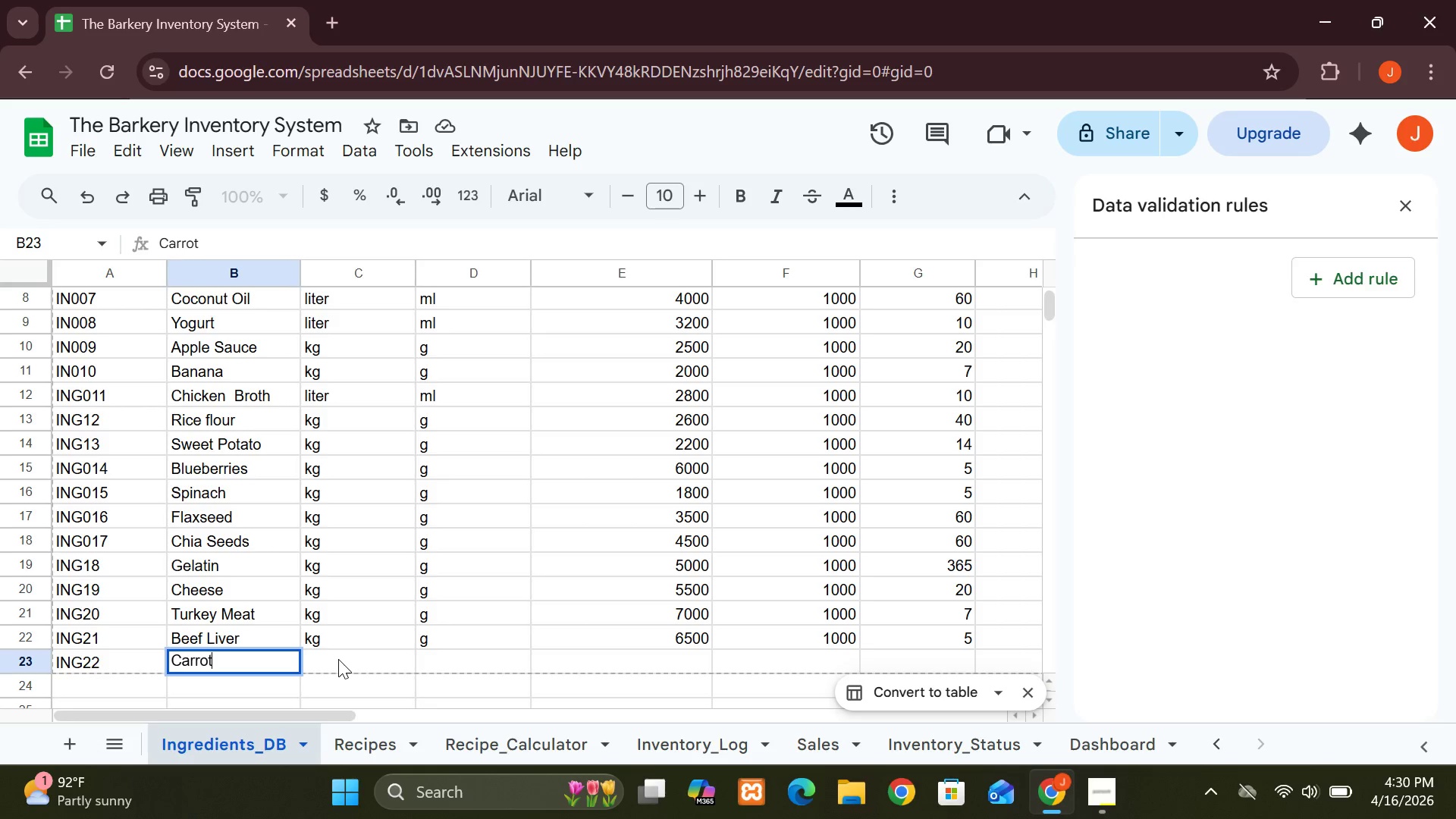 
left_click([338, 659])
 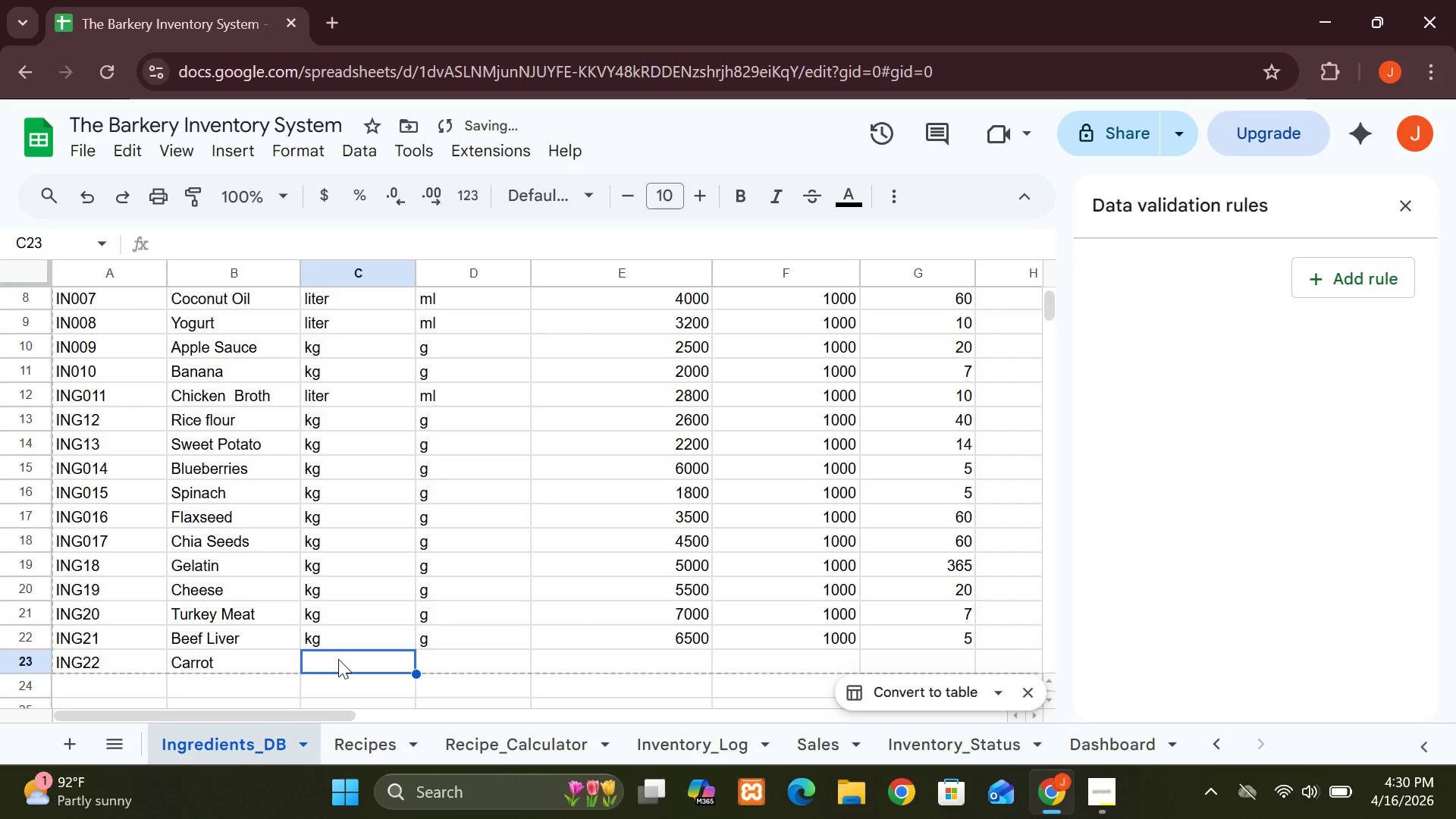 
type(kg)
 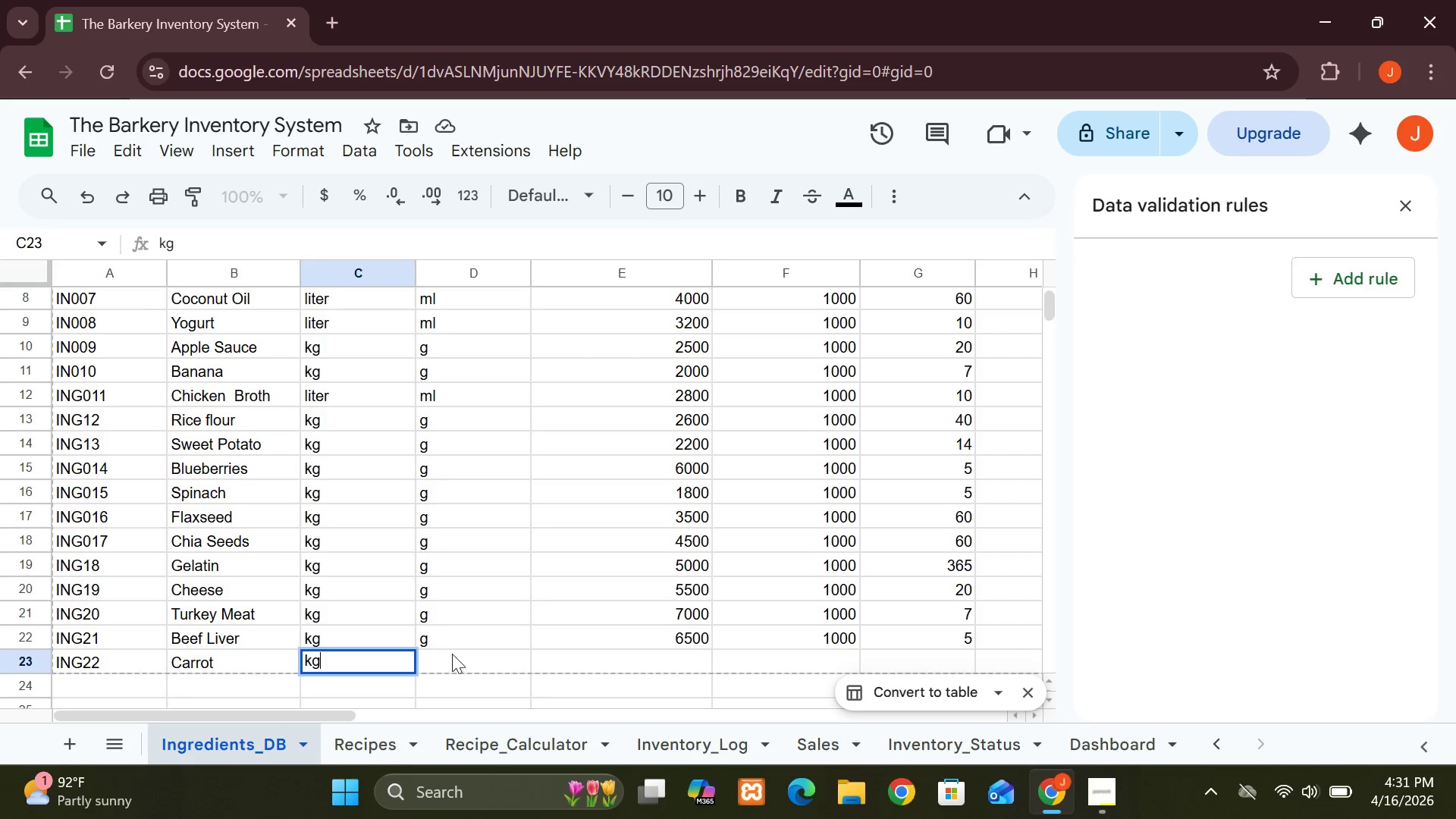 
left_click([442, 660])
 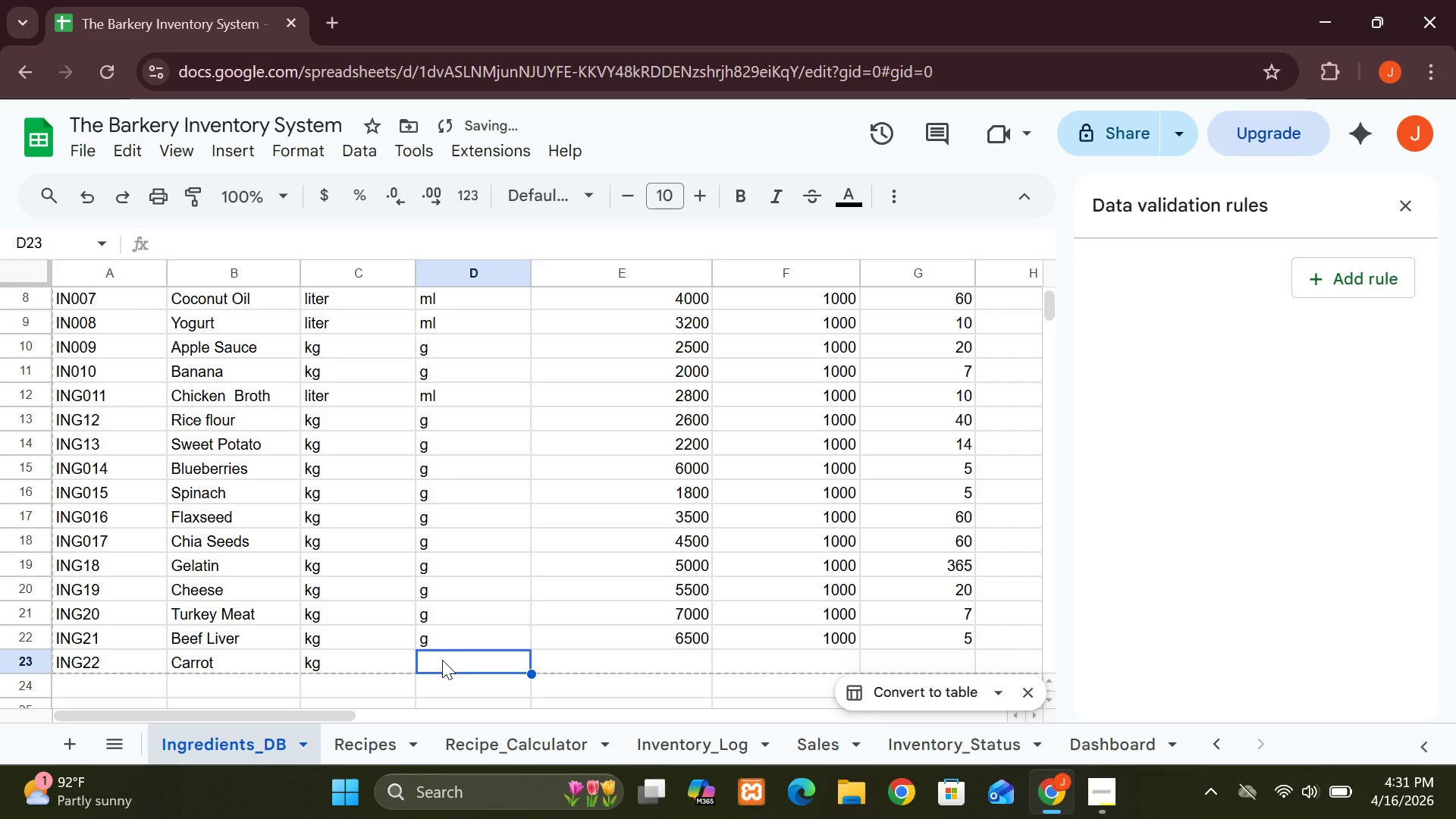 
key(G)
 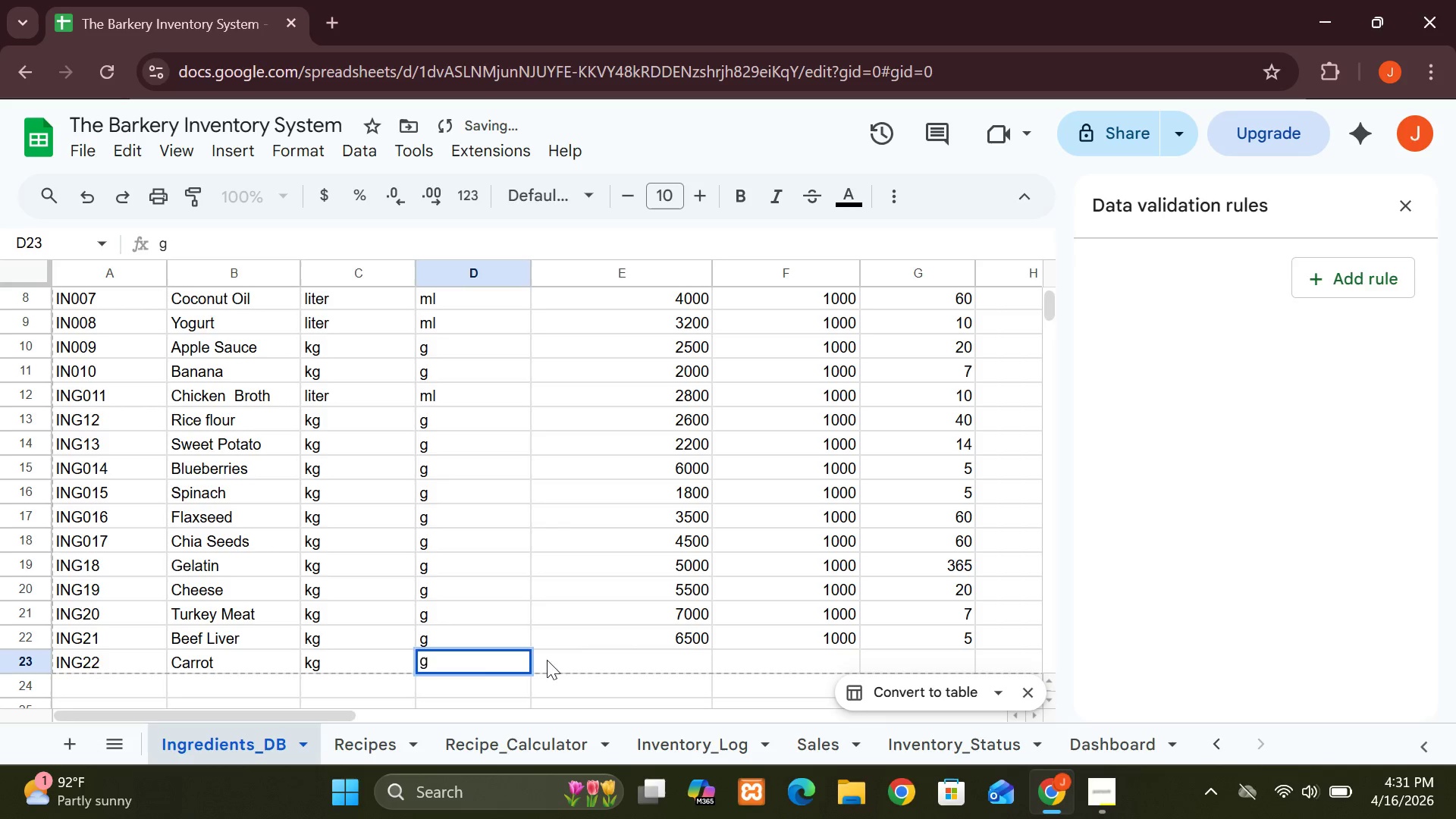 
left_click([576, 667])
 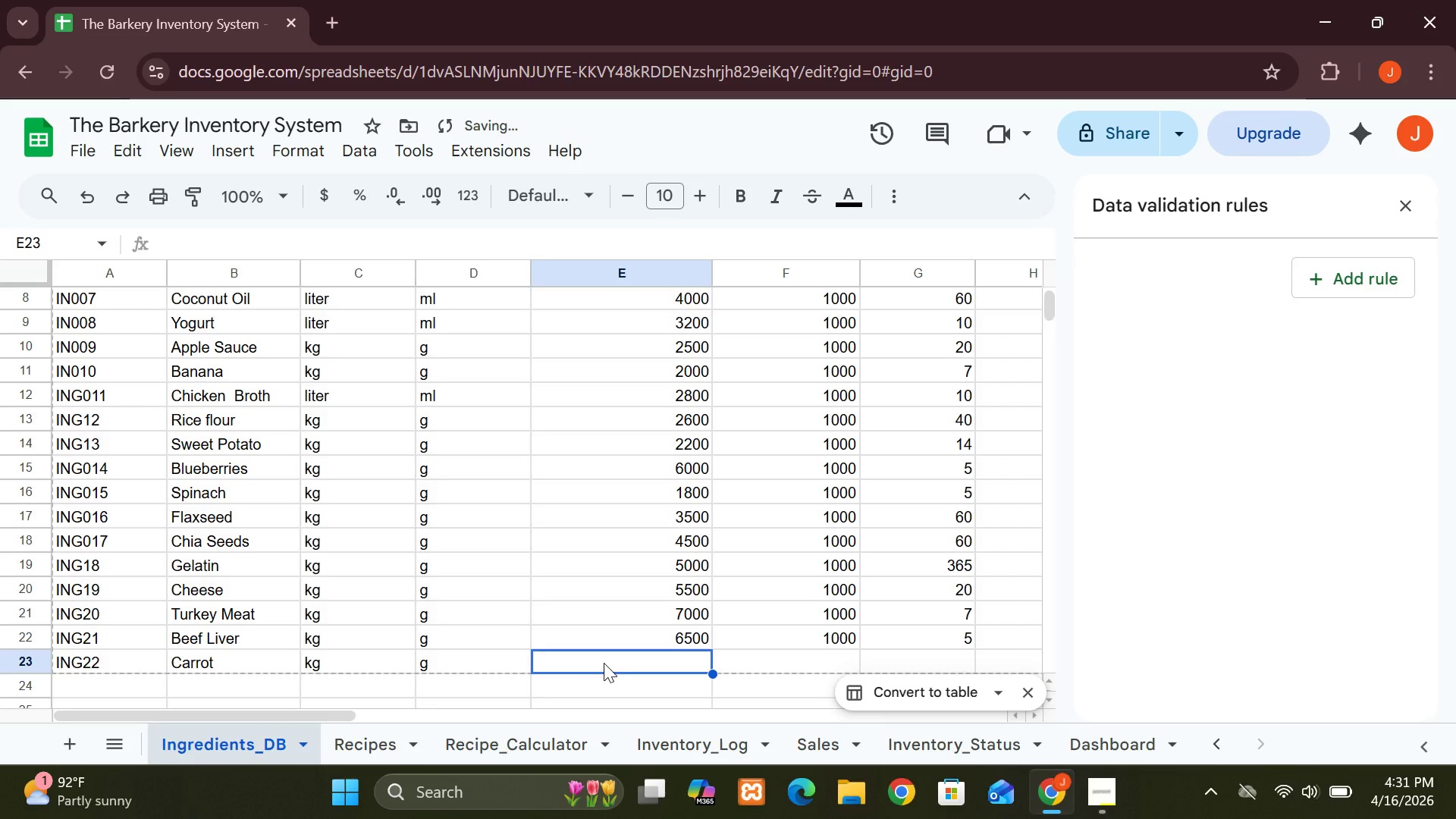 
type(1500)
 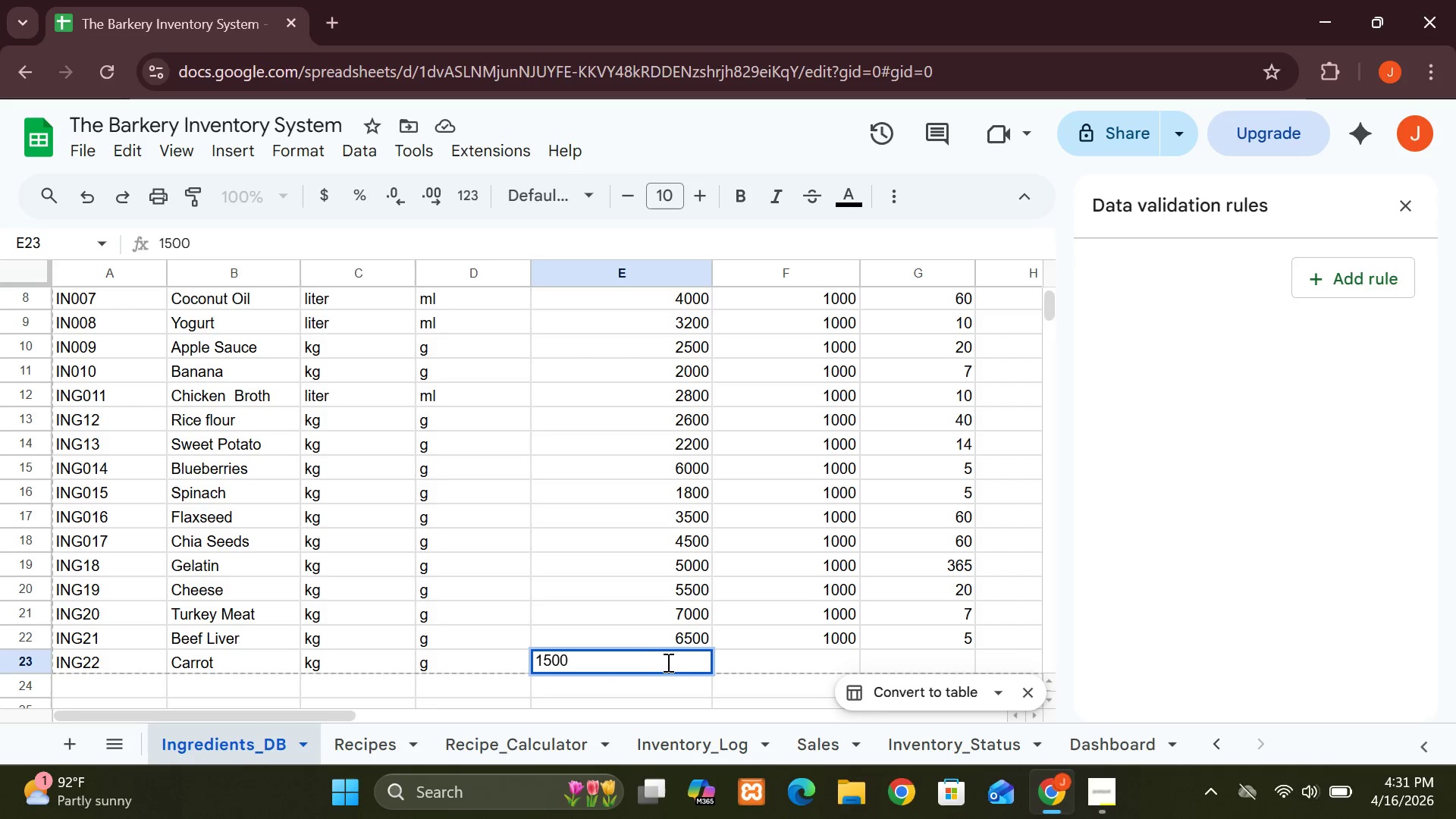 
left_click([765, 654])
 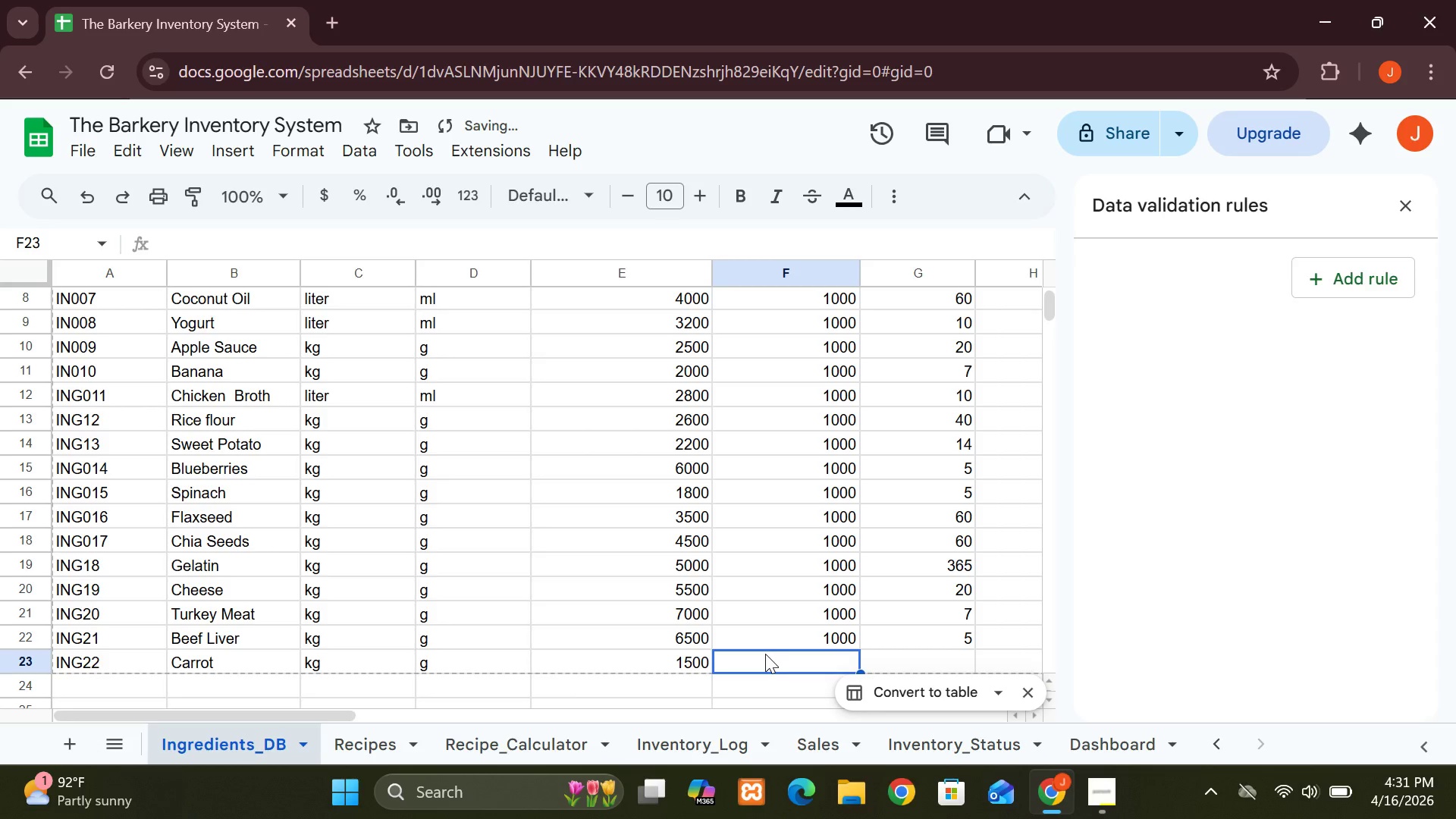 
type(1000)
 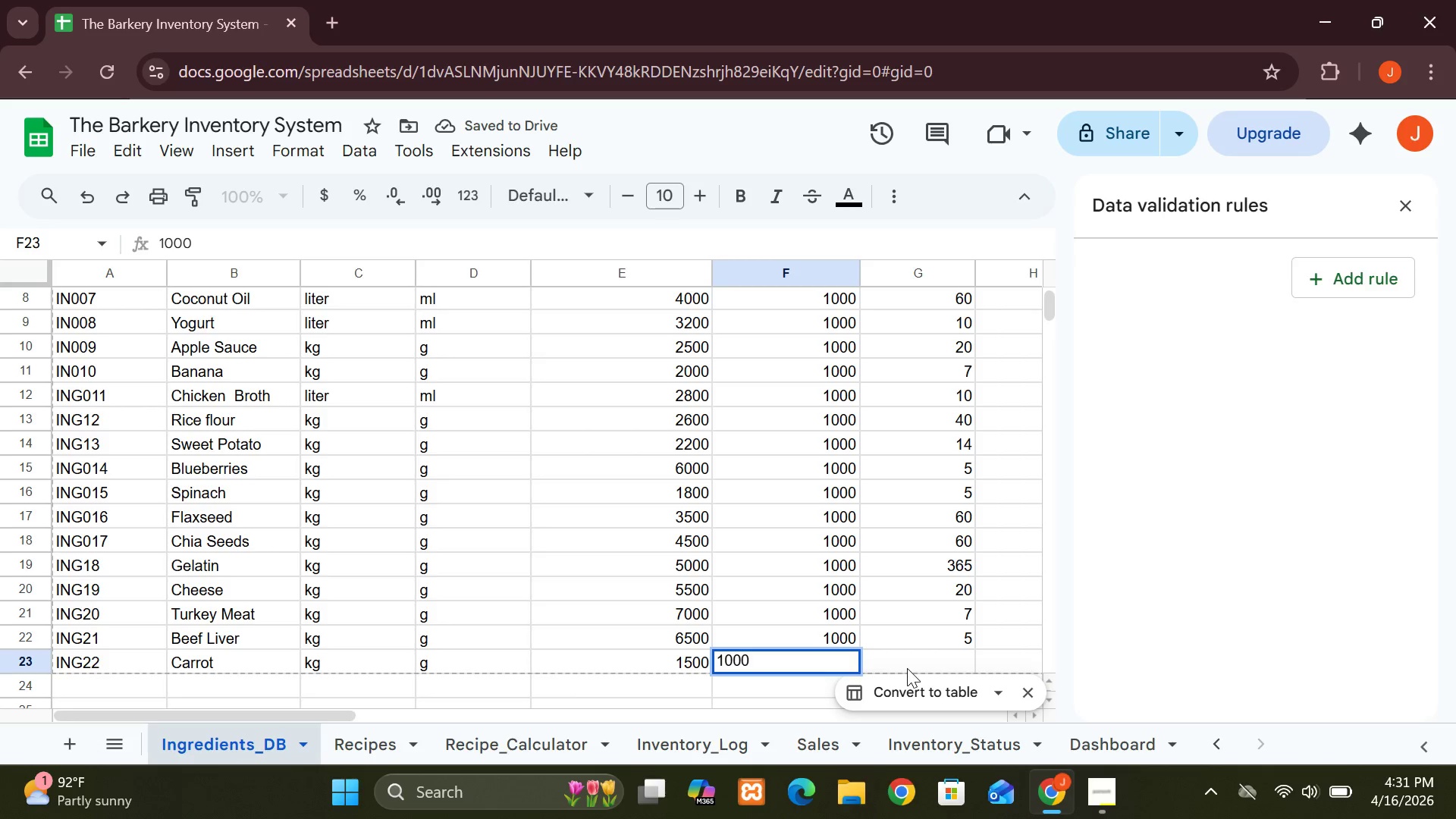 
left_click([907, 668])
 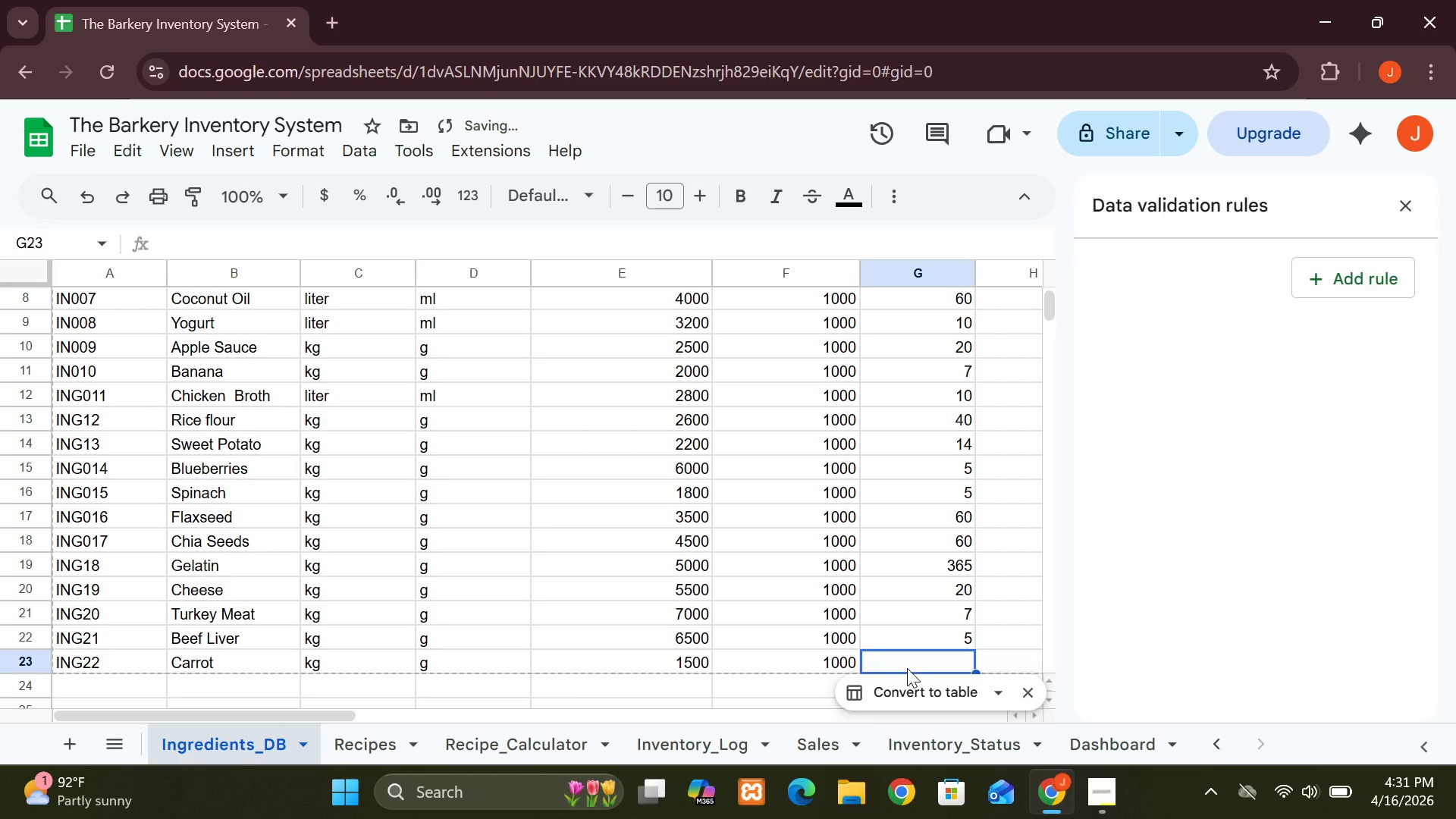 
type(10)
 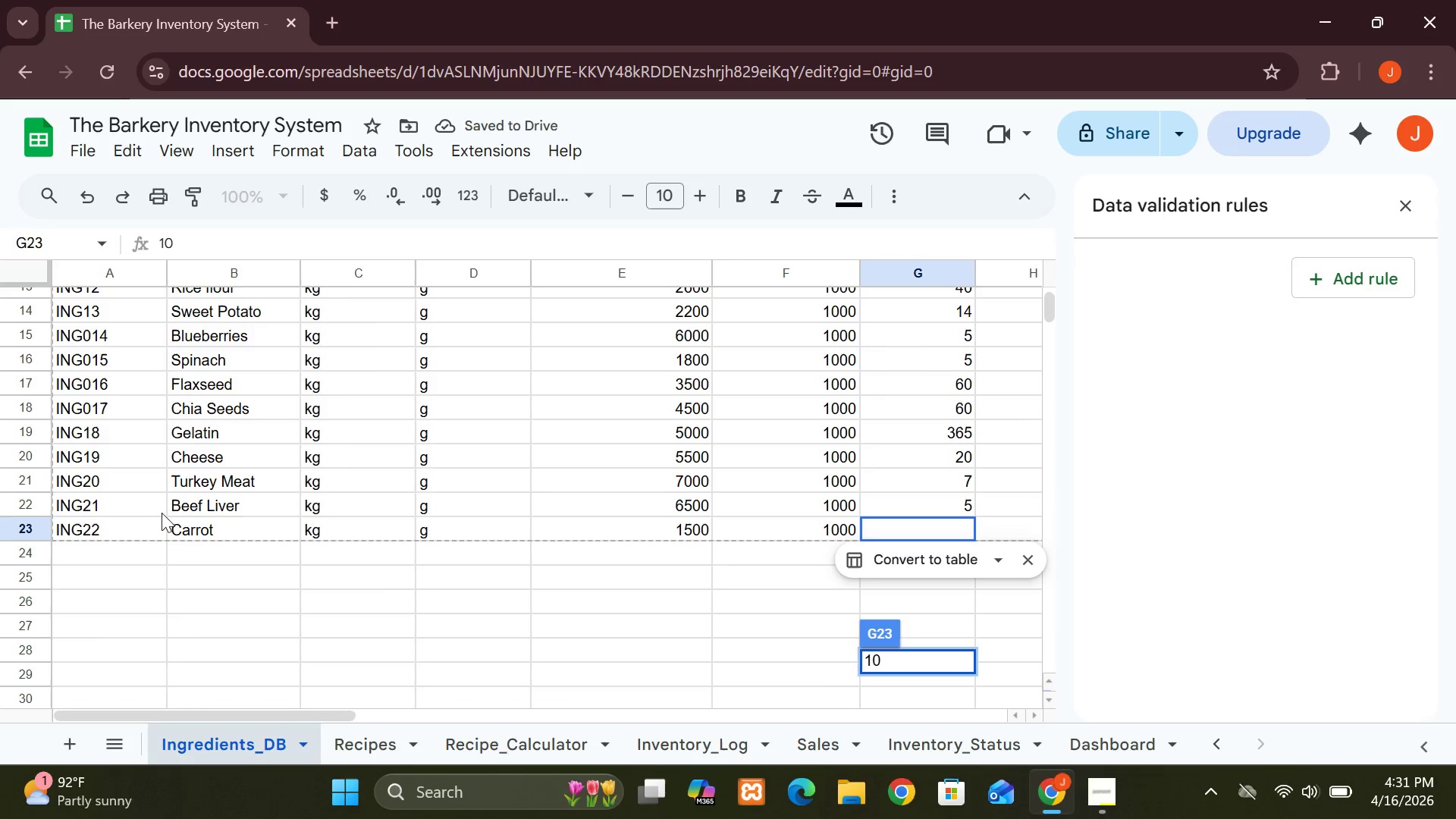 
left_click([83, 558])
 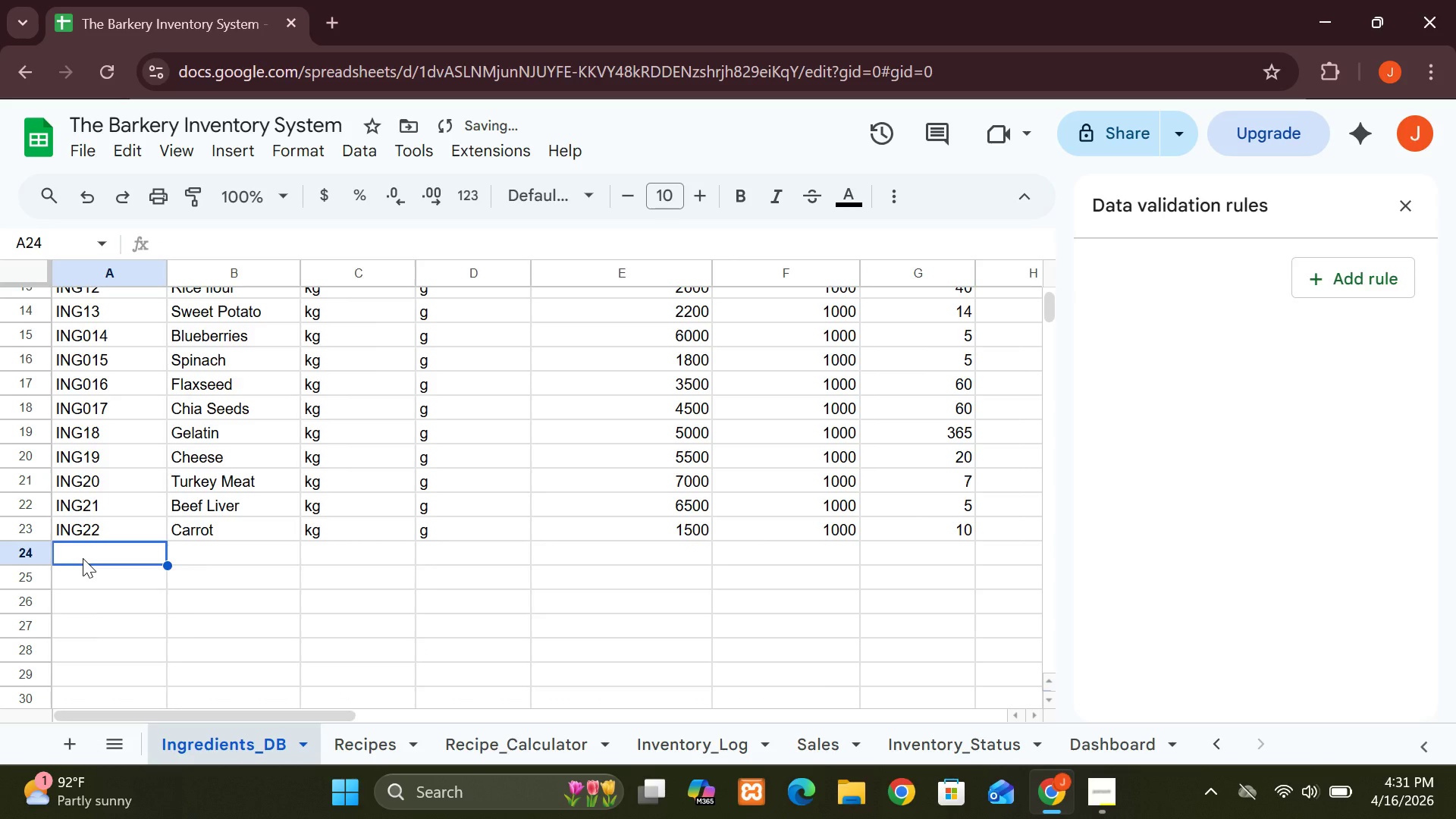 
type(ING23)
 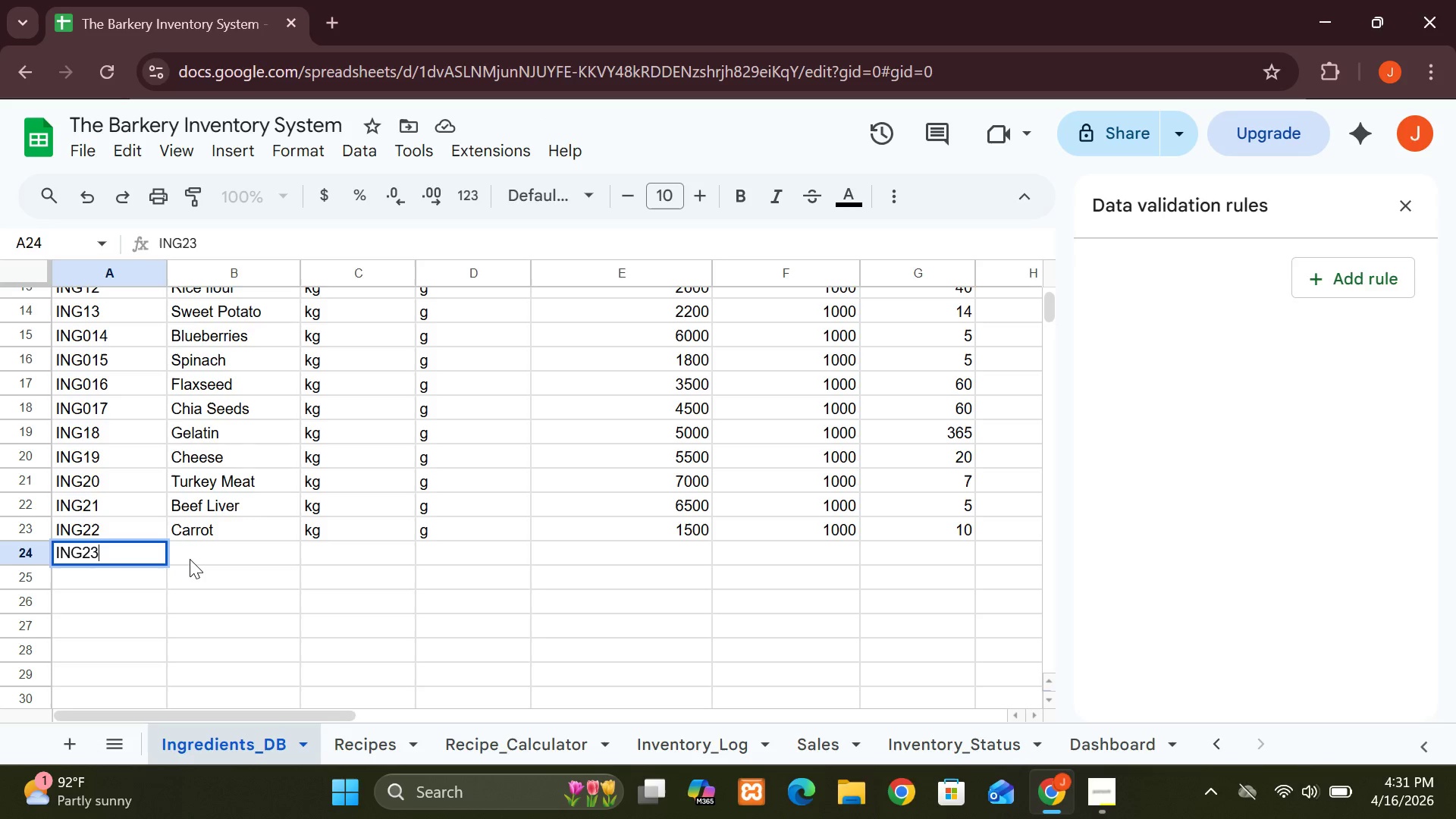 
left_click([201, 549])
 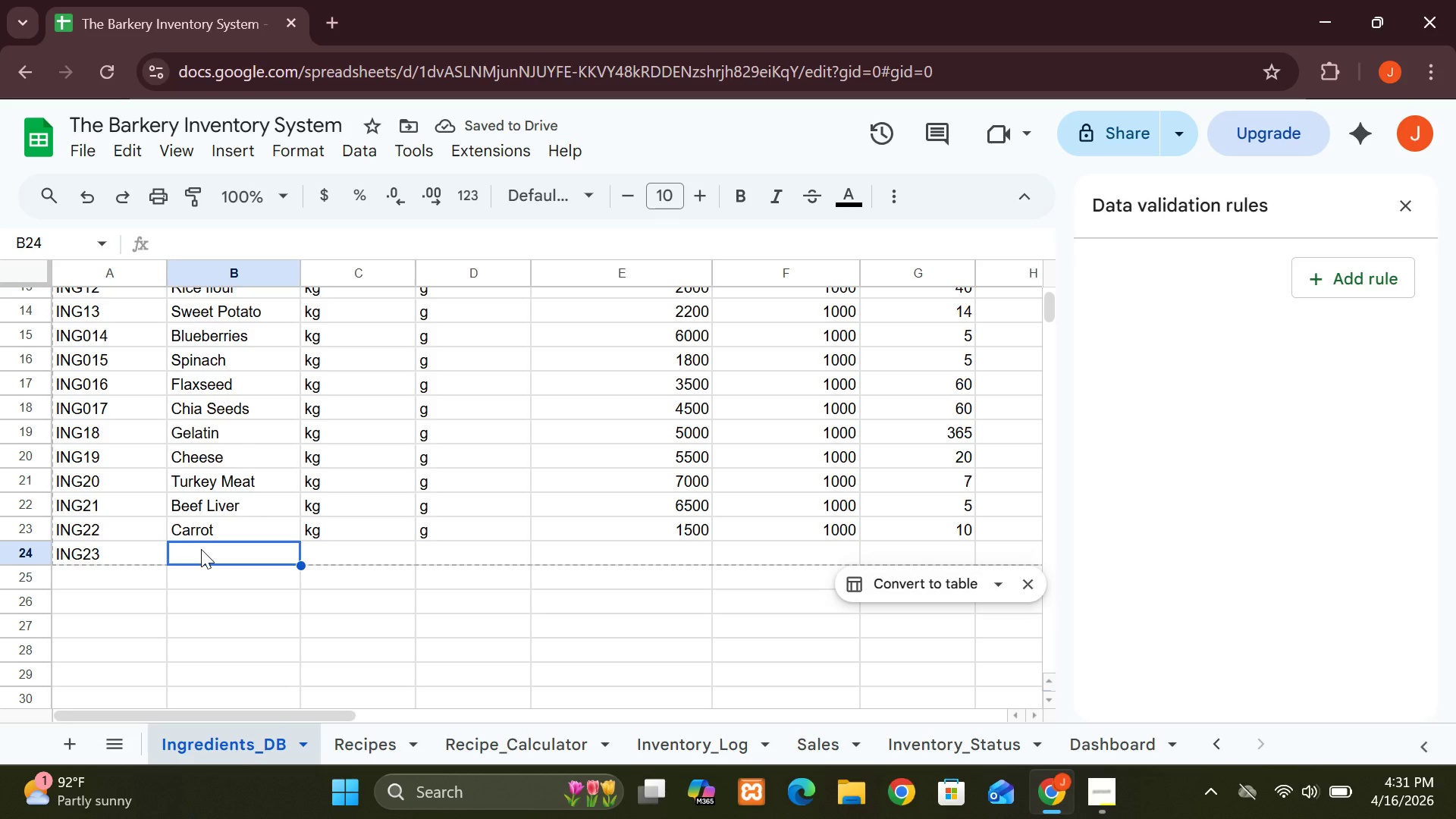 
type(Parsley)
 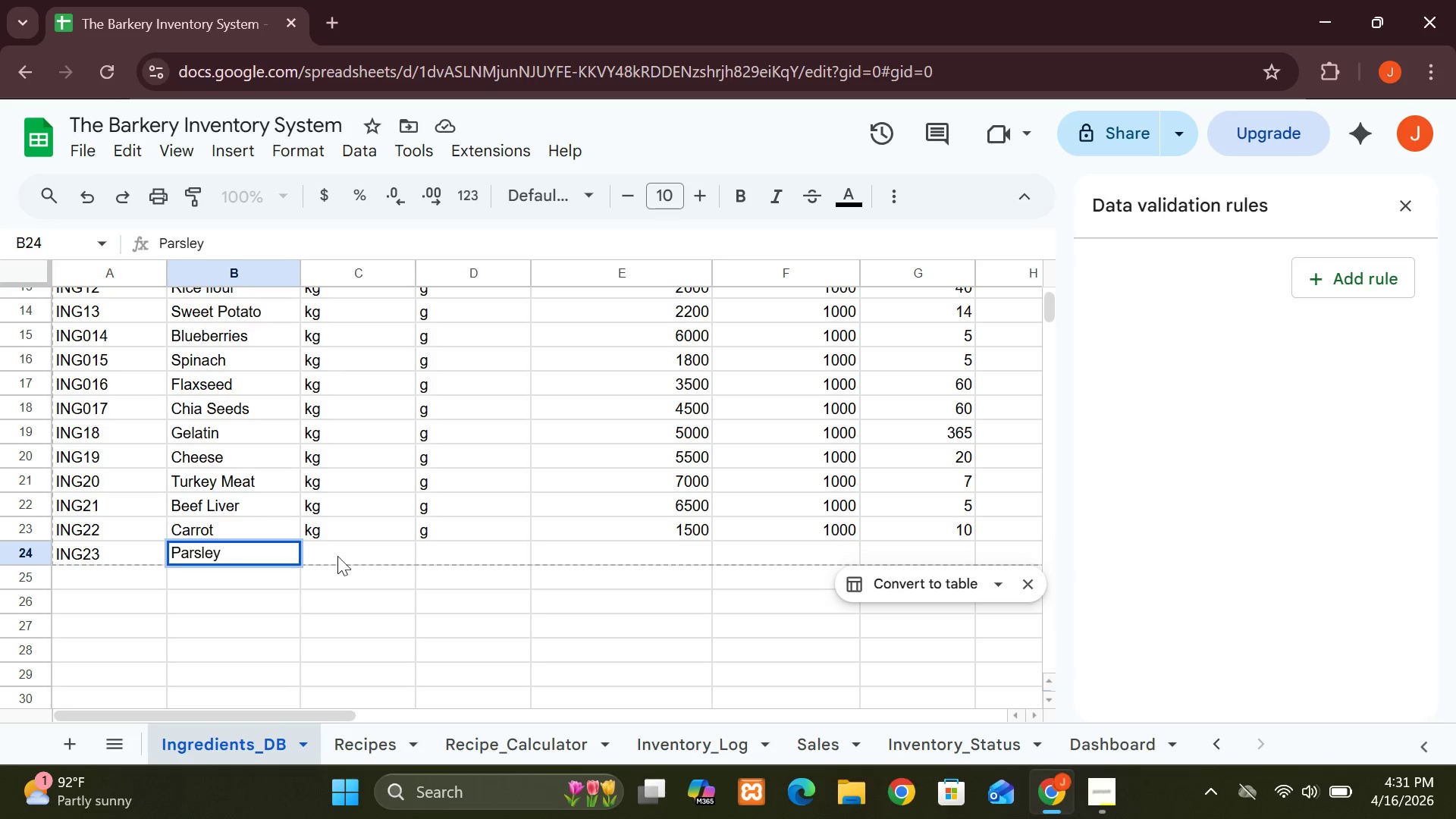 
left_click([341, 556])
 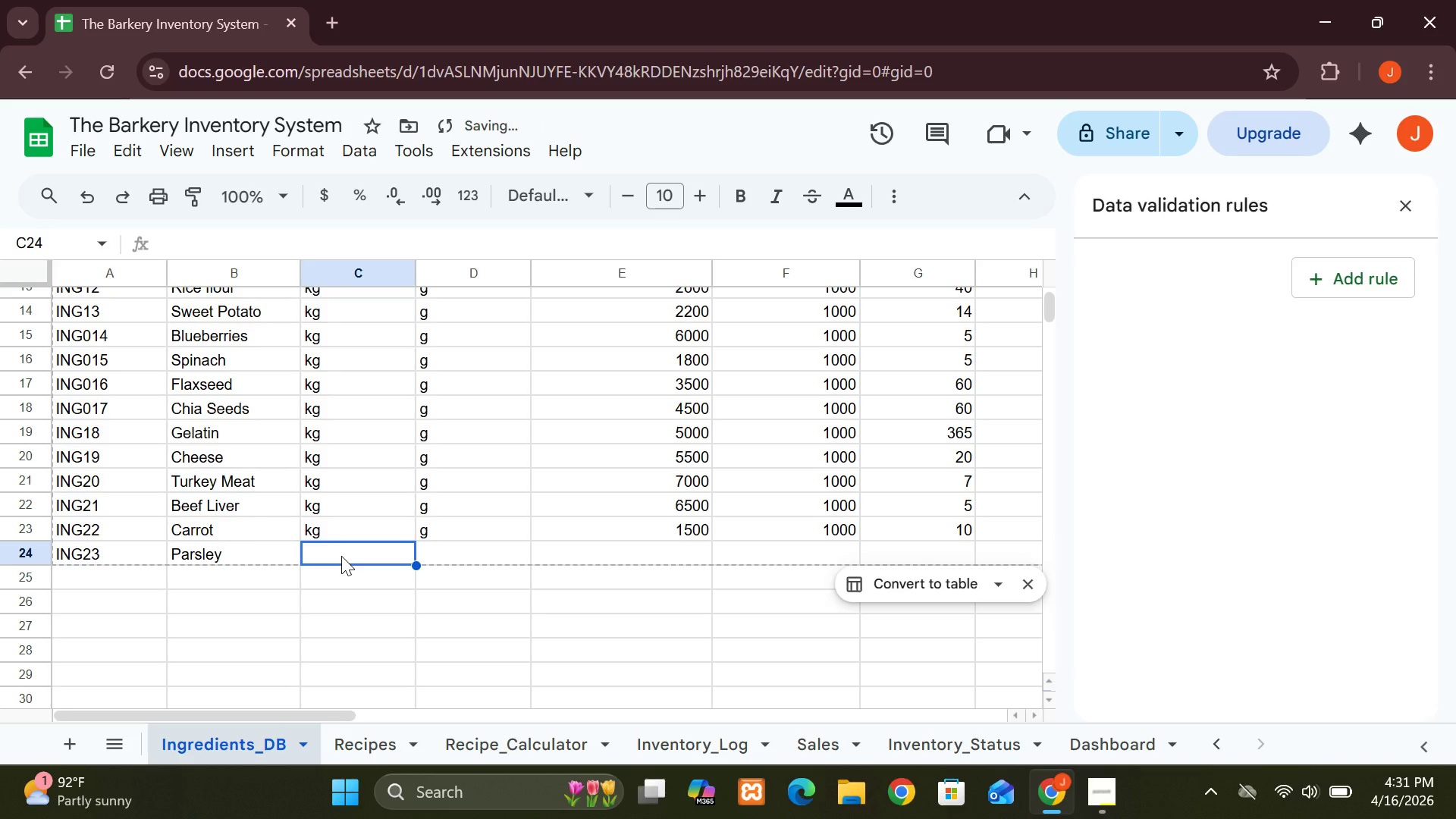 
type(kg)
 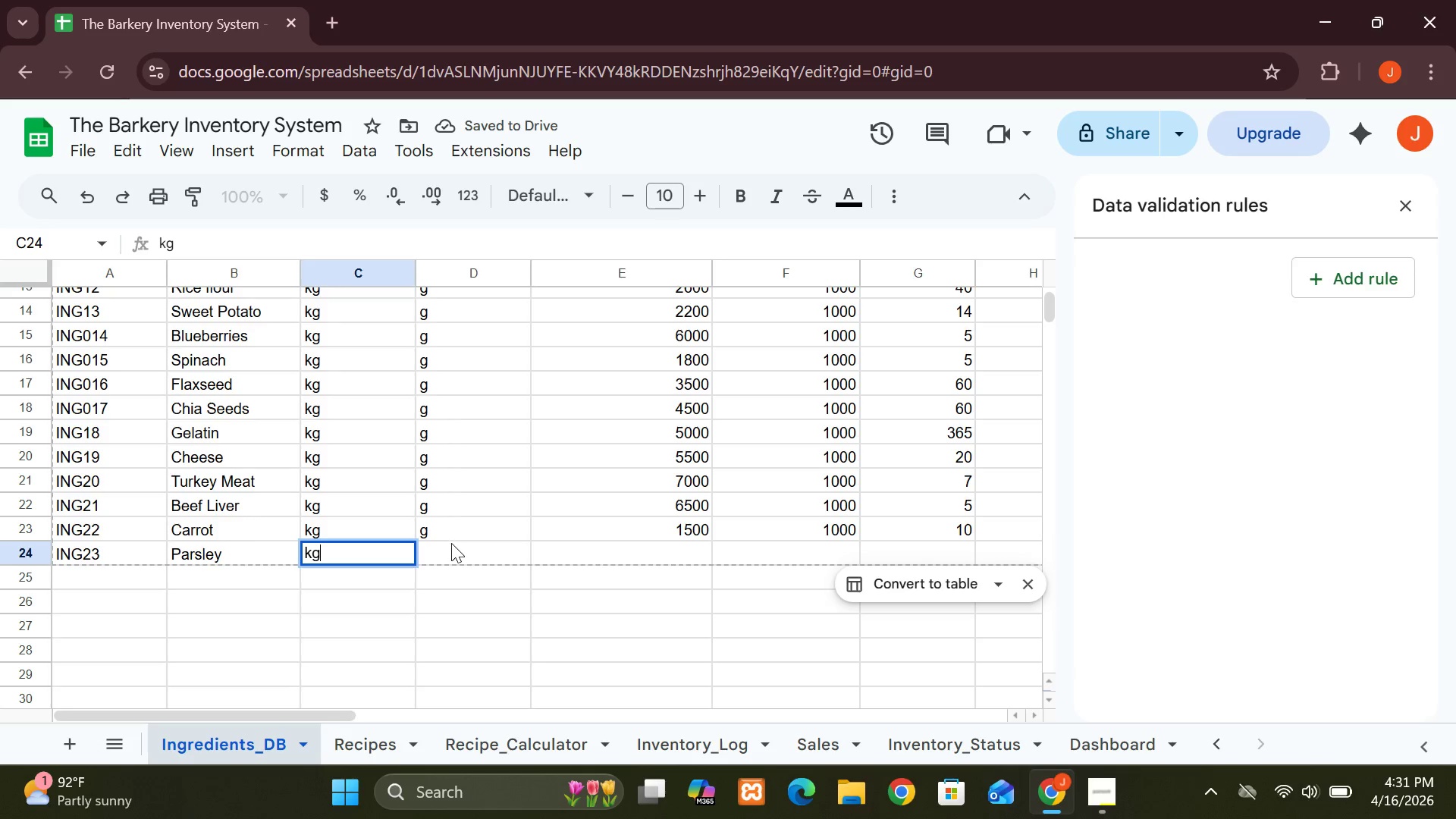 
left_click([452, 548])
 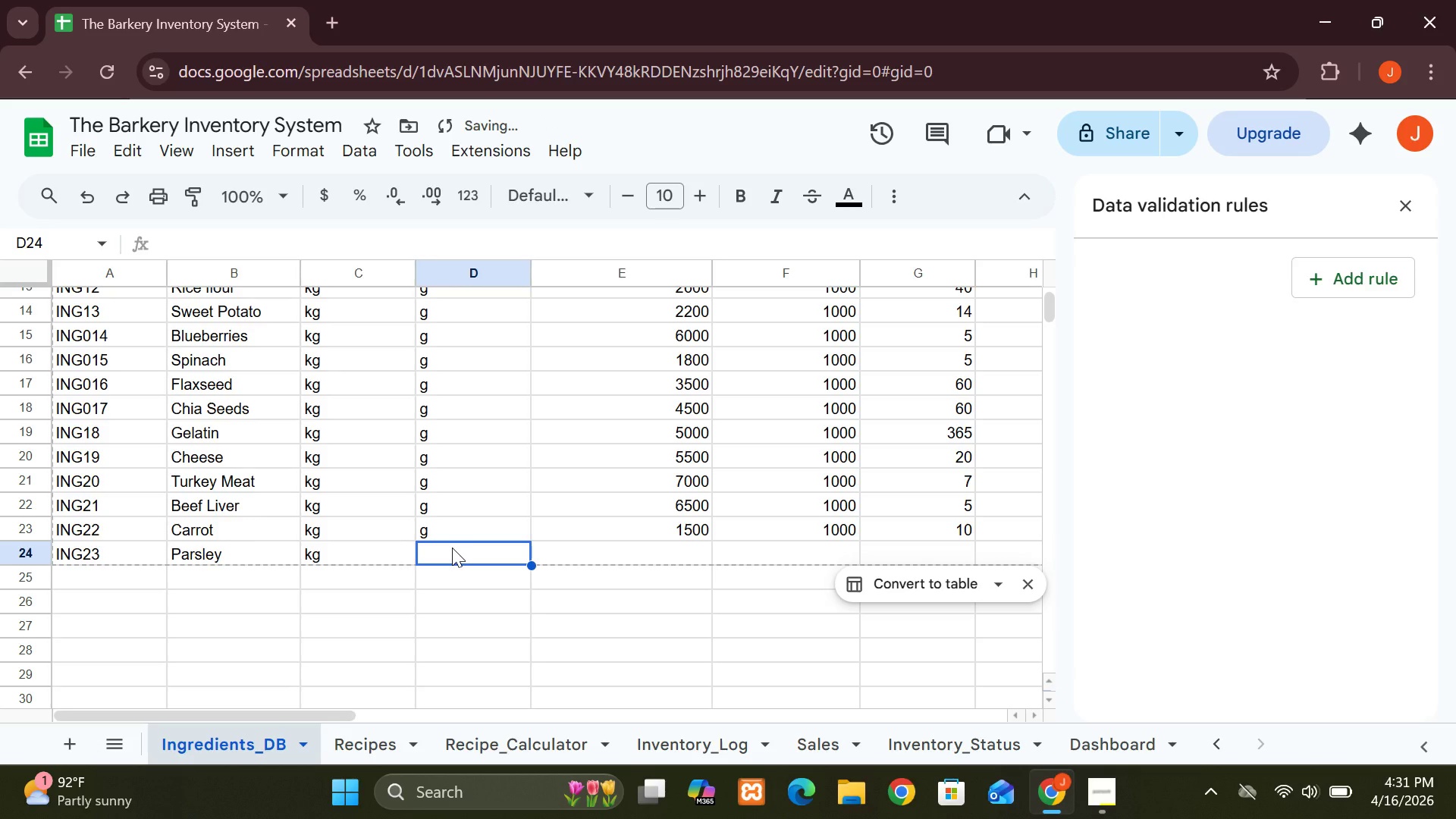 
key(G)
 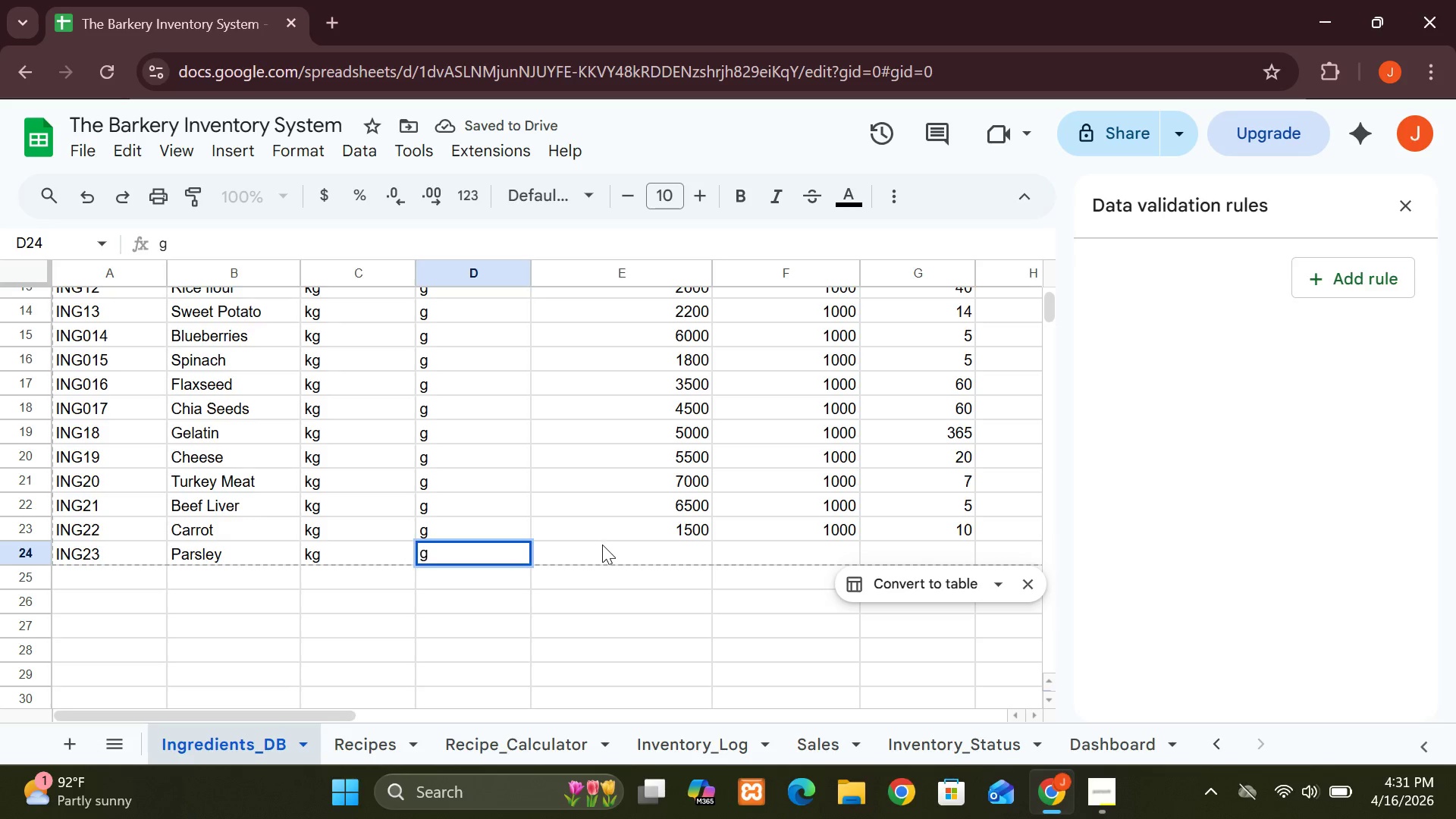 
left_click([604, 554])
 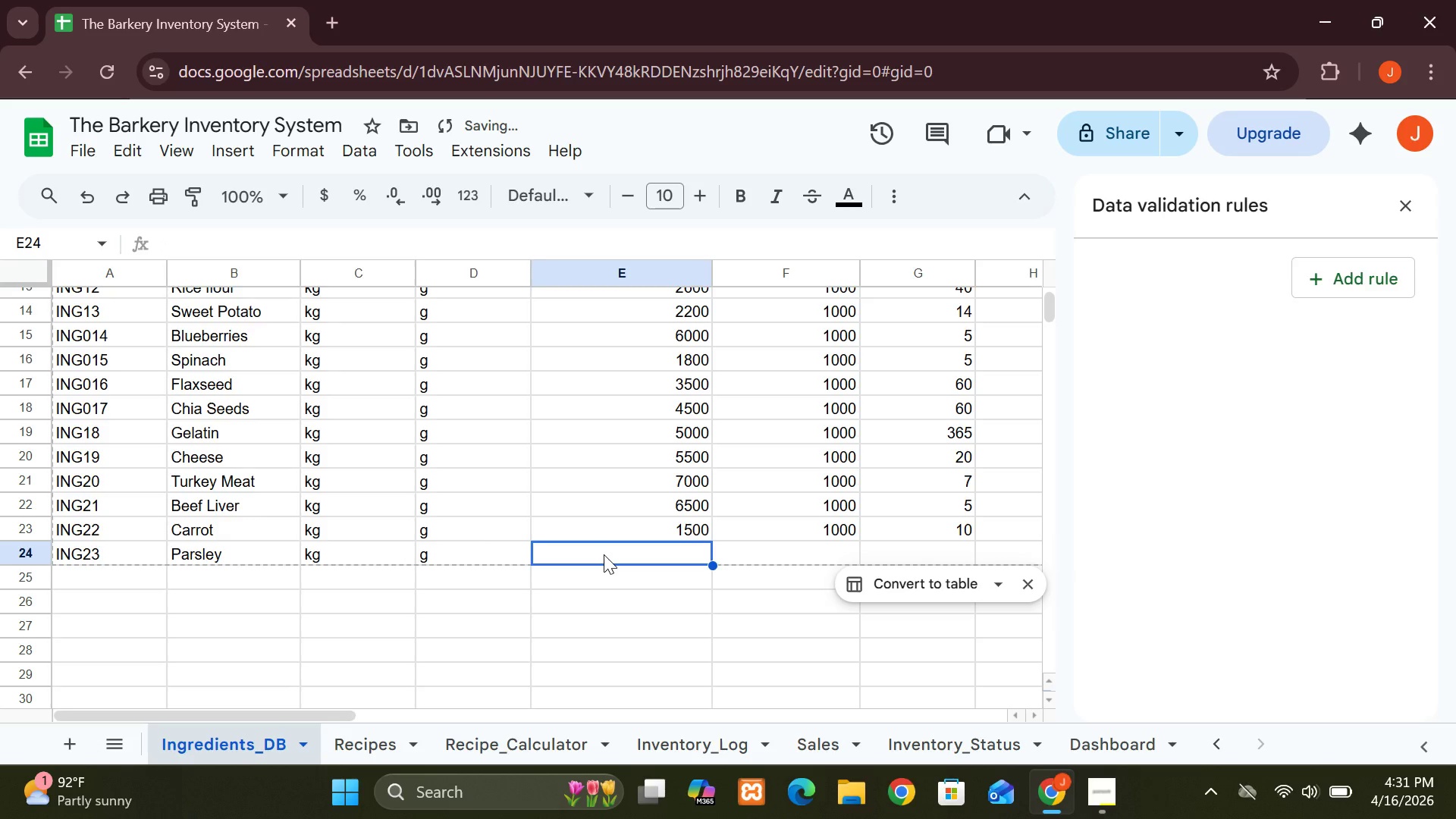 
type(2000)
 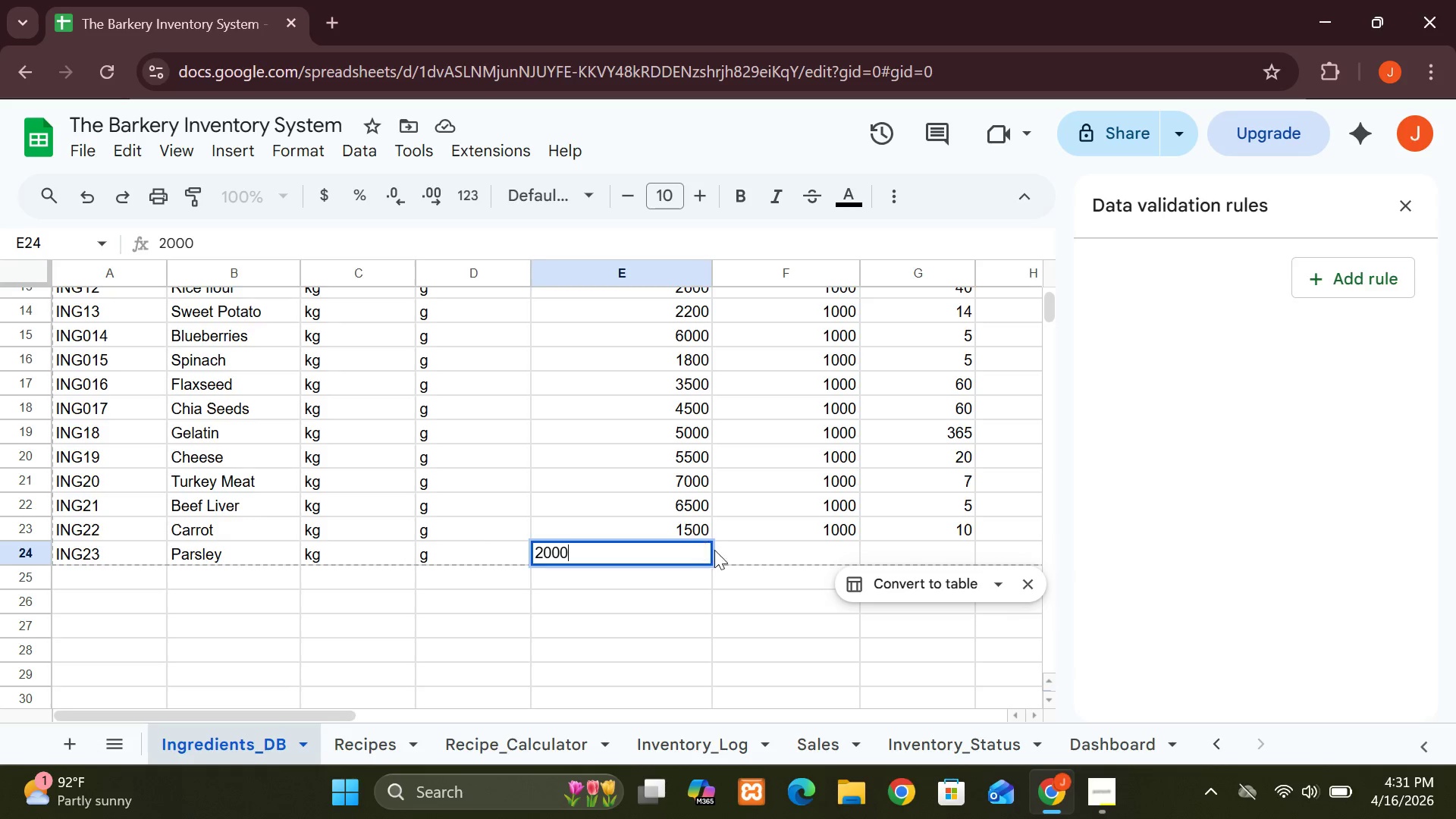 
left_click([764, 548])
 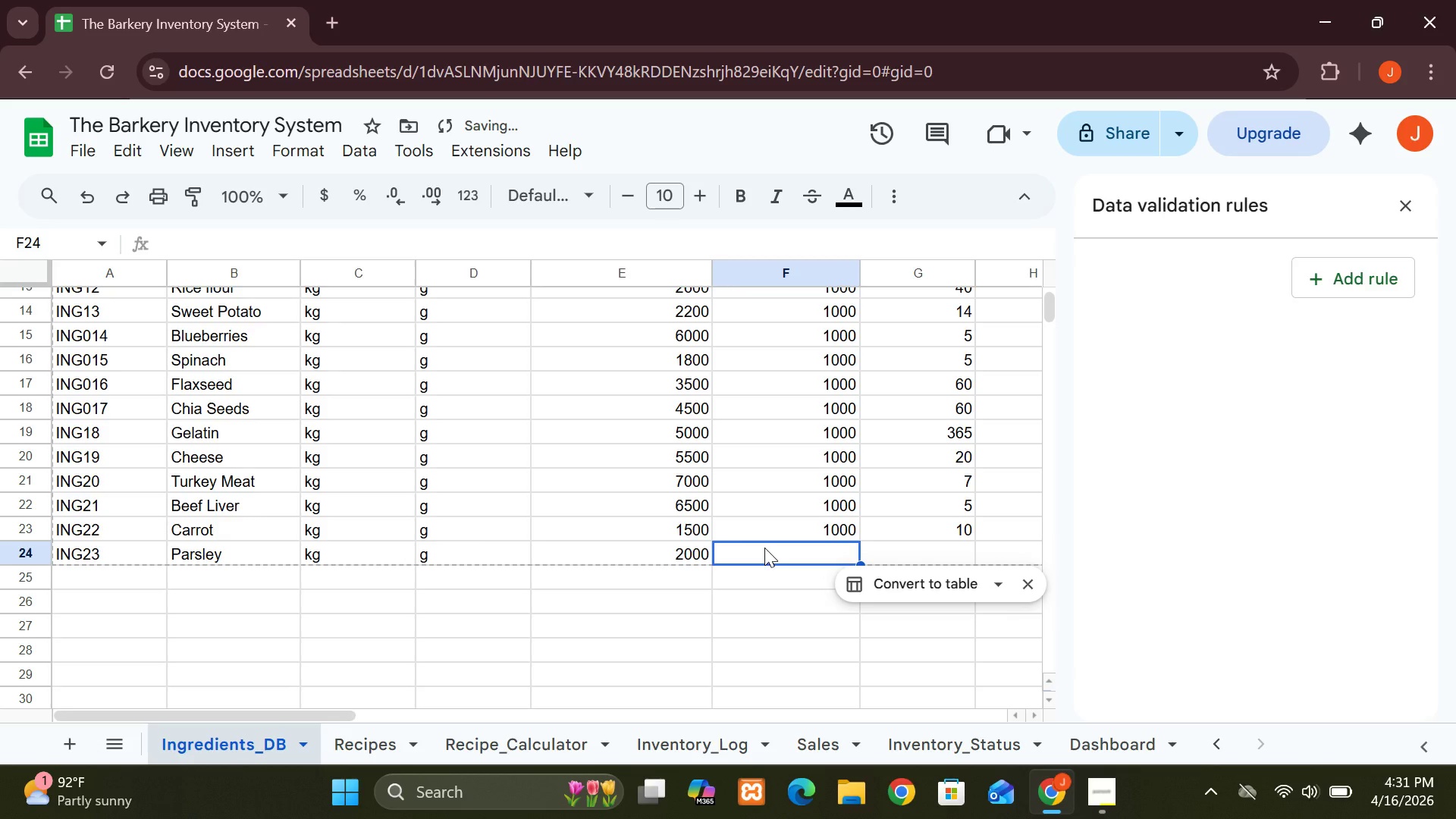 
type(1000)
 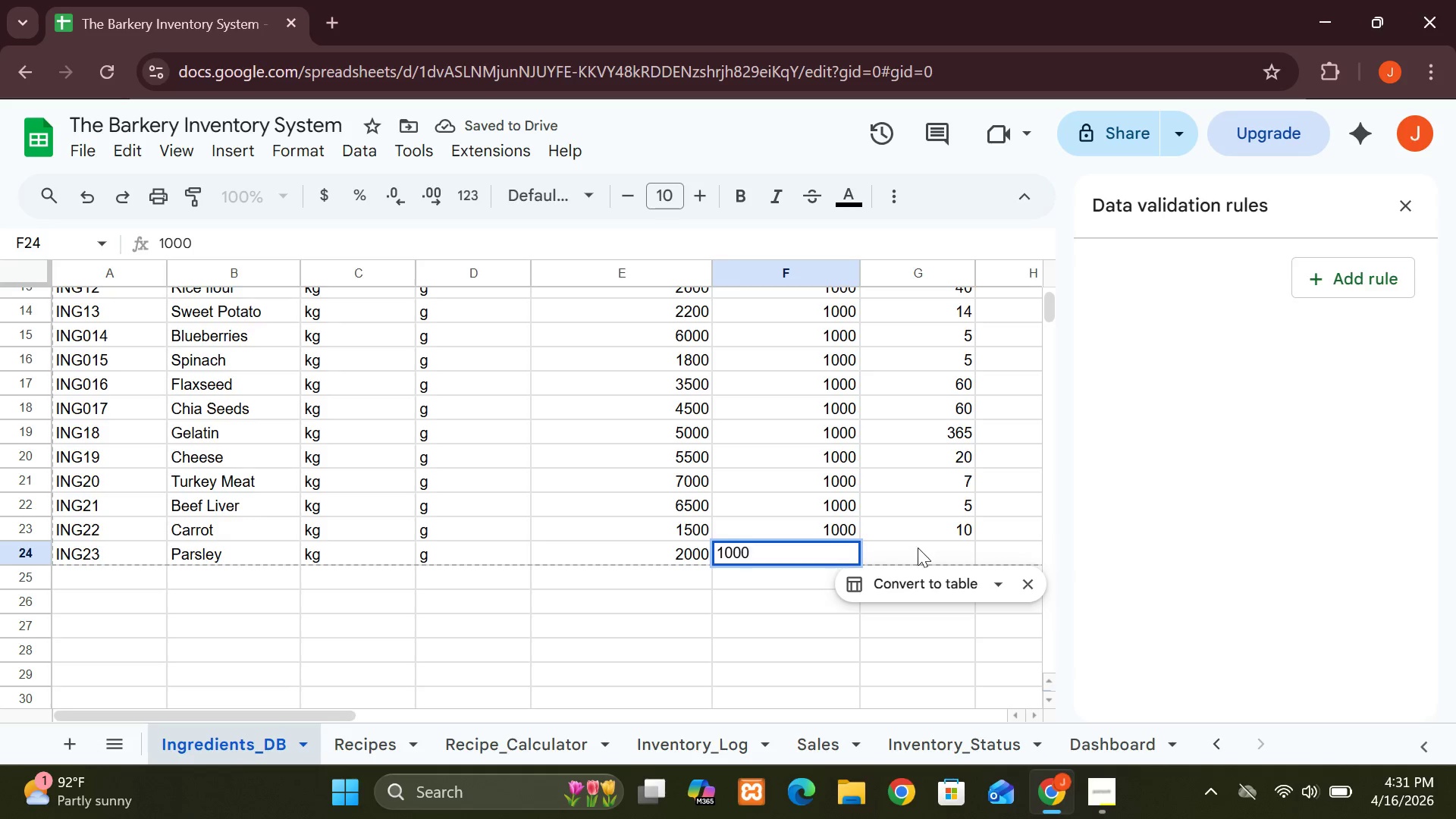 
left_click([920, 552])
 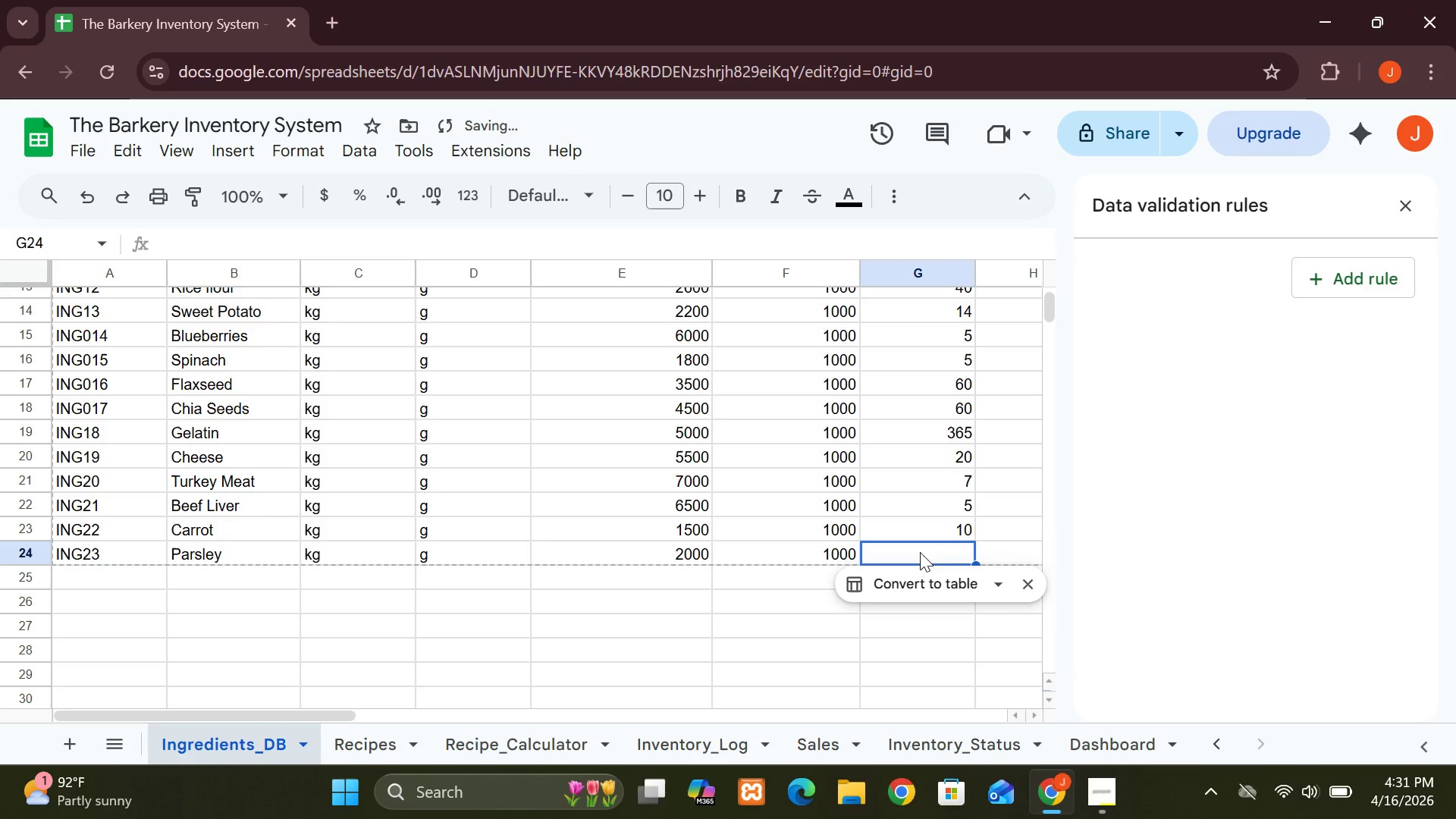 
key(5)
 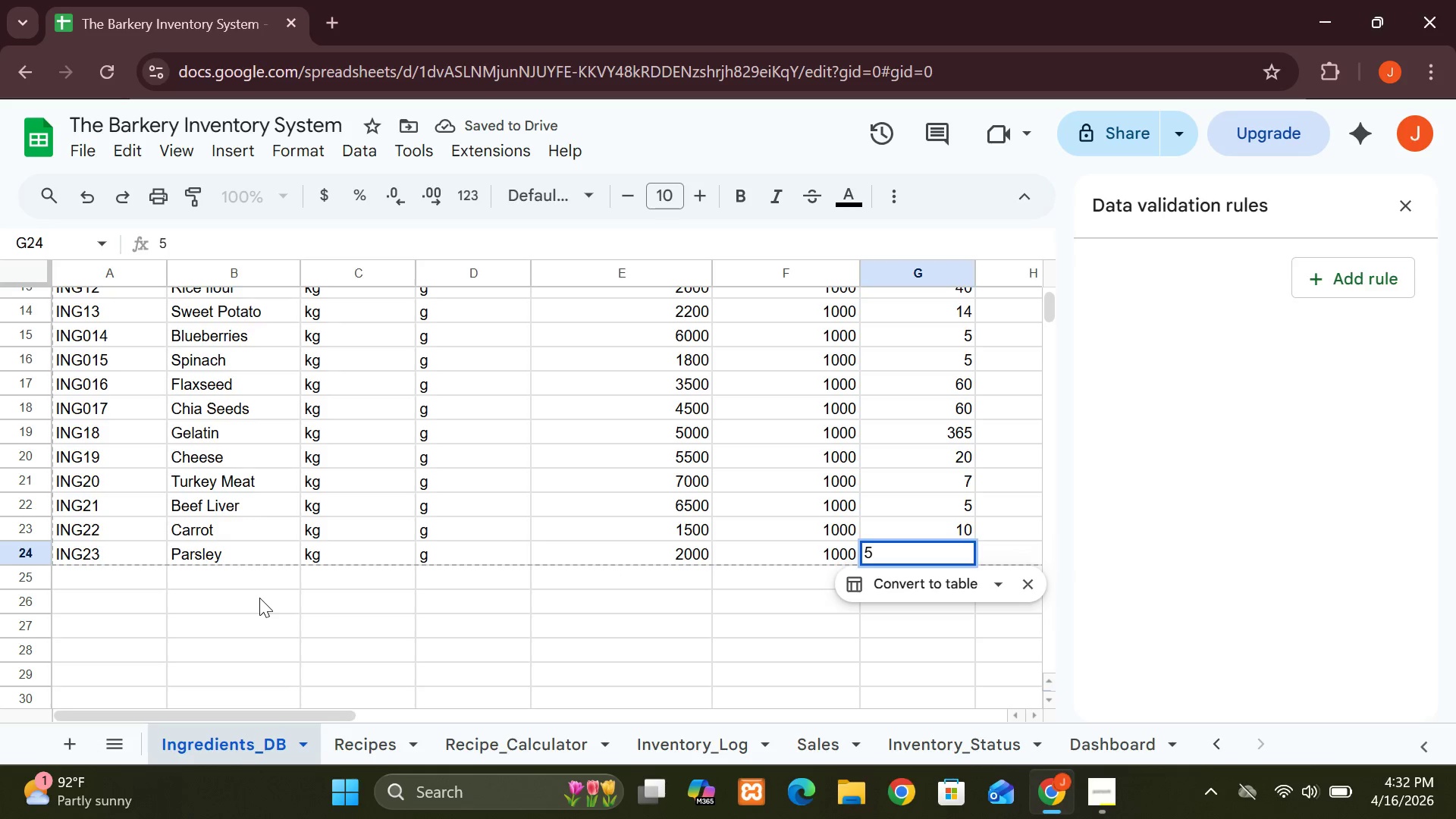 
left_click([99, 571])
 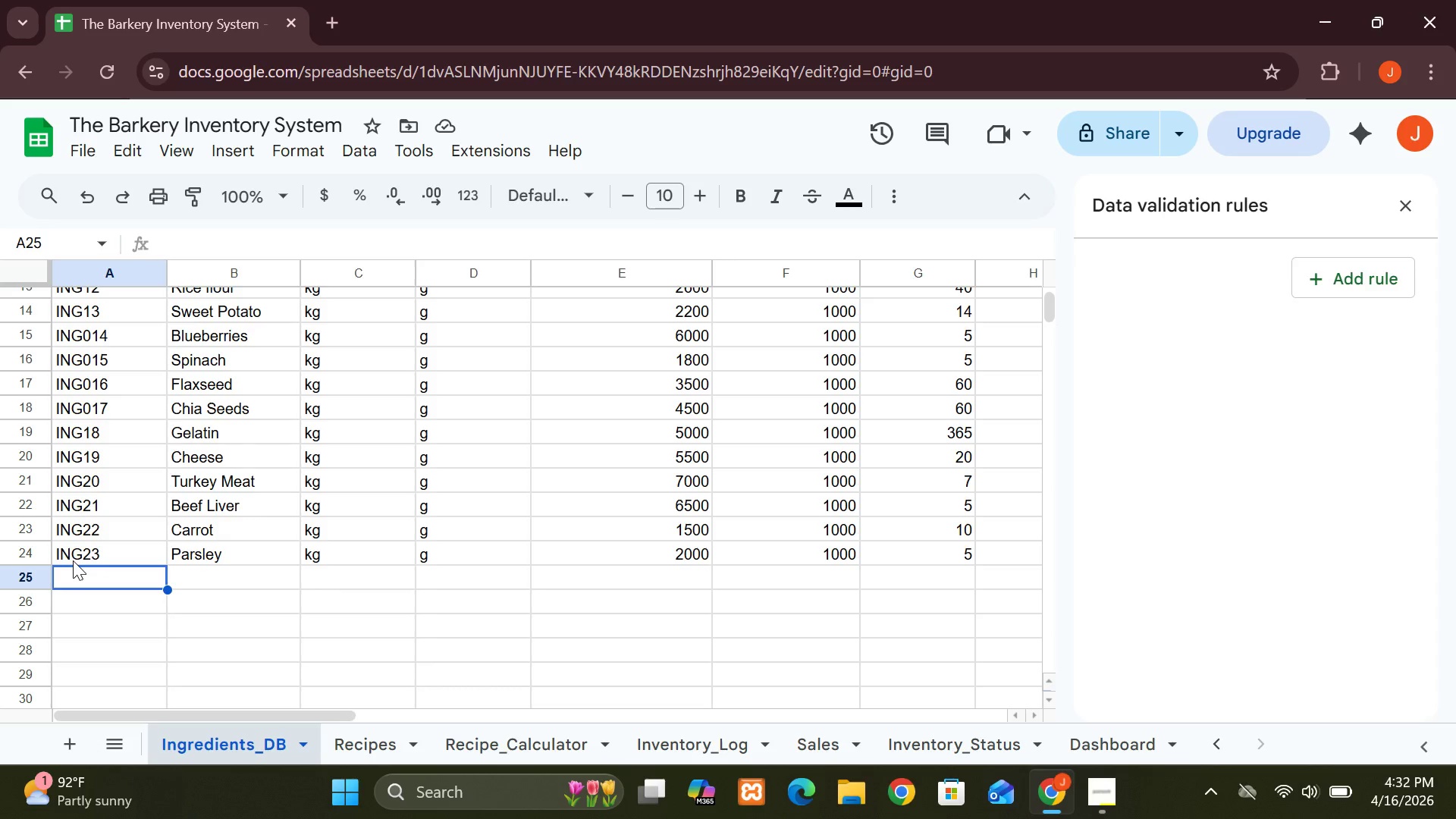 
wait(7.14)
 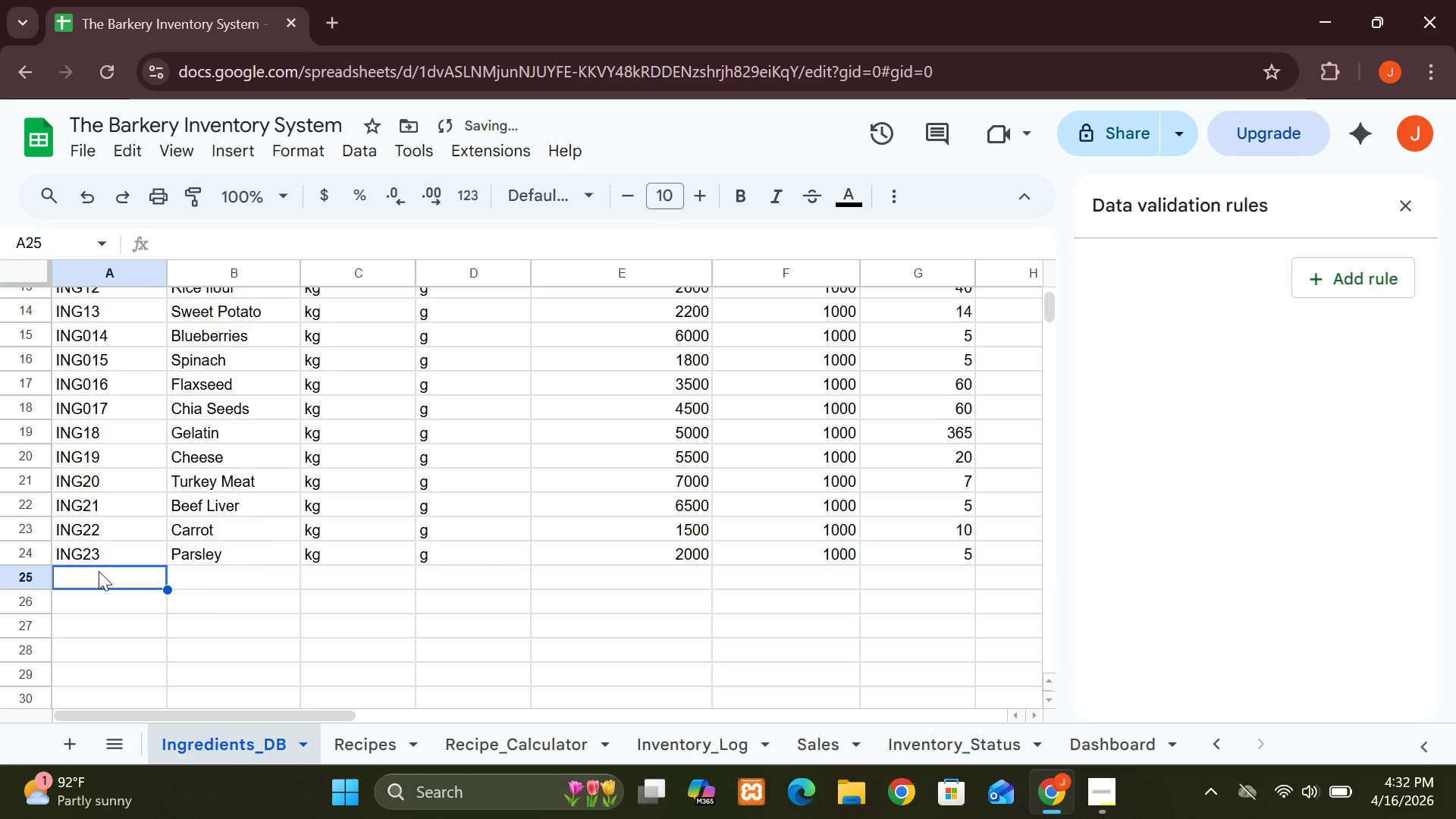 
type(ING24)
 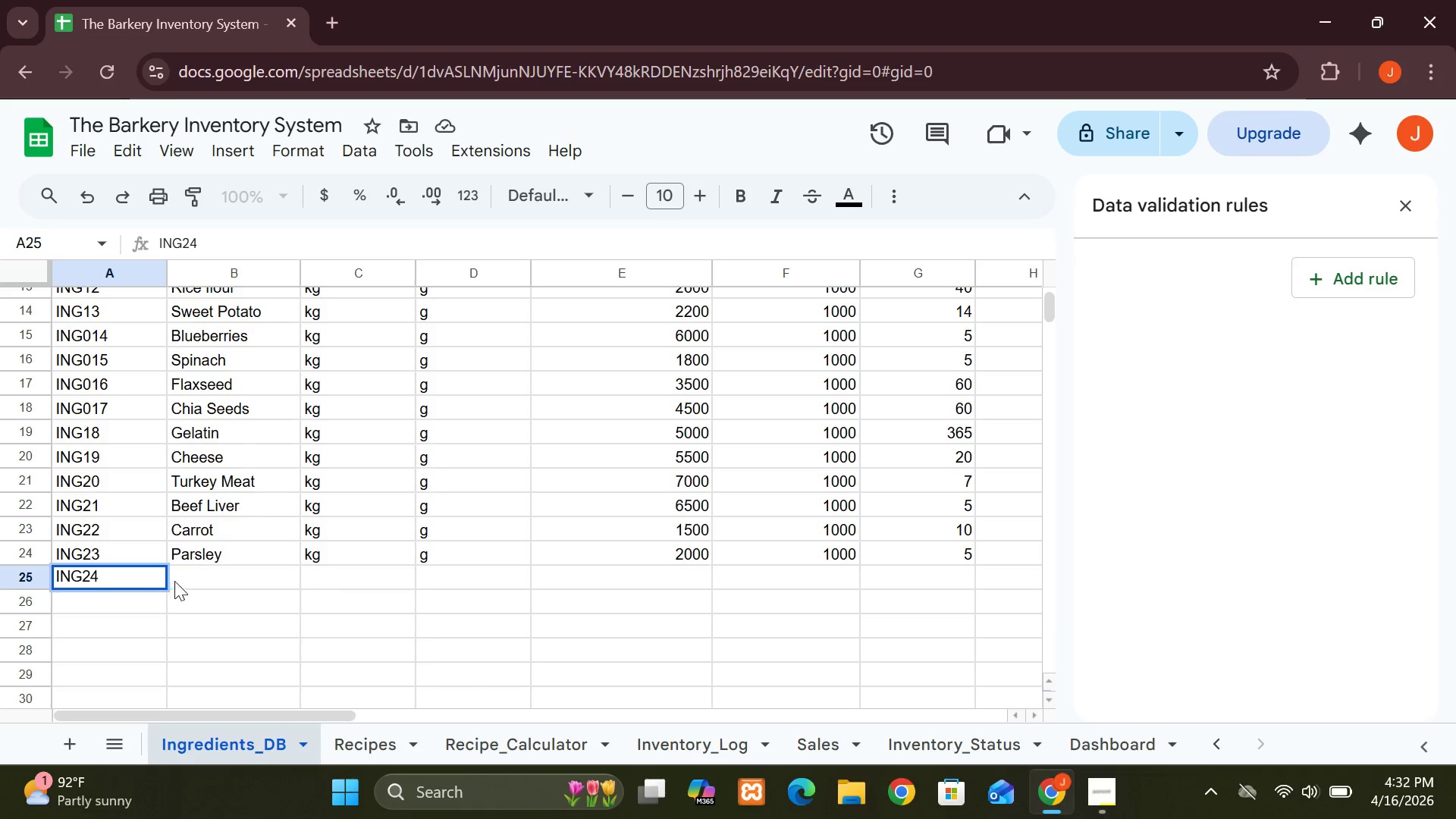 
wait(5.34)
 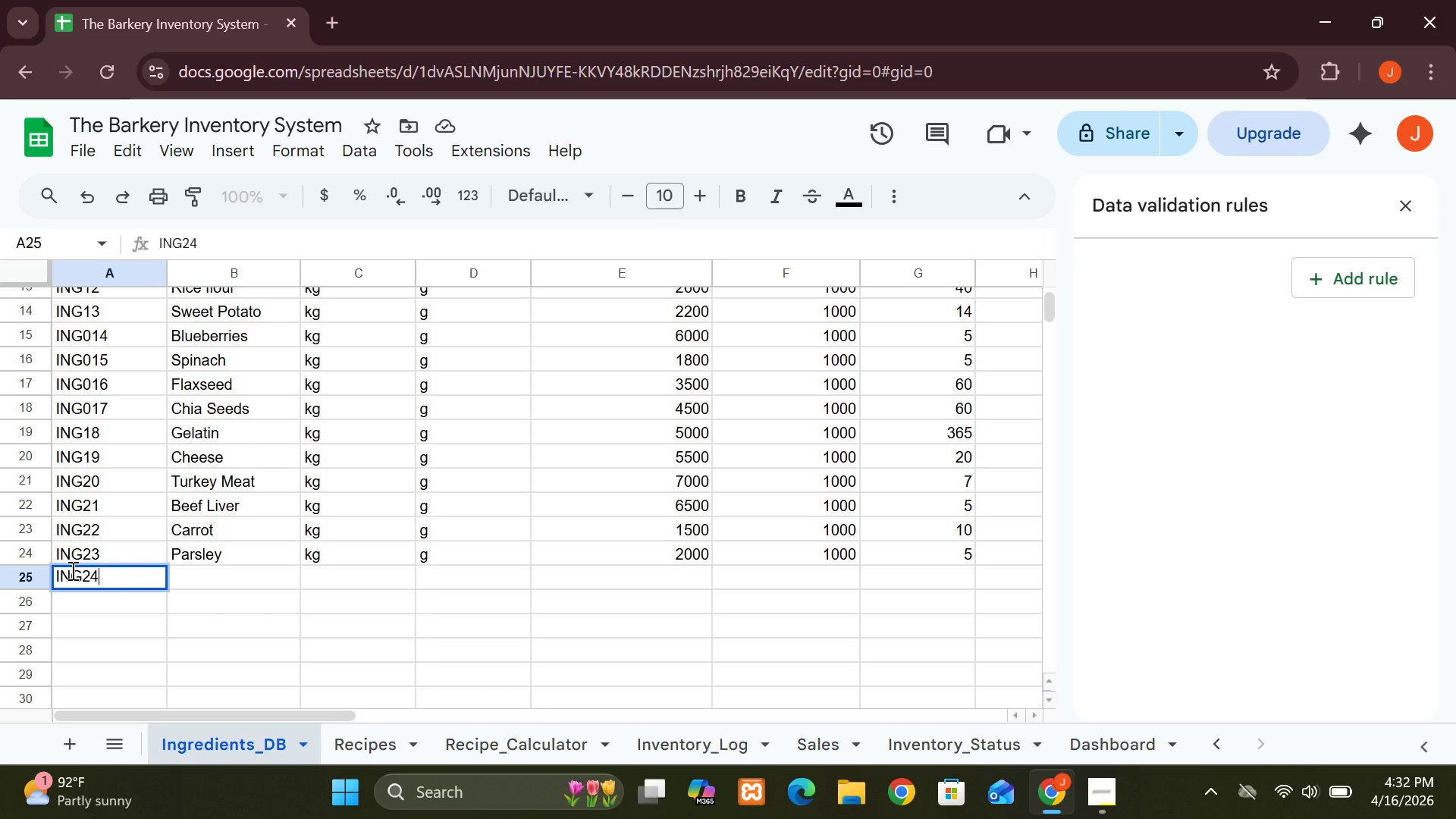 
left_click([186, 577])
 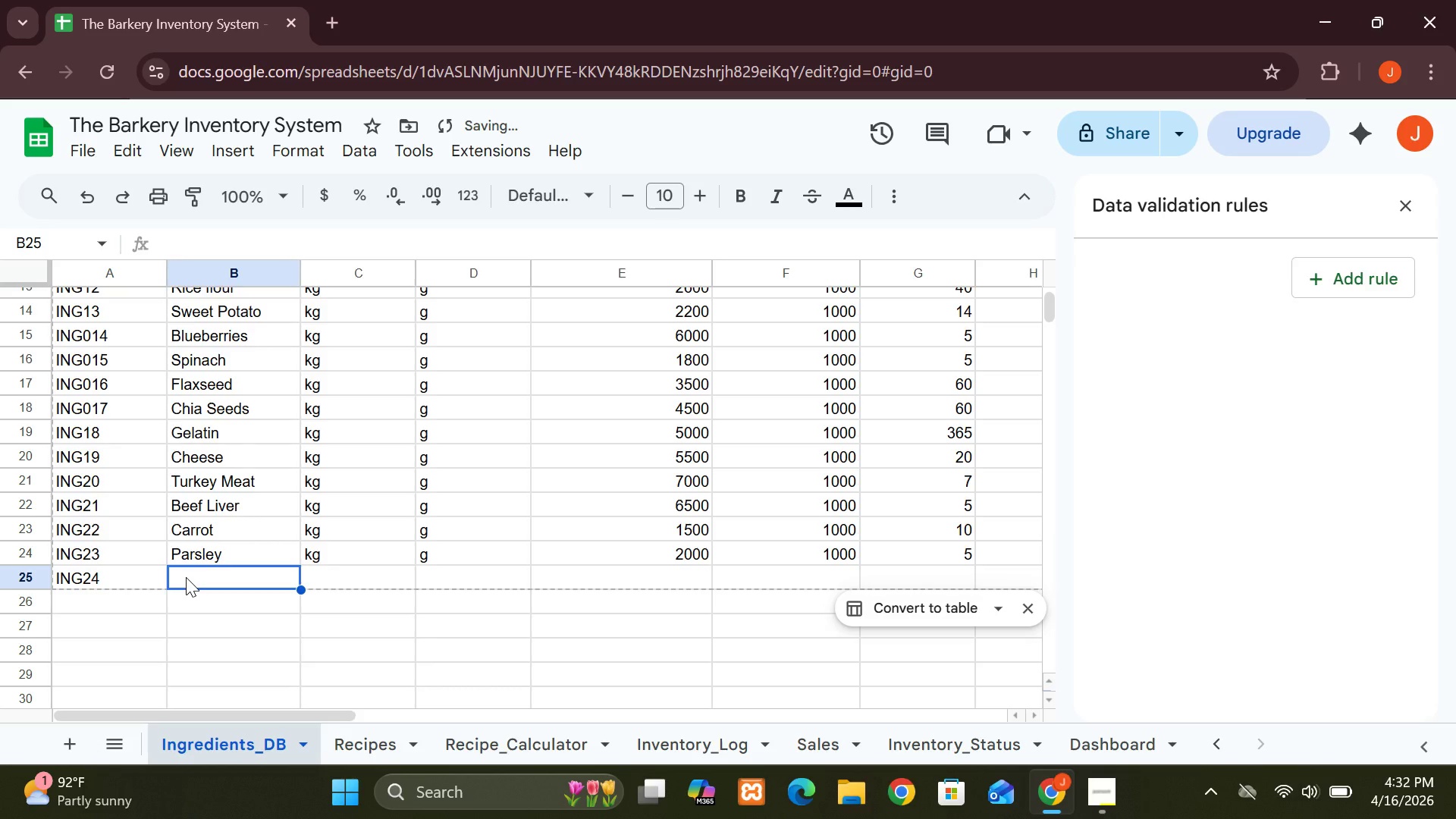 
type(Mint)
 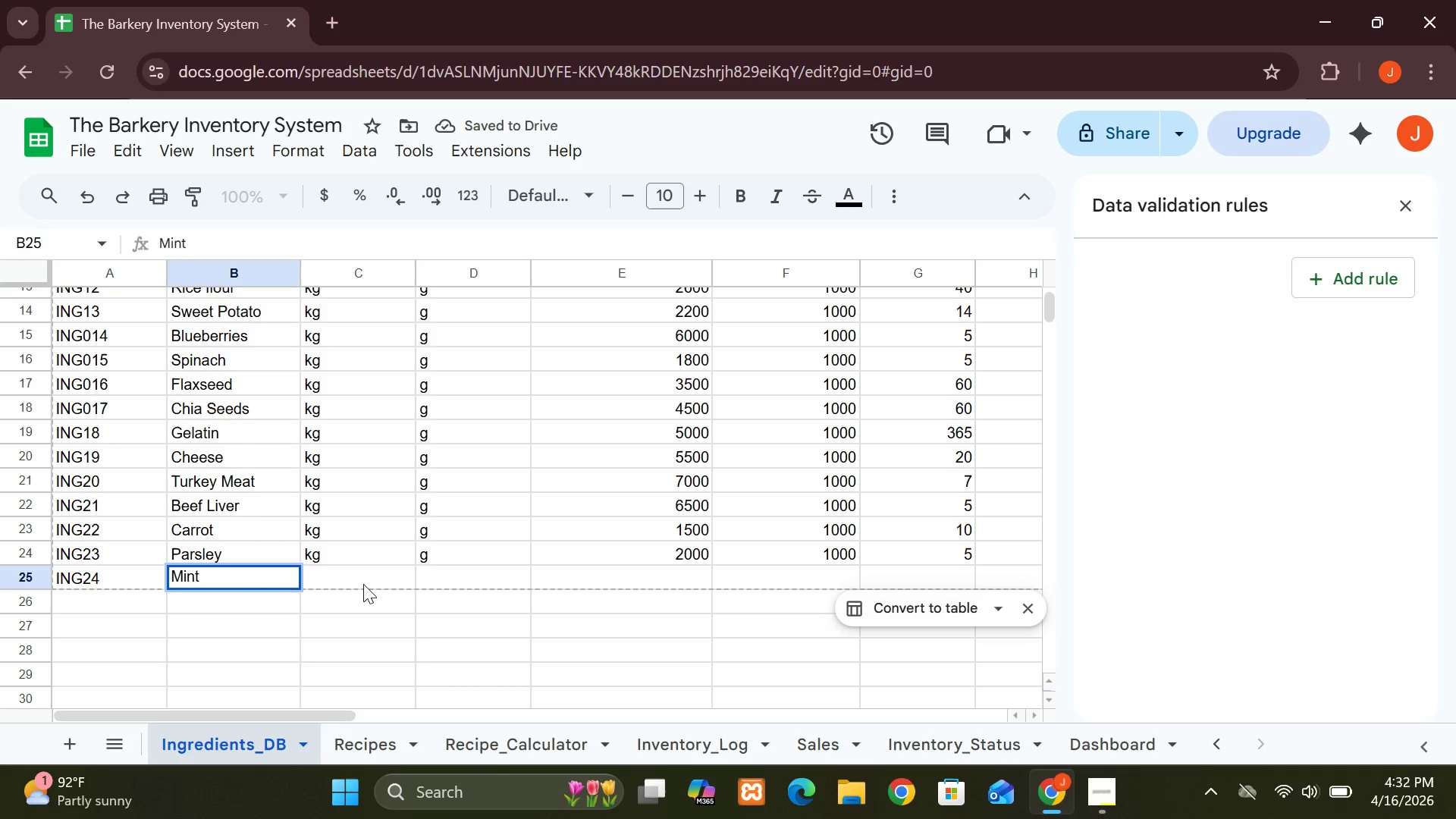 
left_click([363, 584])
 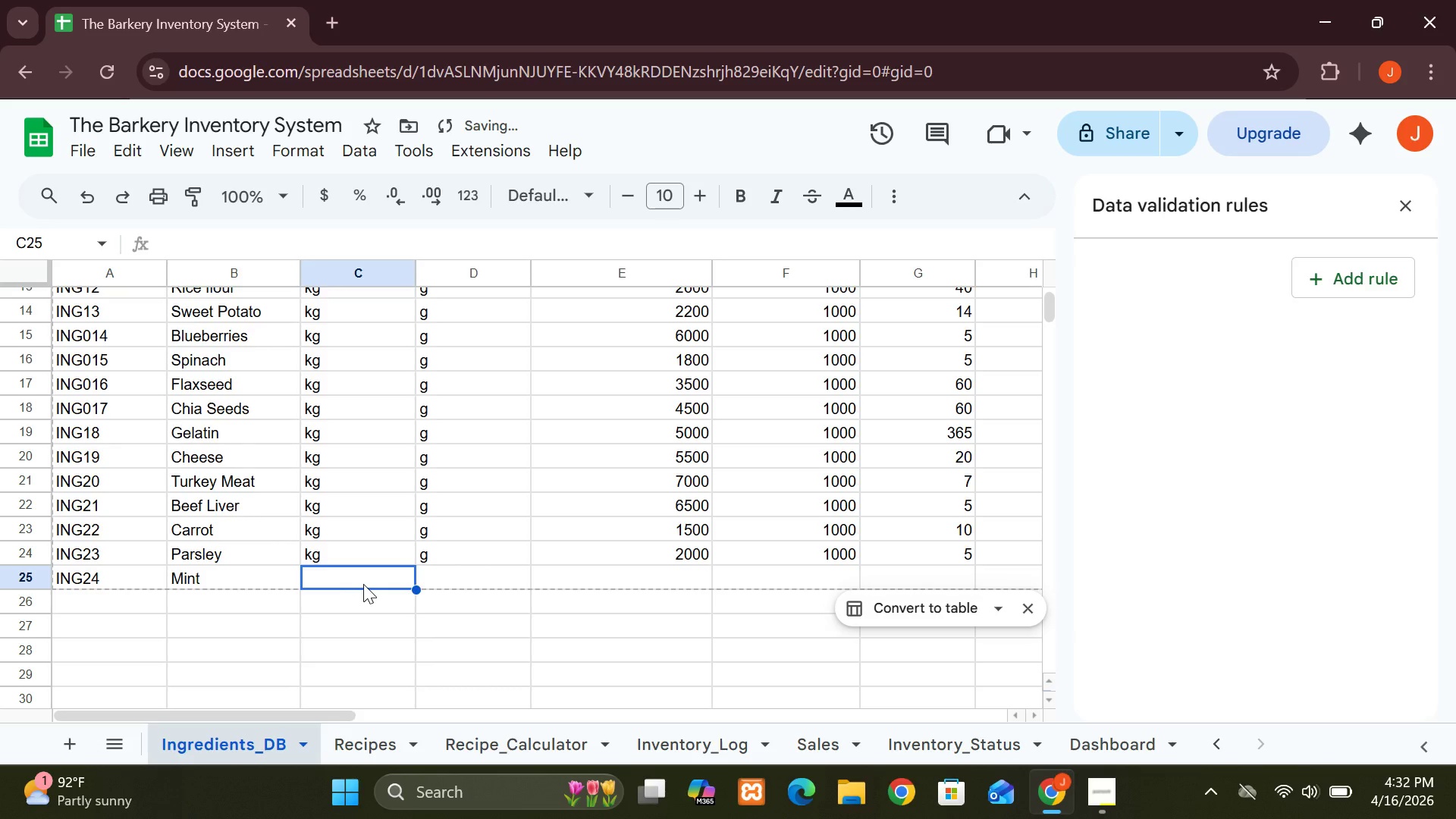 
left_click([363, 584])
 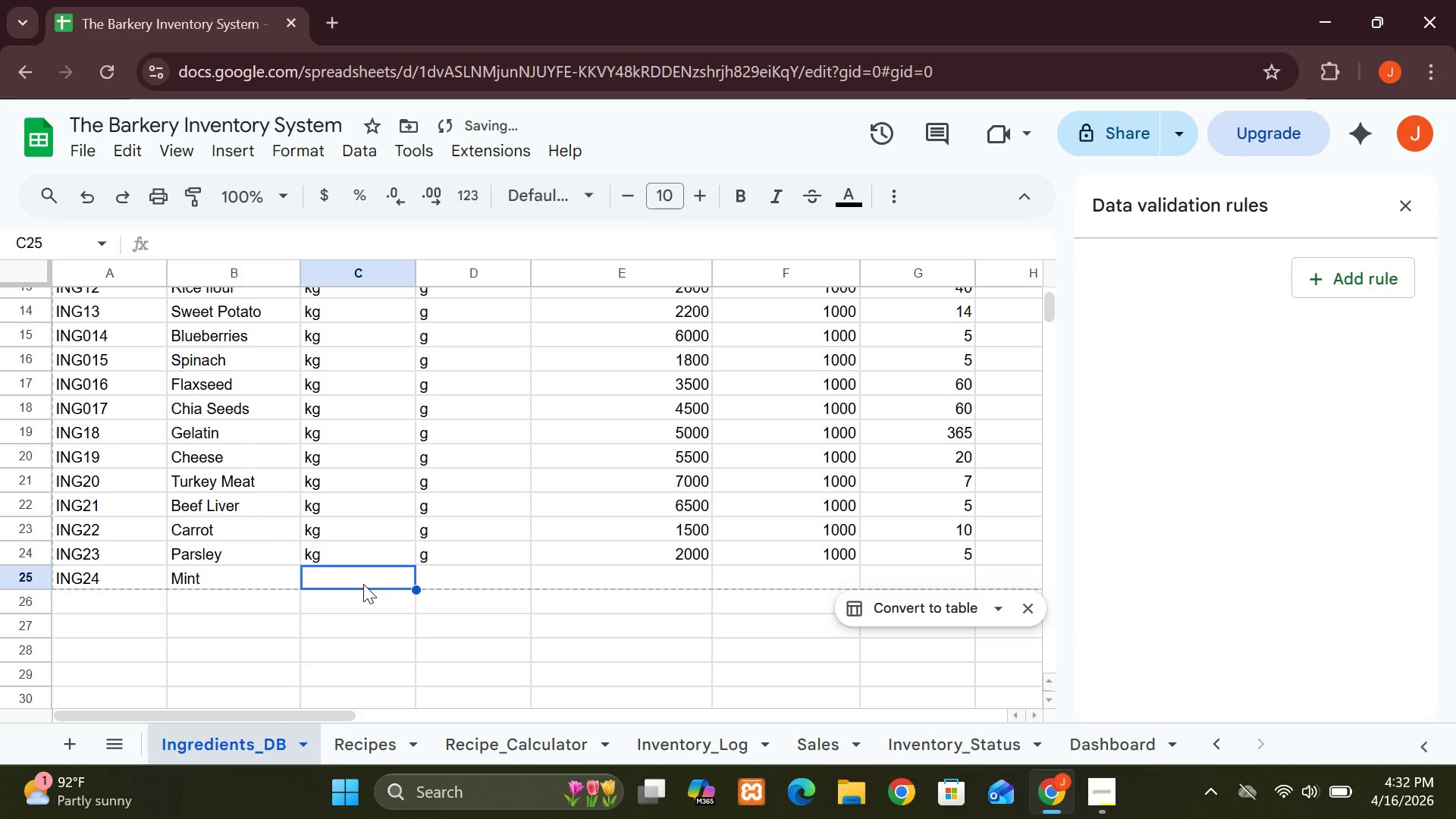 
type(kg)
 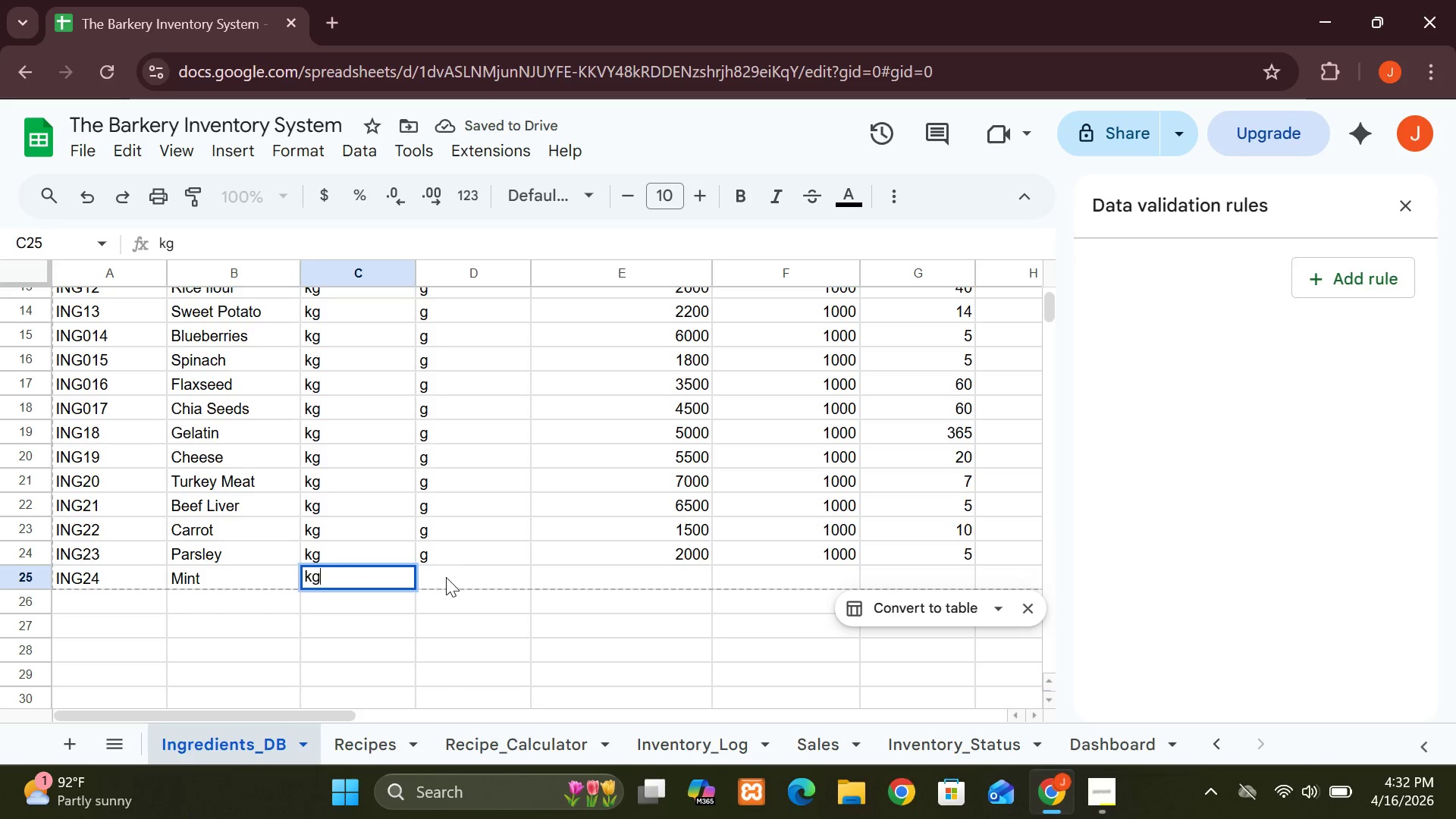 
left_click([446, 577])
 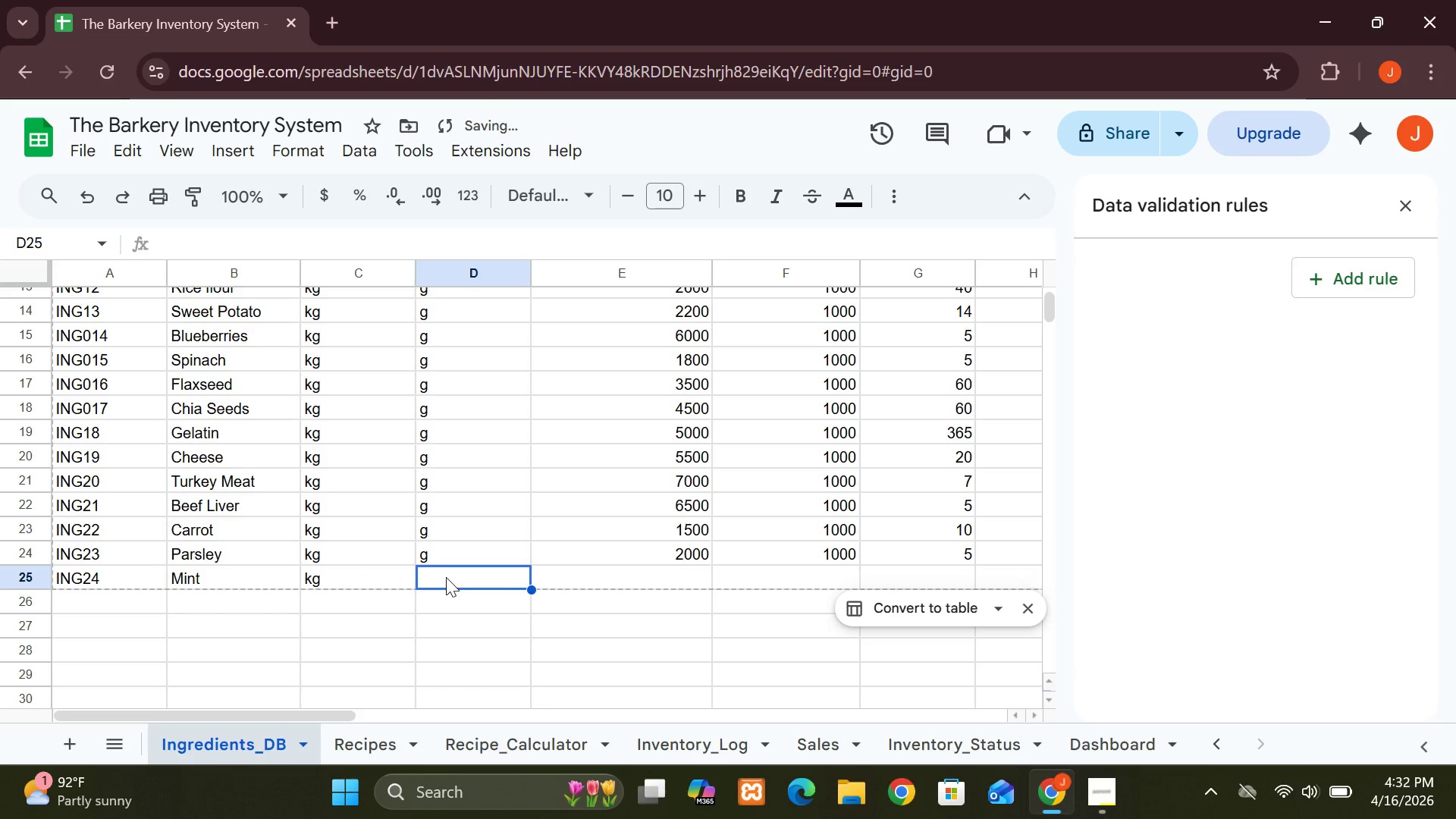 
key(G)
 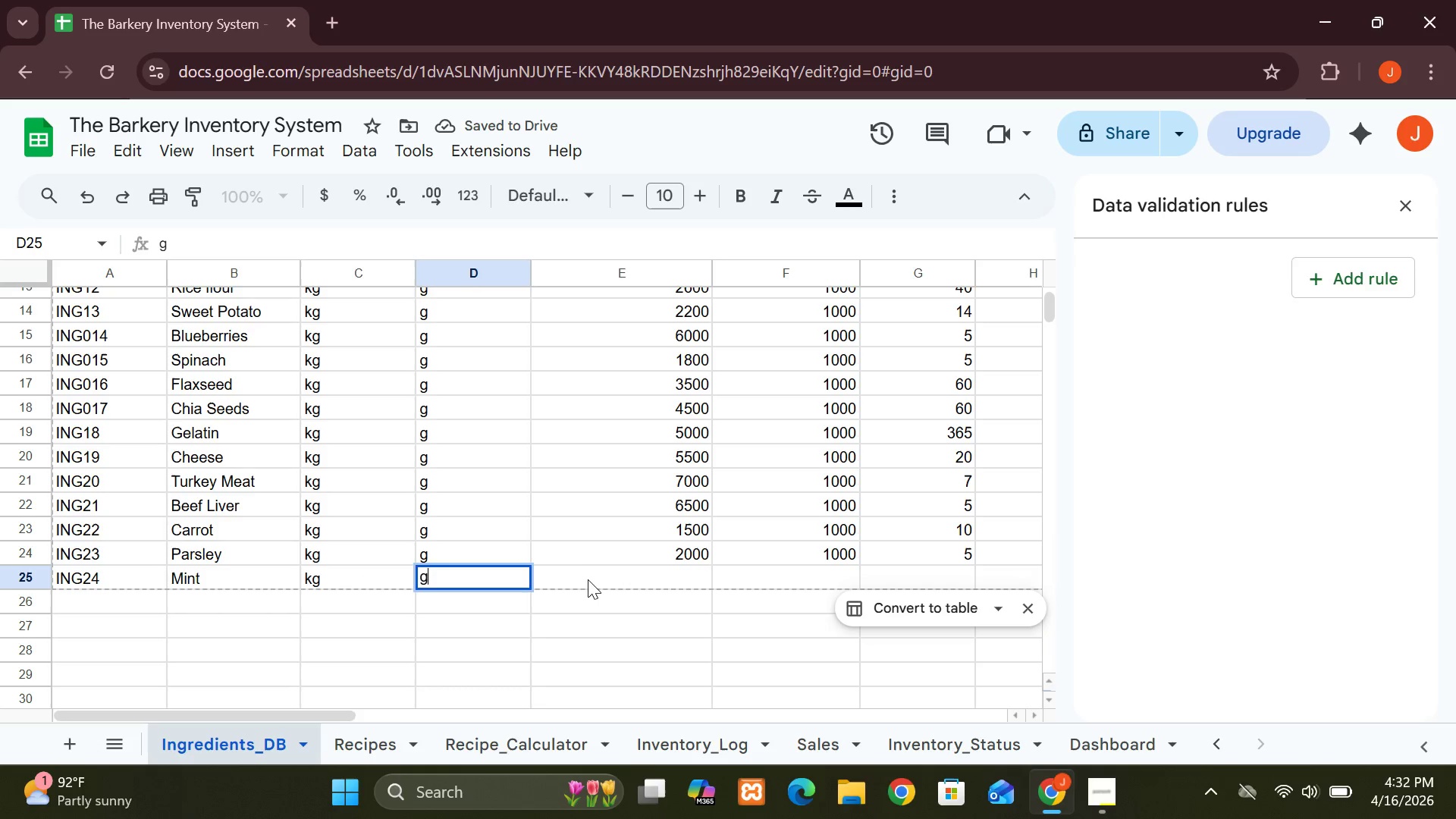 
left_click([588, 581])
 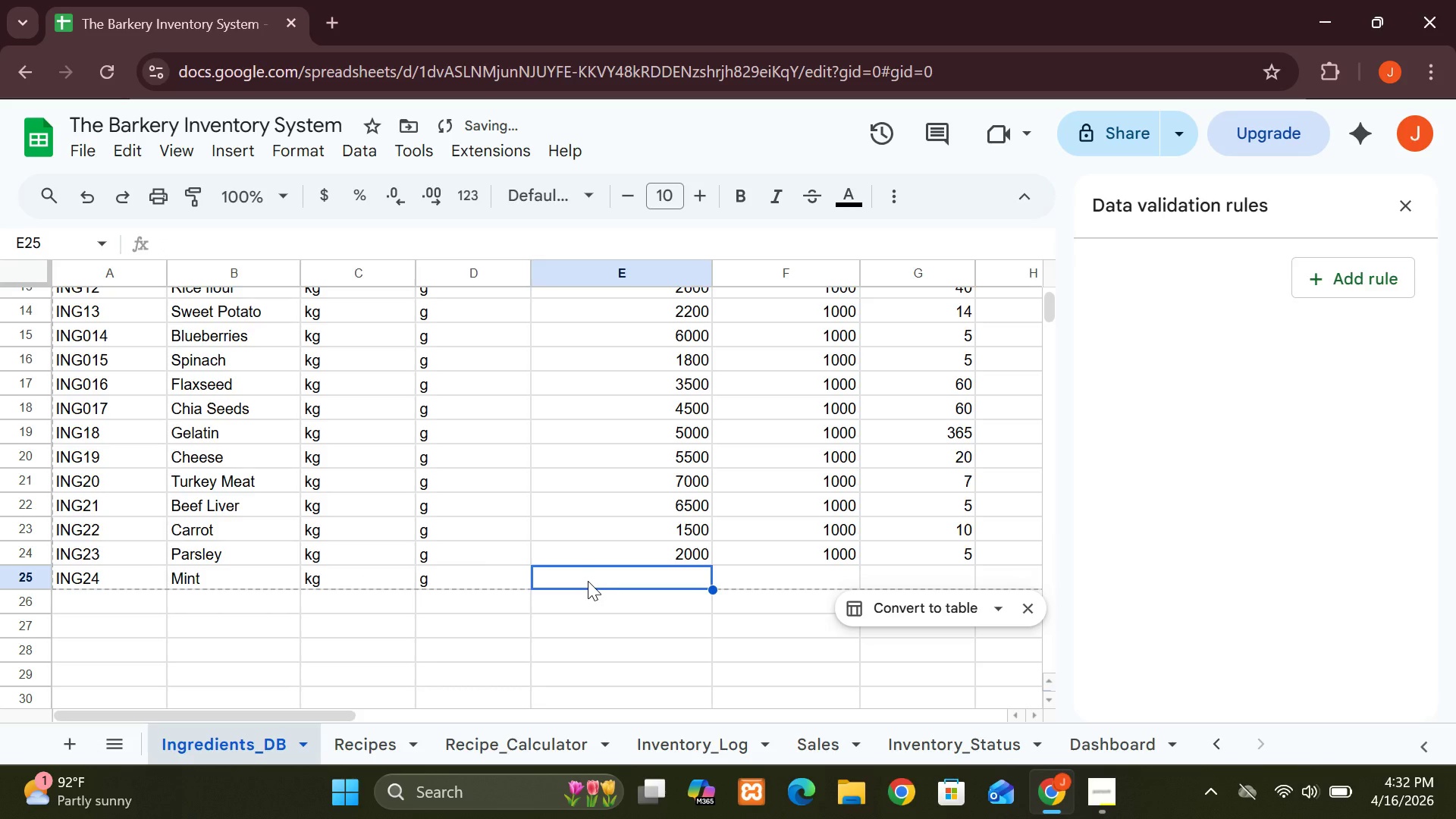 
type(1800)
 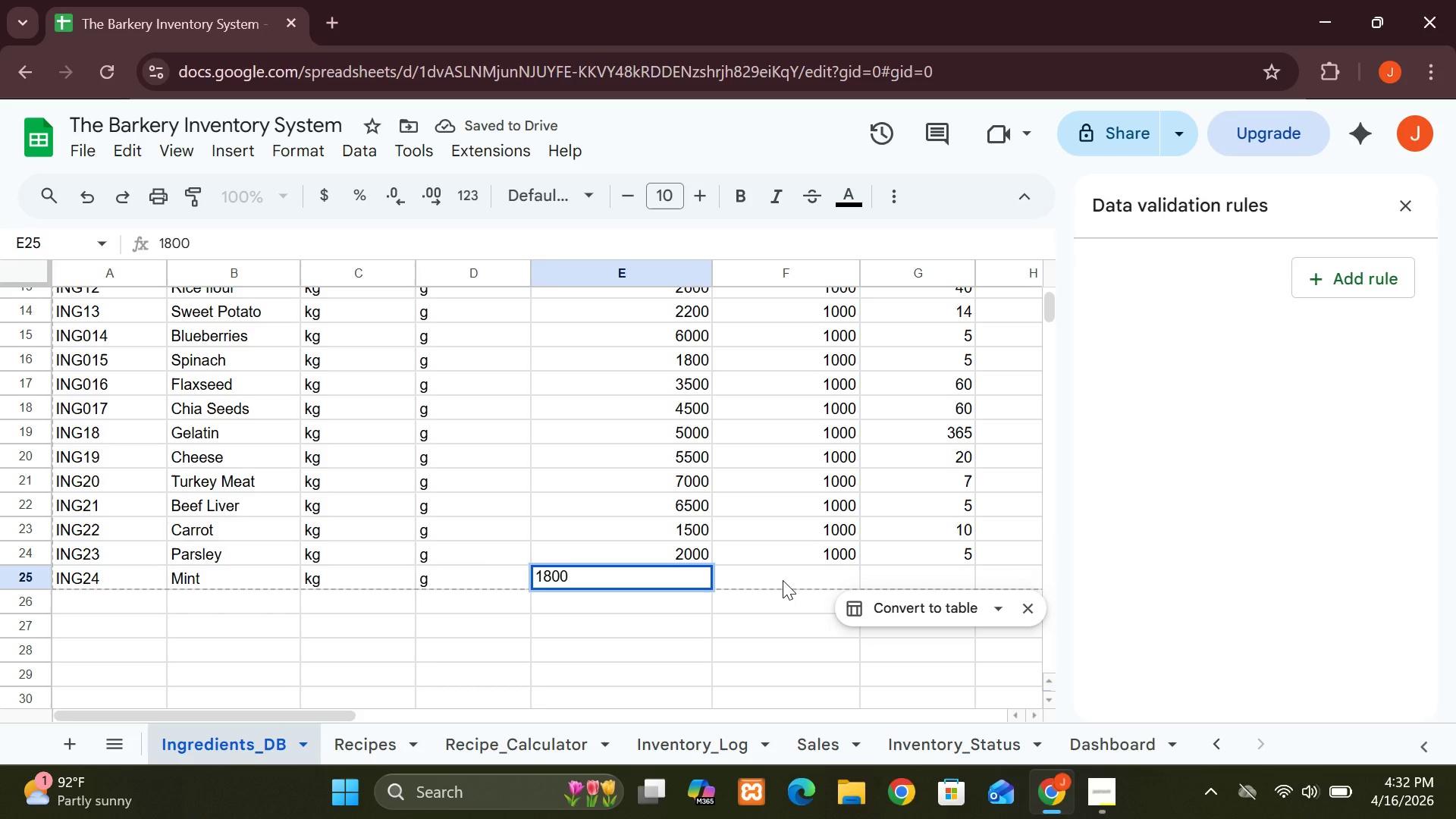 
left_click([783, 580])
 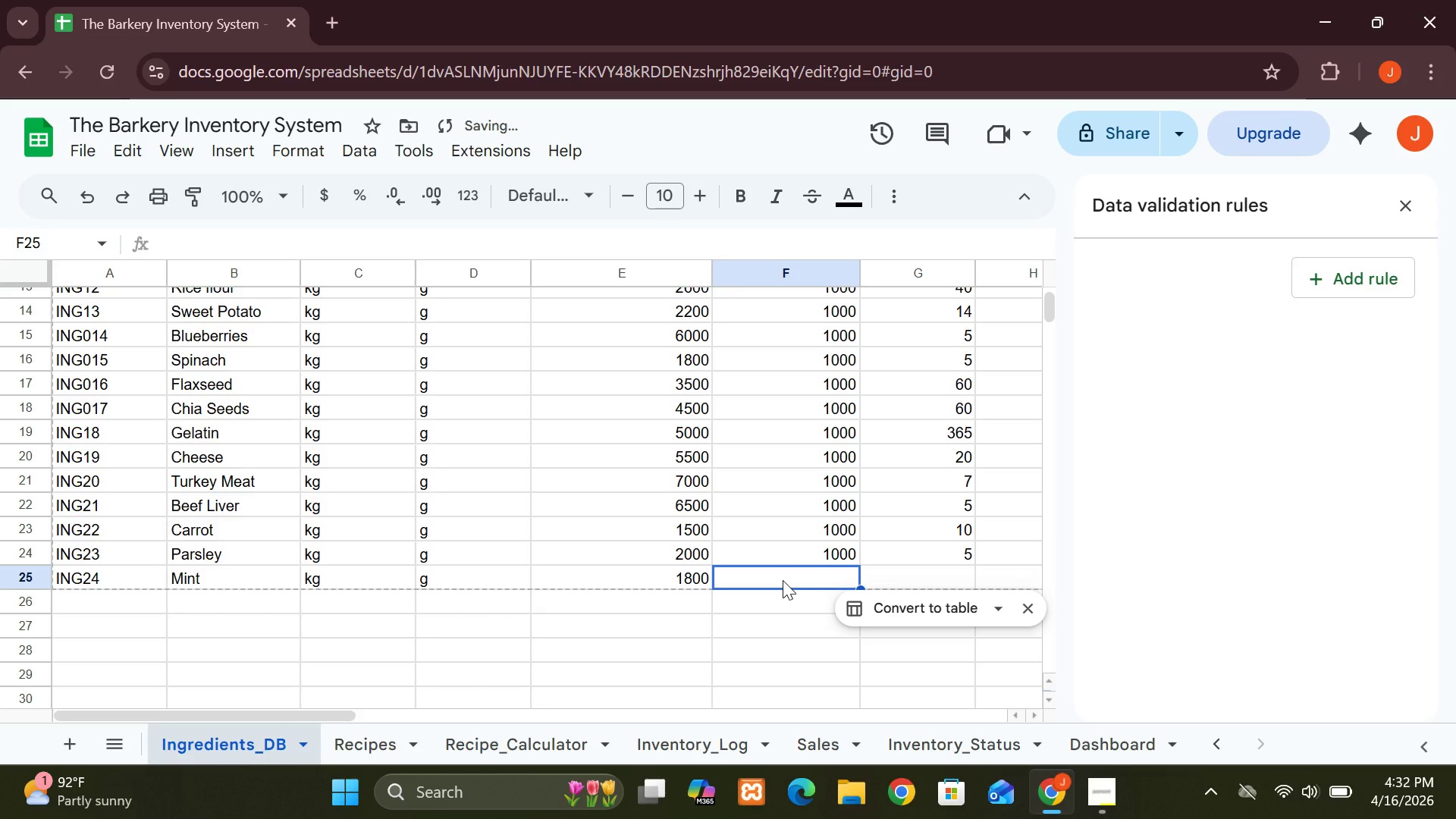 
type(1000)
 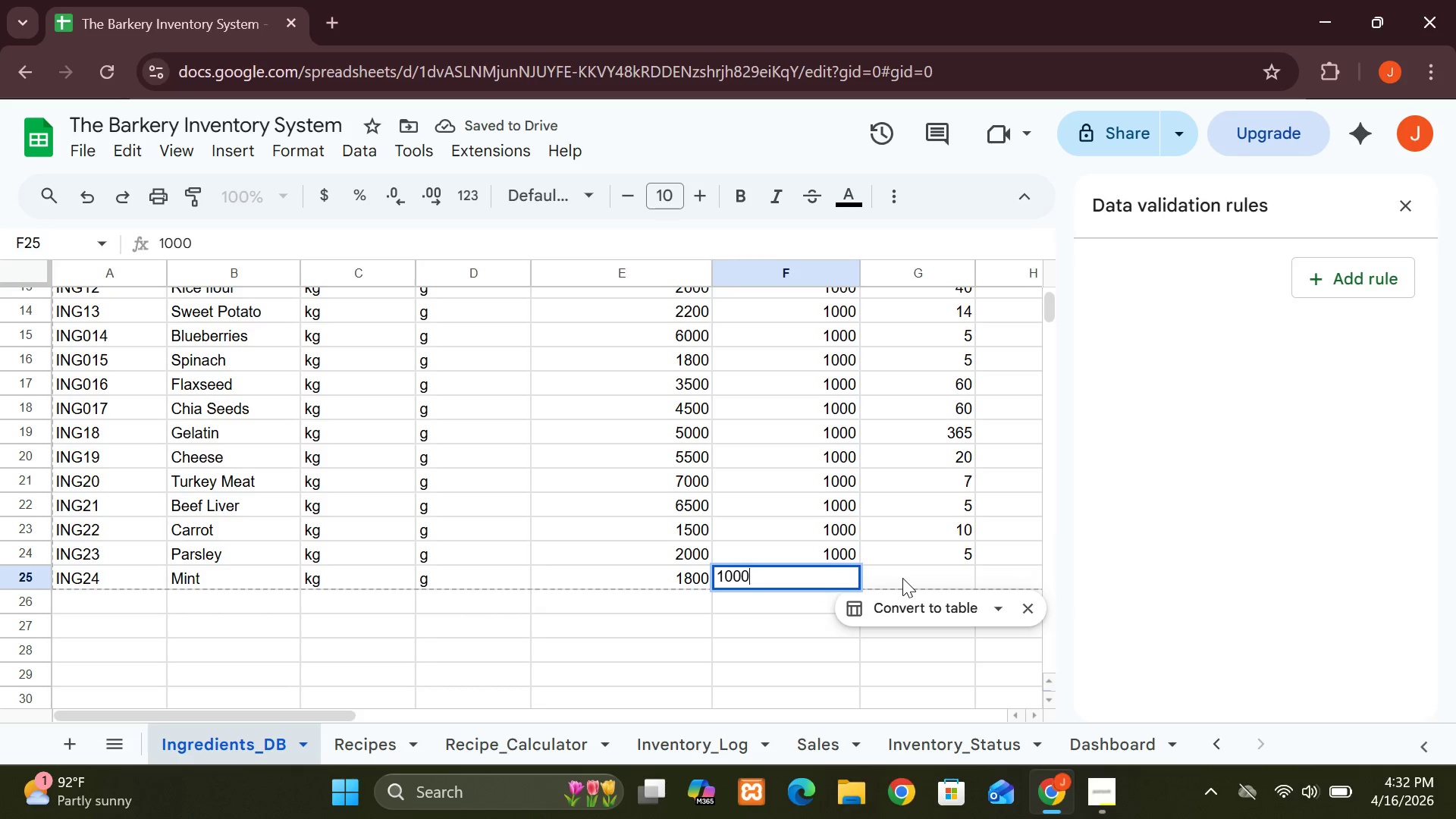 
left_click([902, 578])
 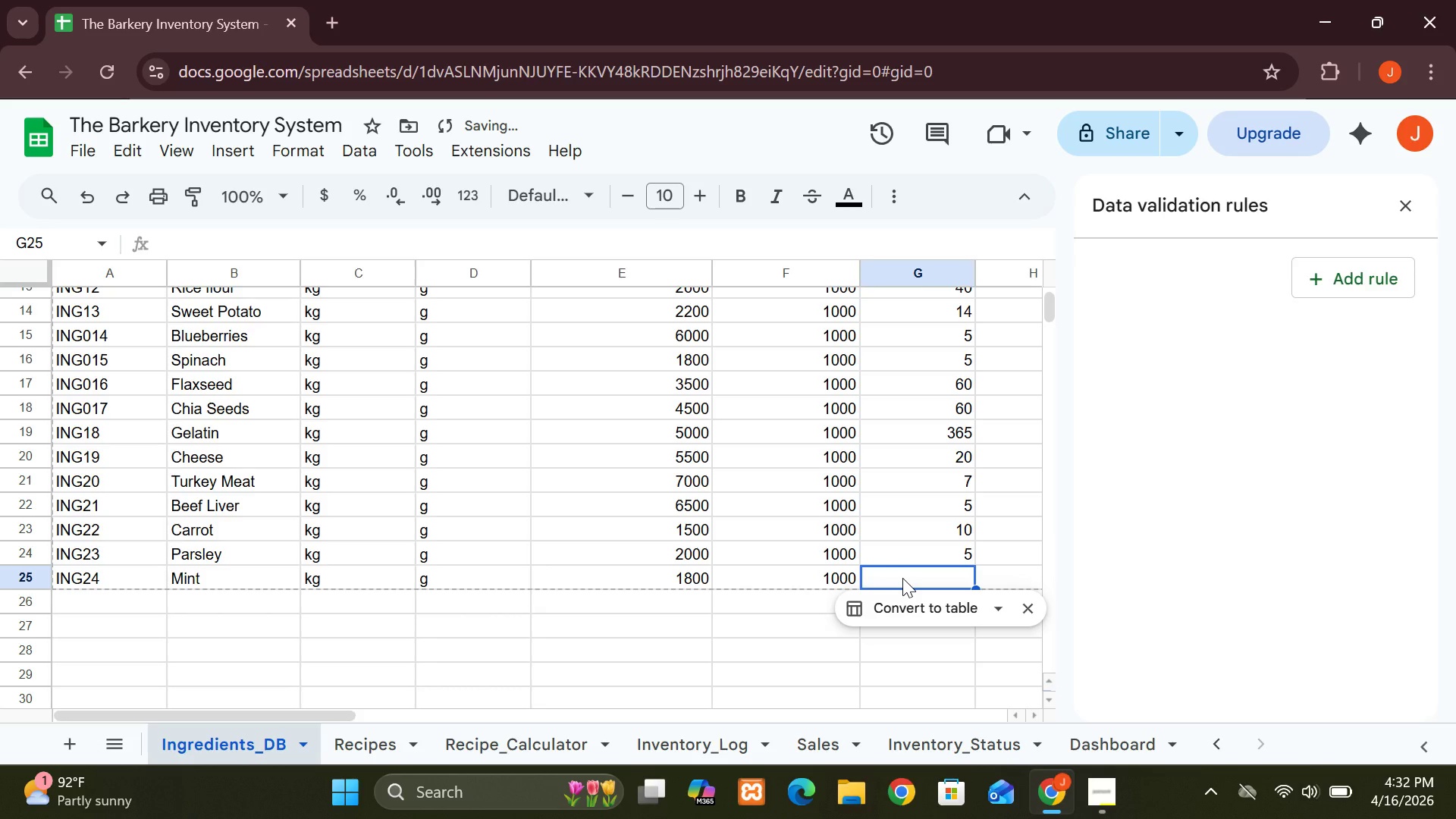 
key(5)
 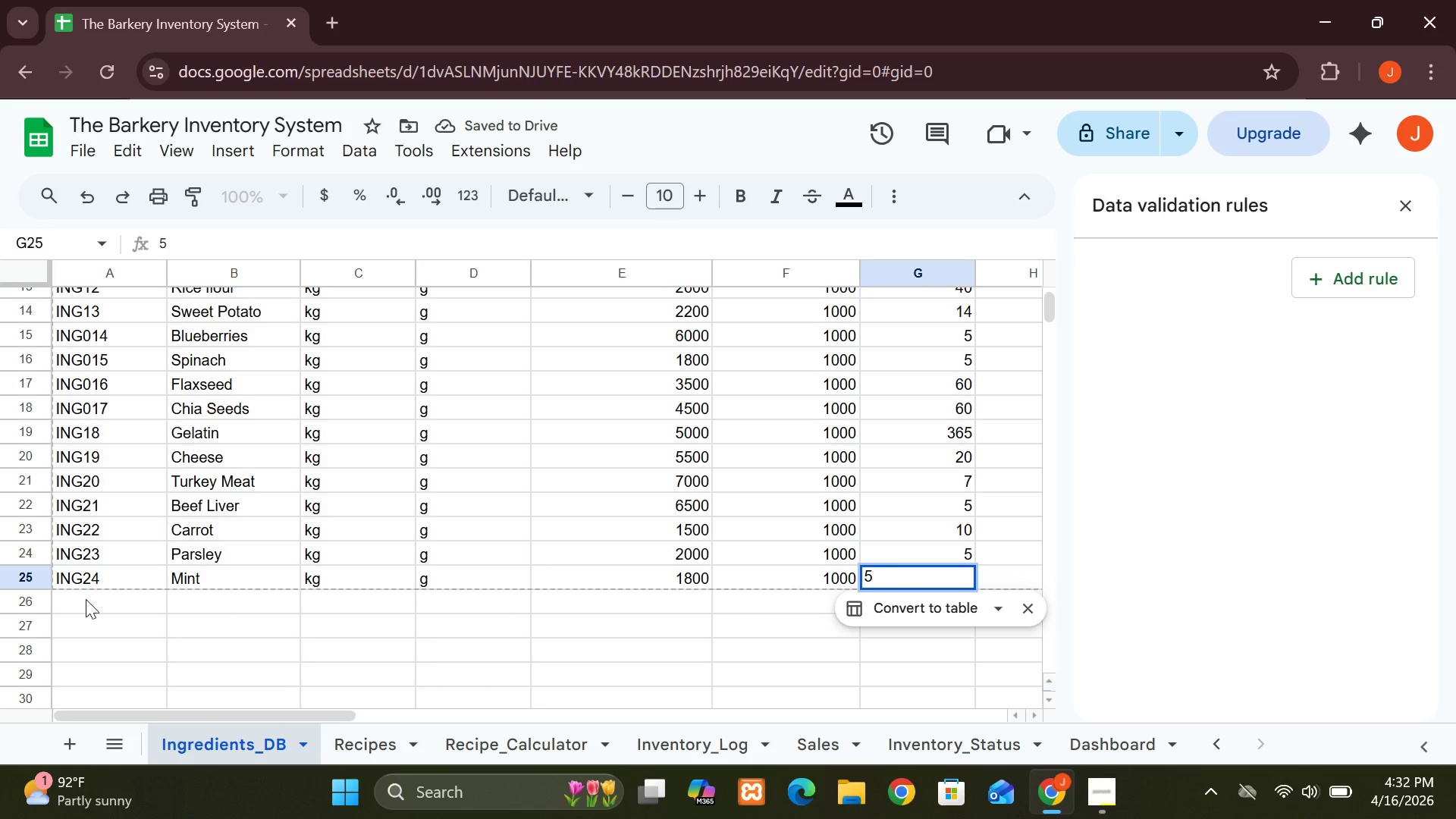 
left_click([81, 600])
 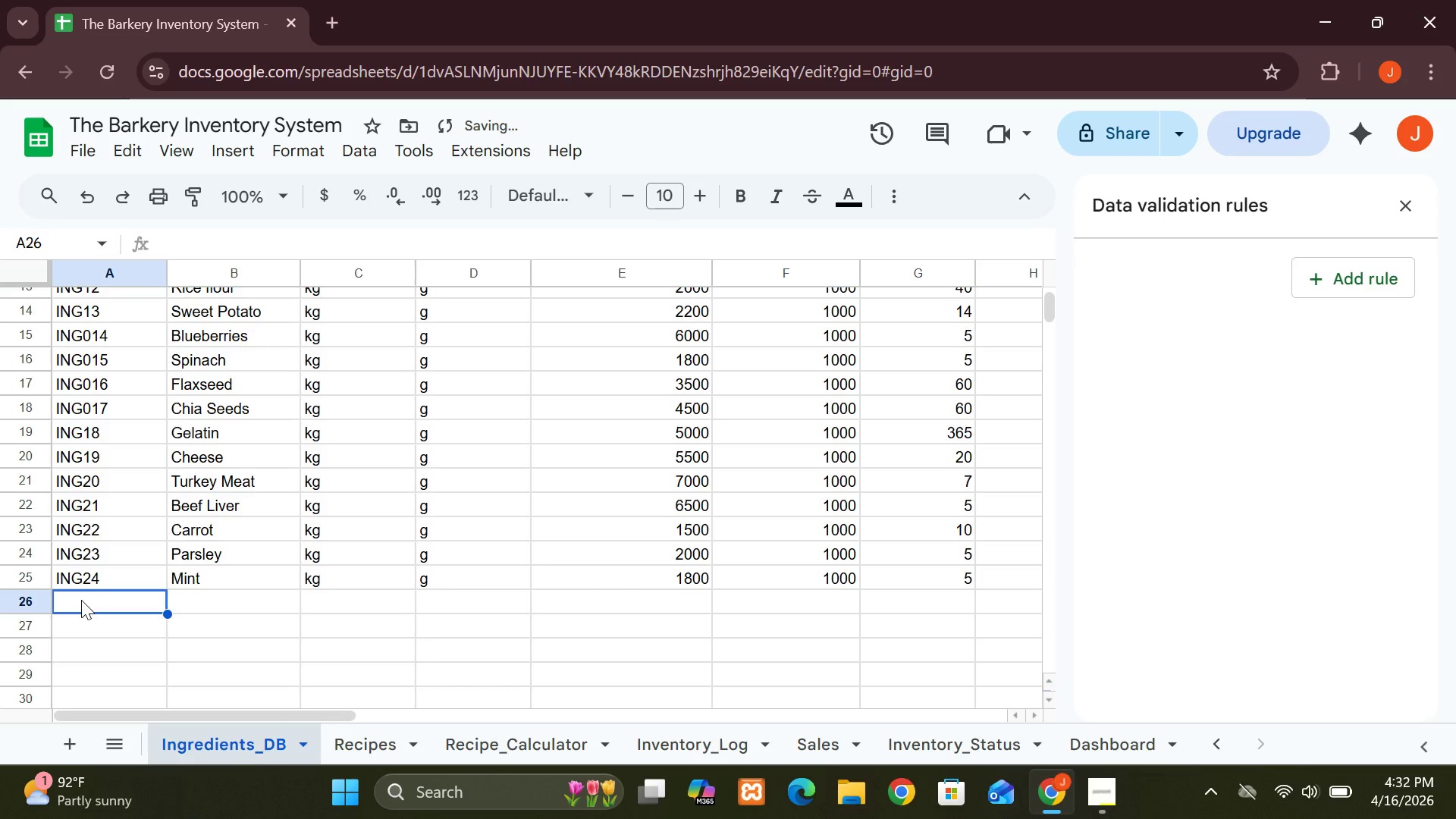 
type(ING25)
 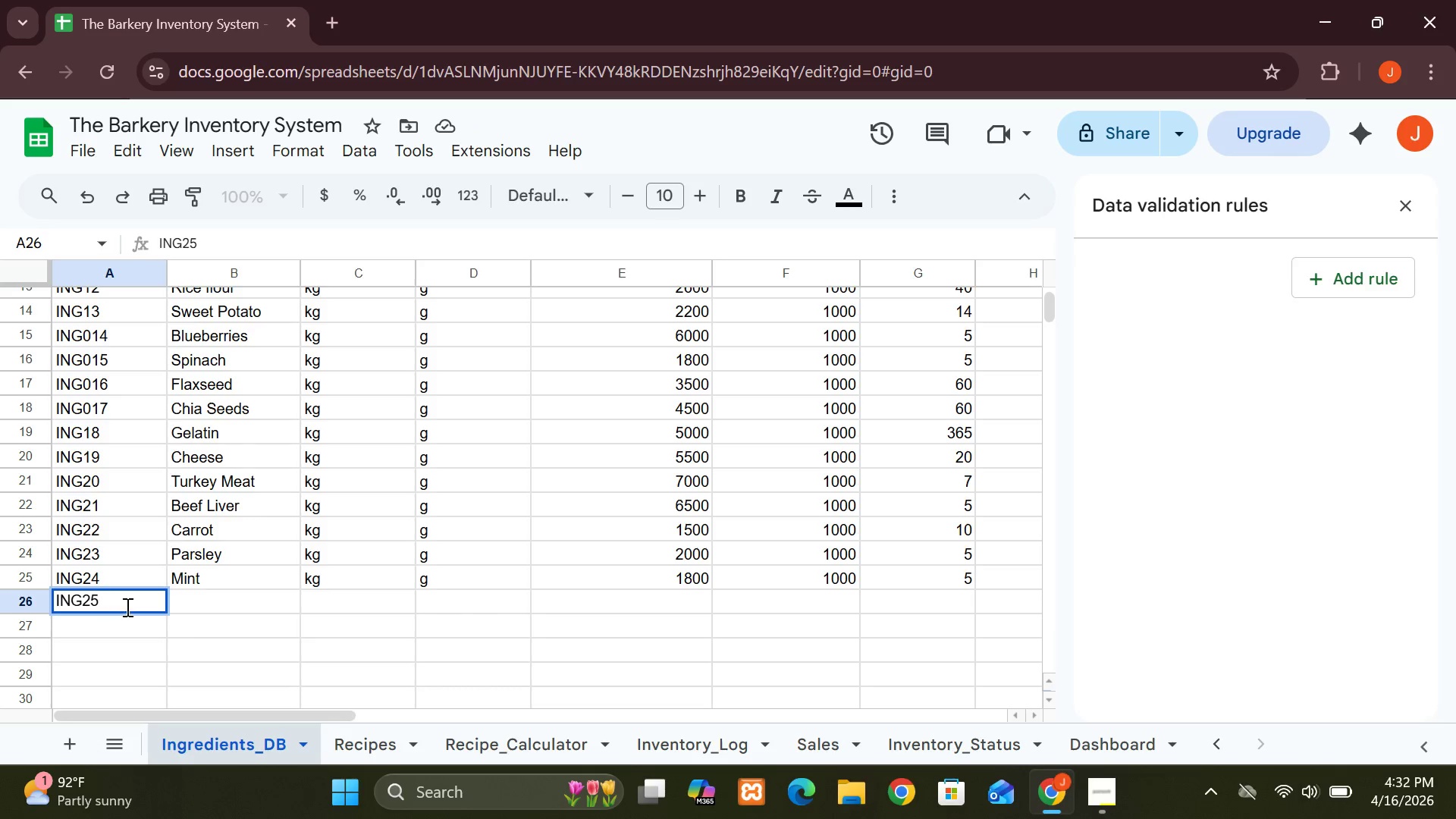 
left_click([157, 596])
 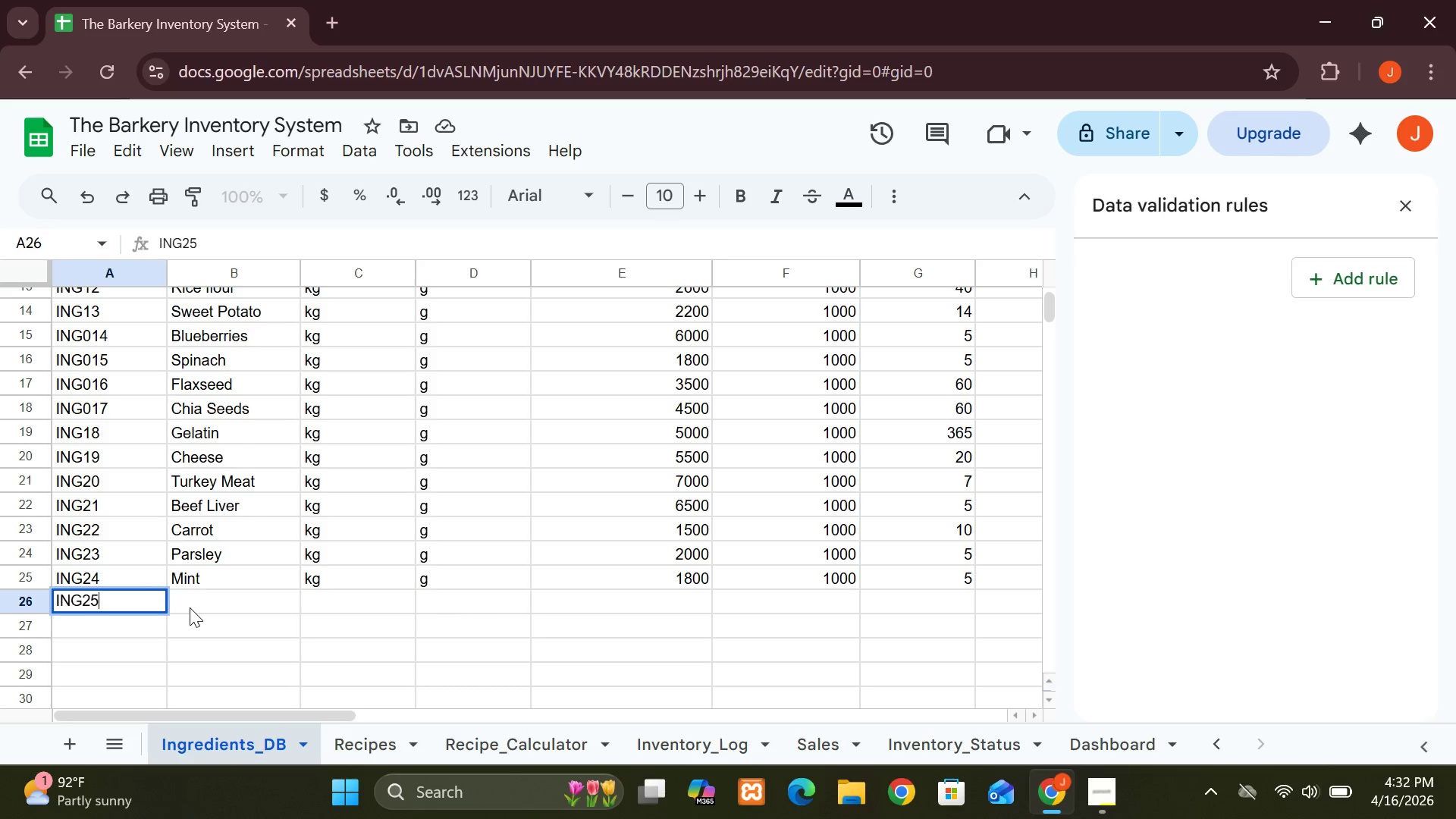 
left_click([190, 607])
 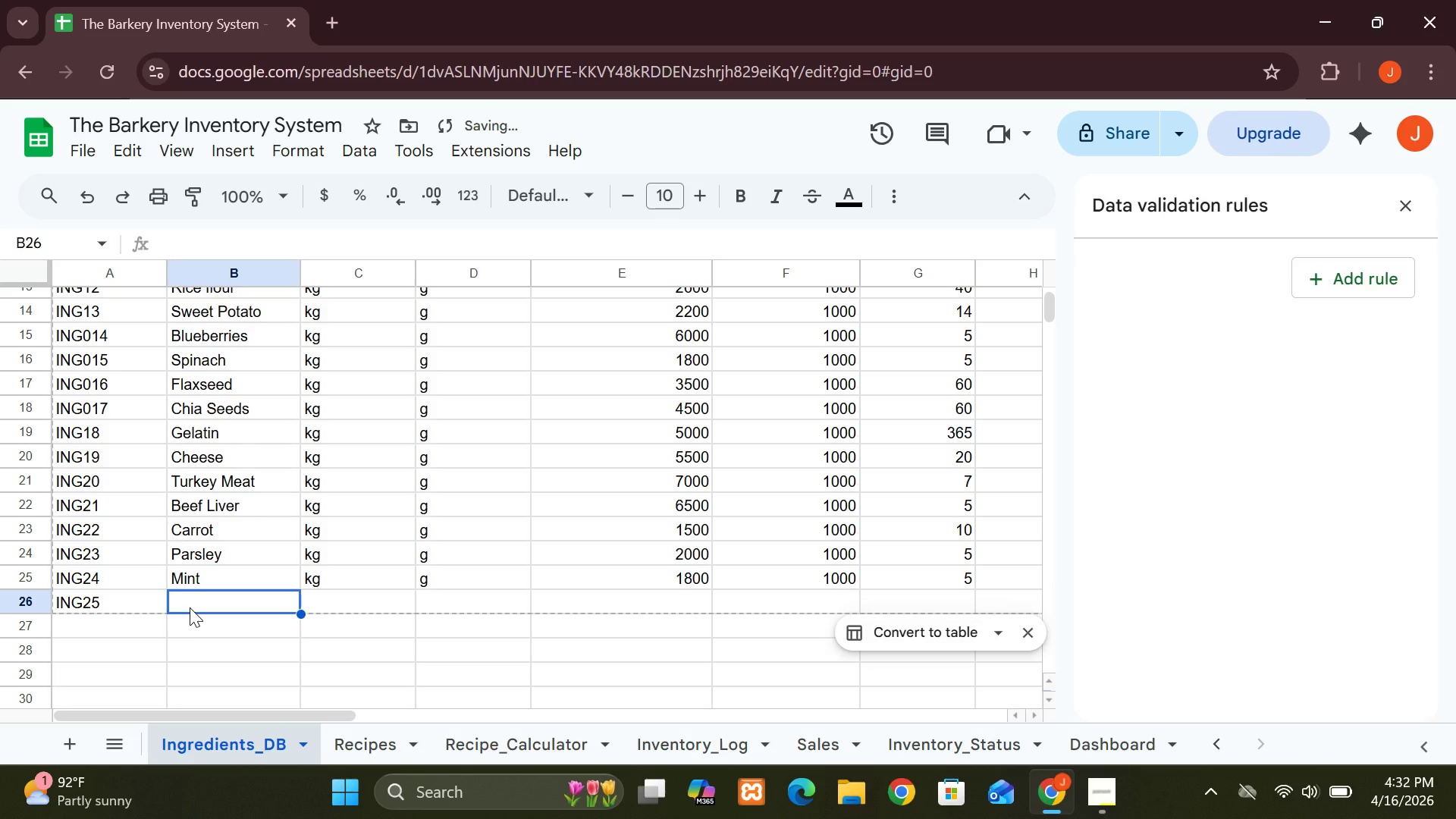 
type(WATER)
key(Backspace)
key(Backspace)
key(Backspace)
key(Backspace)
type(ater)
 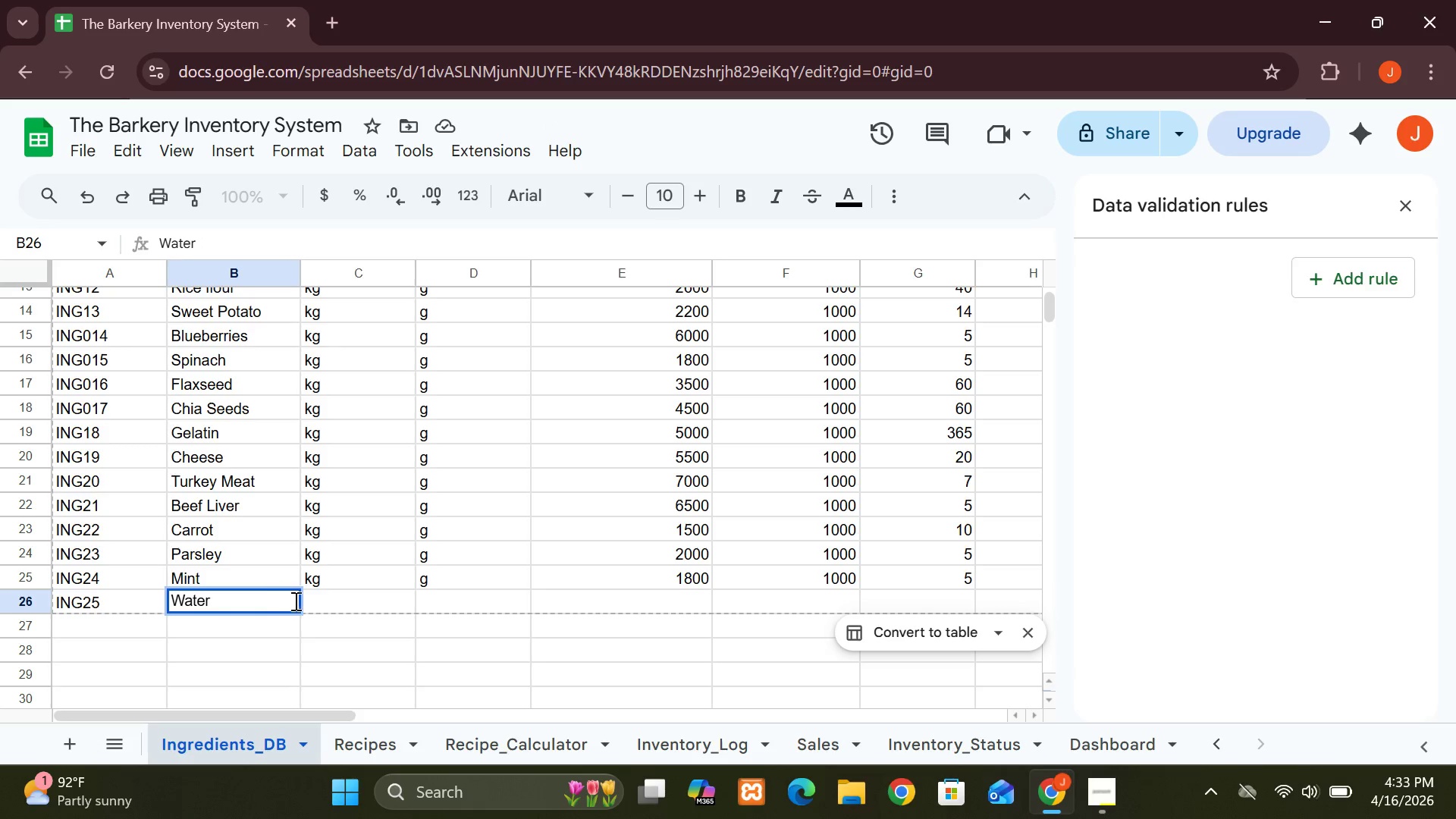 
left_click([320, 597])
 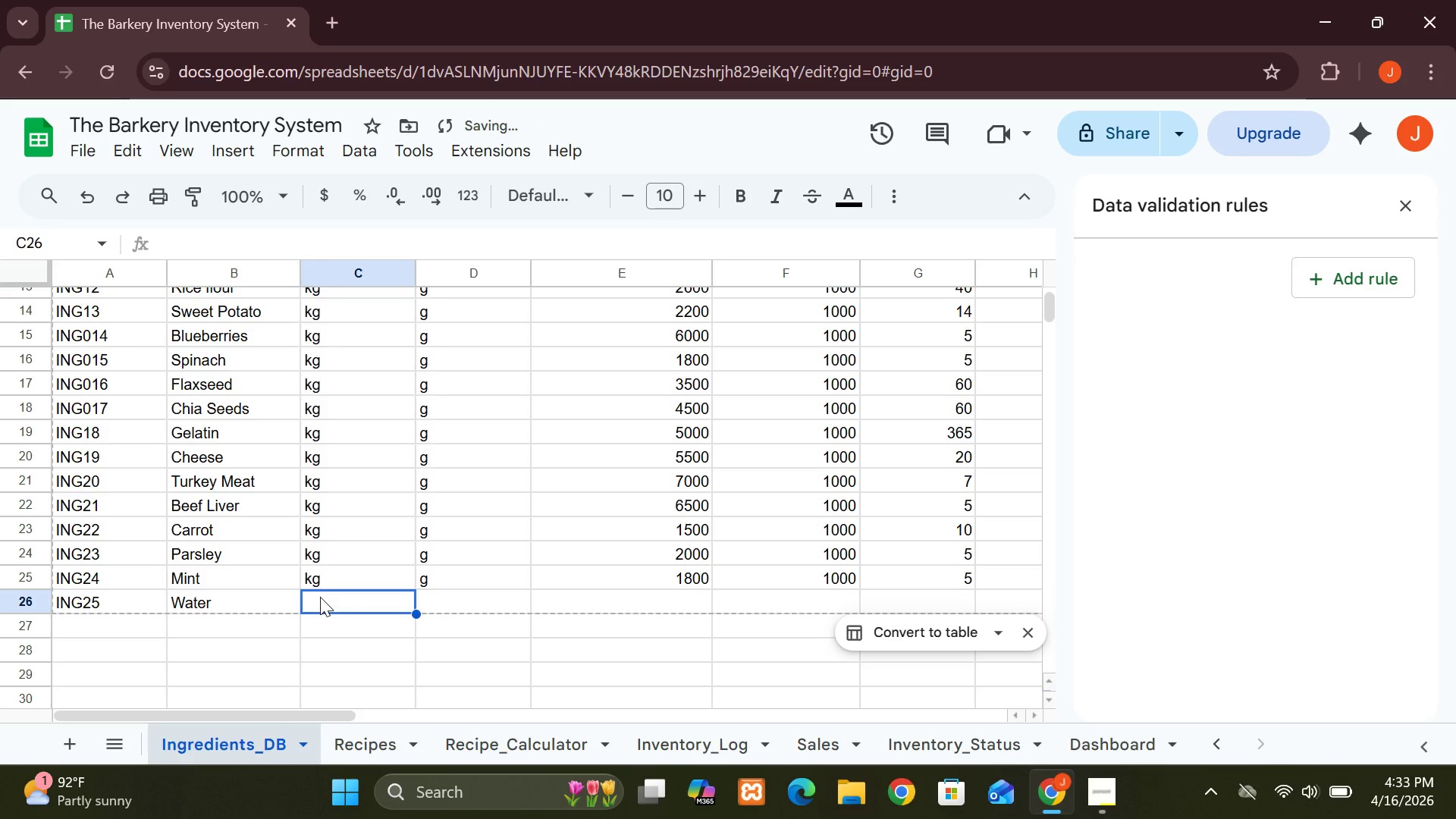 
type(k)
key(Backspace)
type(liter)
 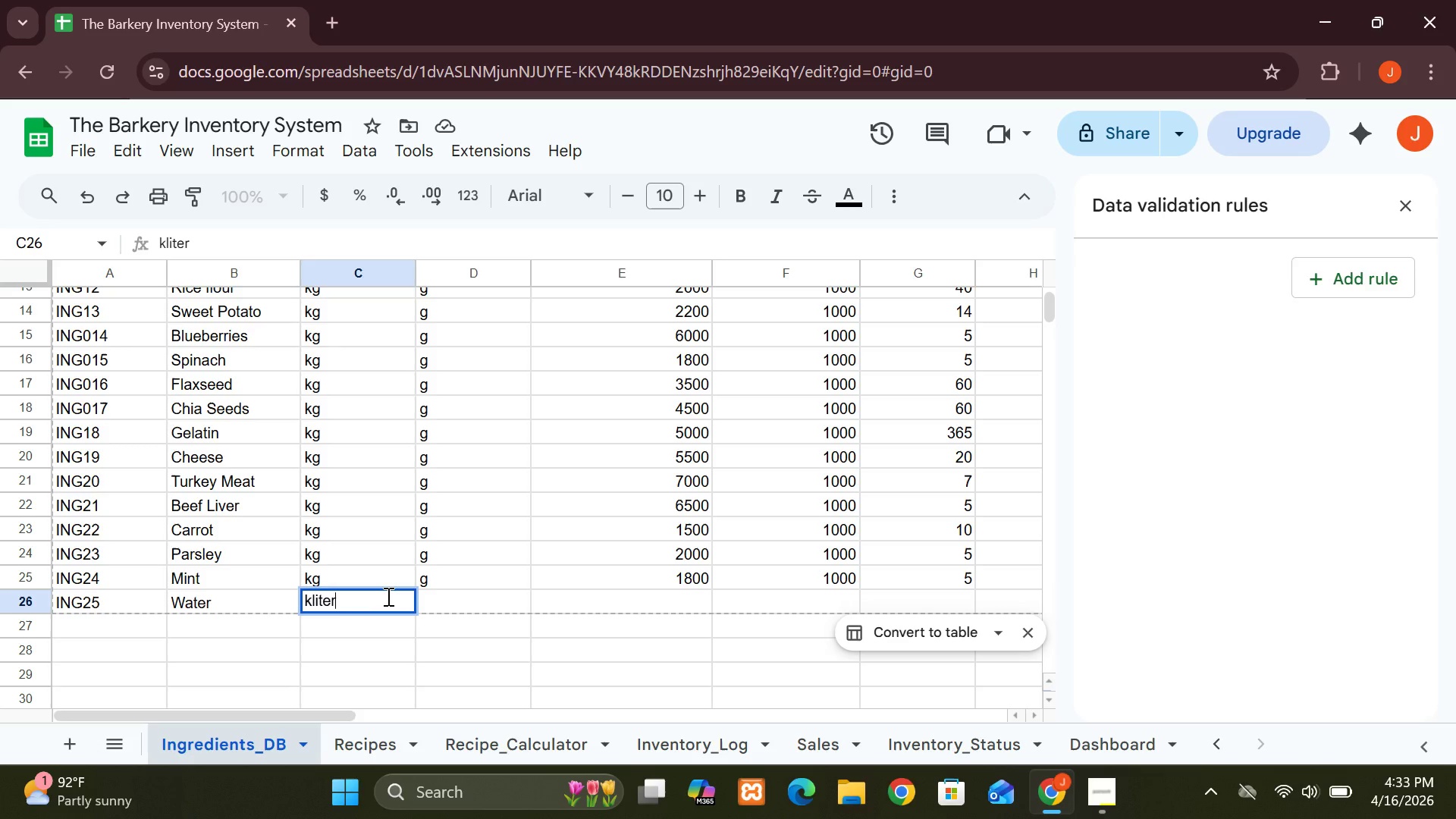 
key(Backspace)
key(Backspace)
key(Backspace)
key(Backspace)
key(Backspace)
key(Backspace)
type(liter)
 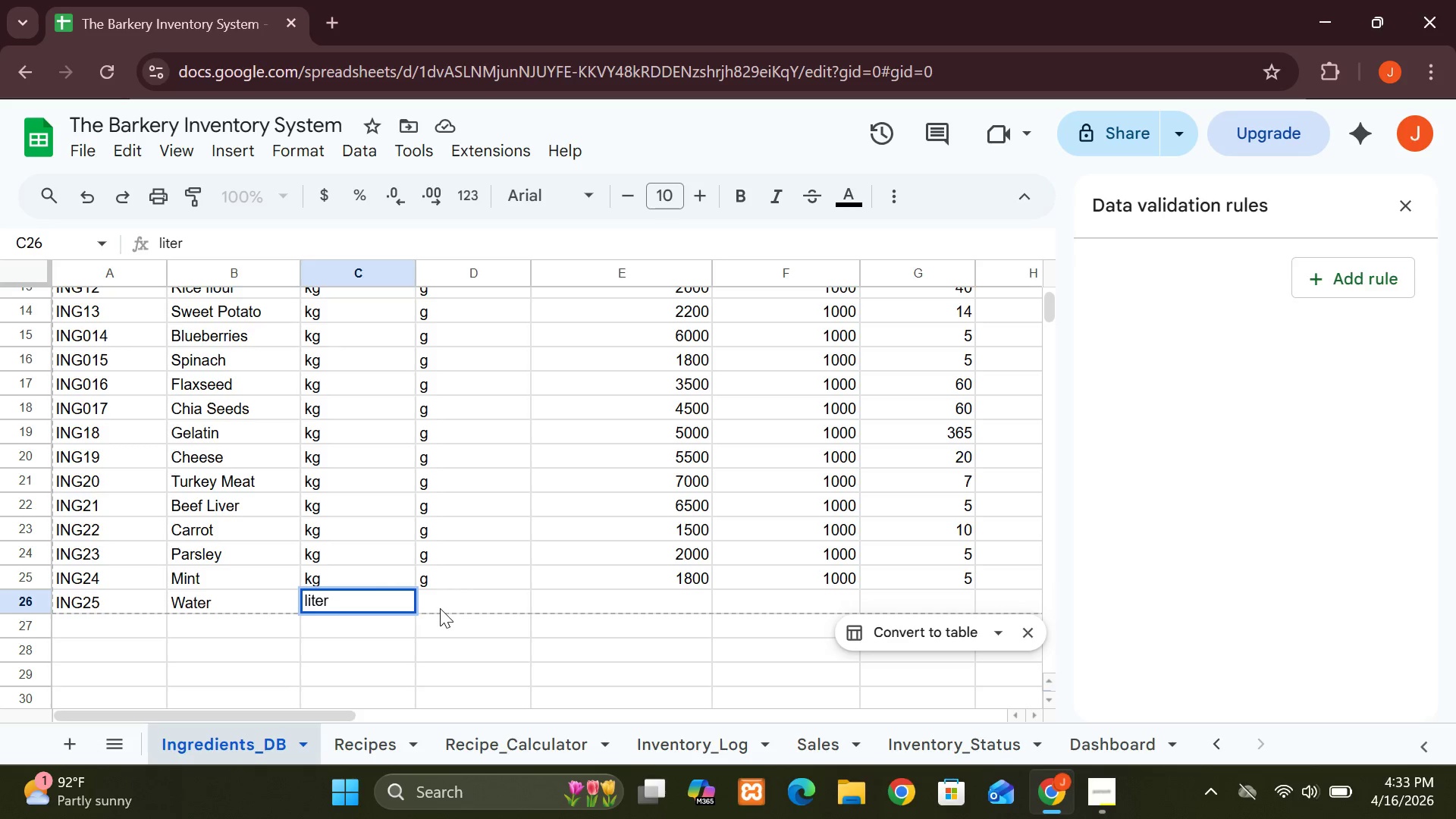 
left_click([442, 608])
 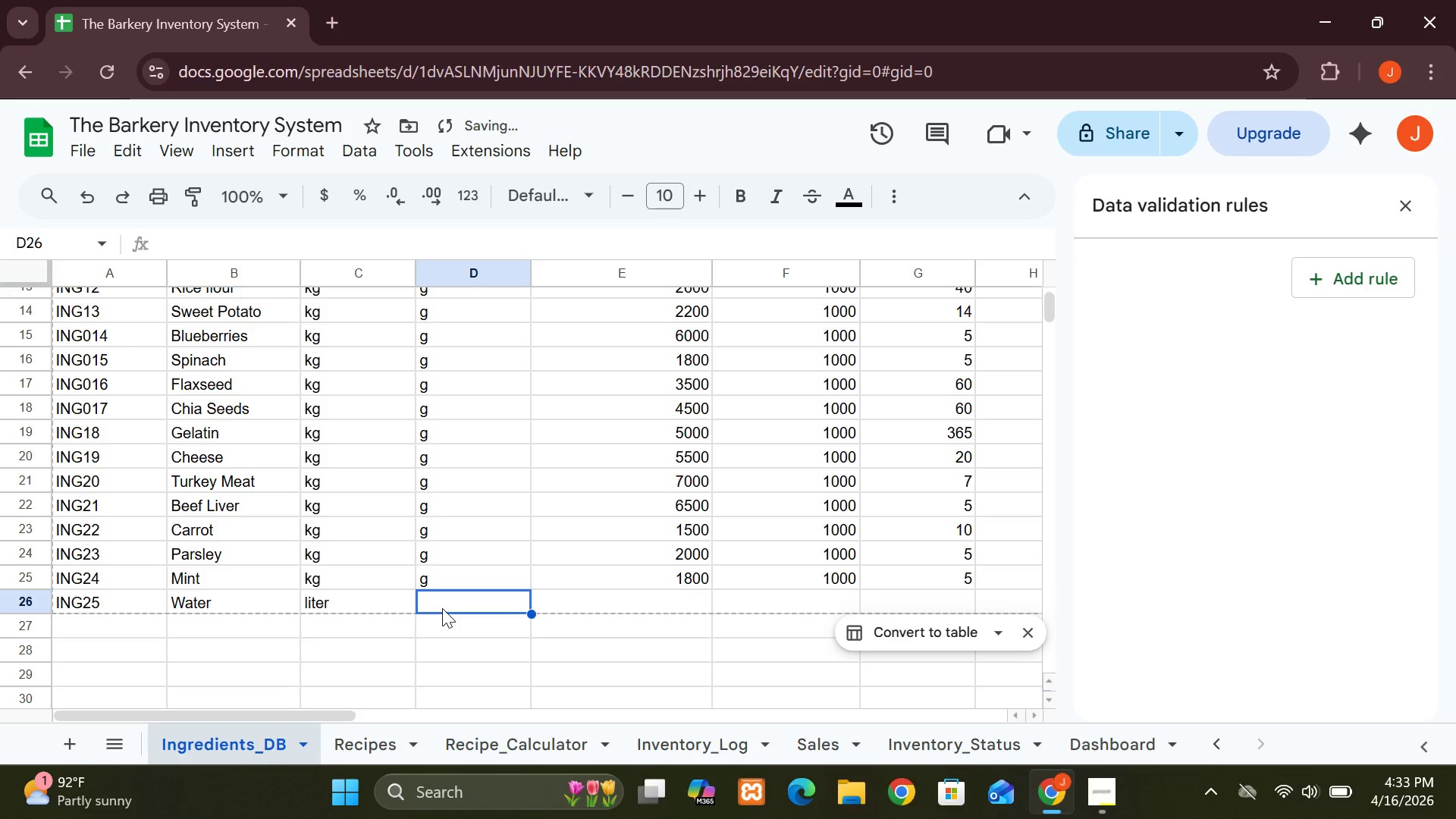 
type(ml)
 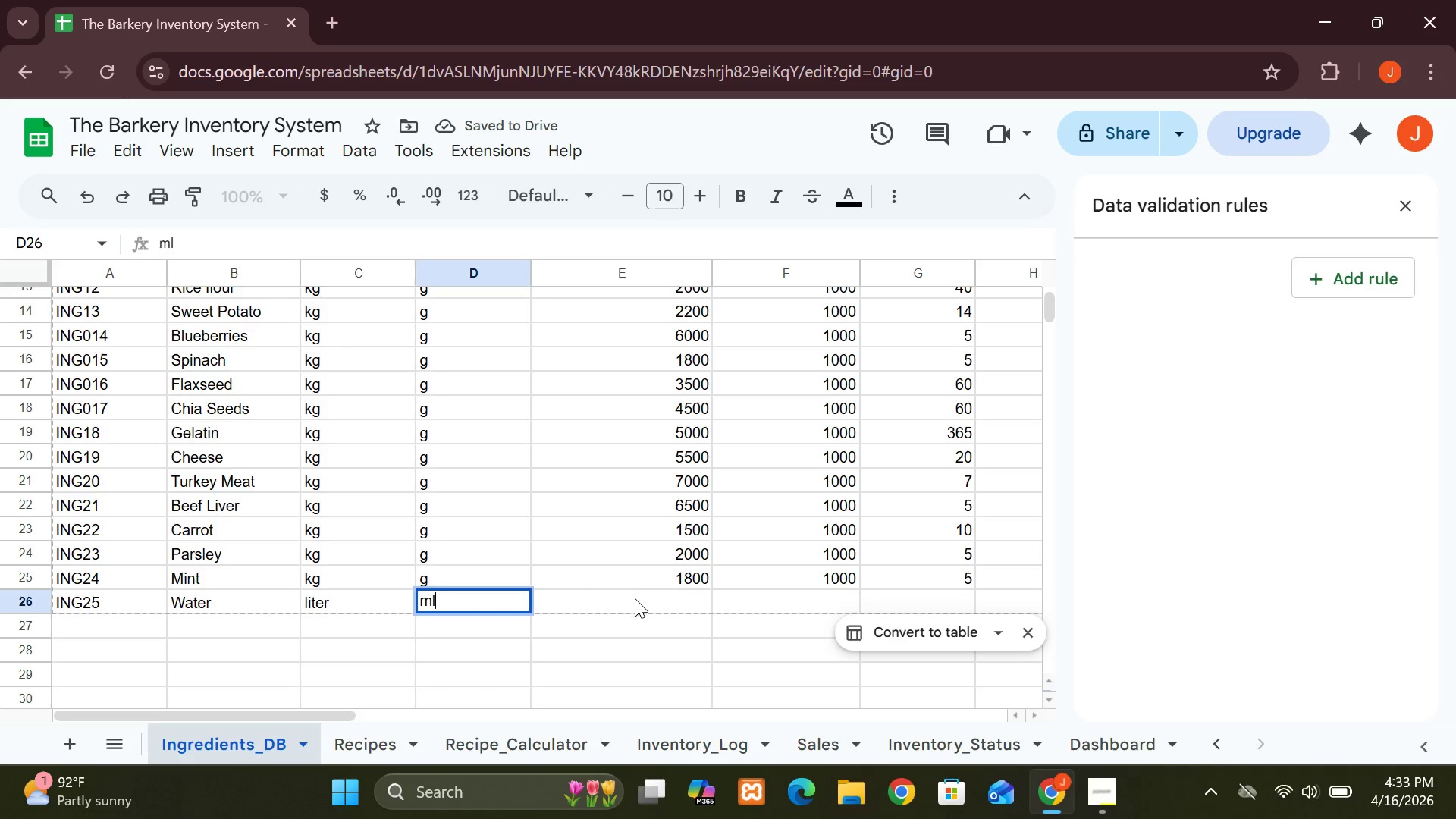 
left_click([635, 600])
 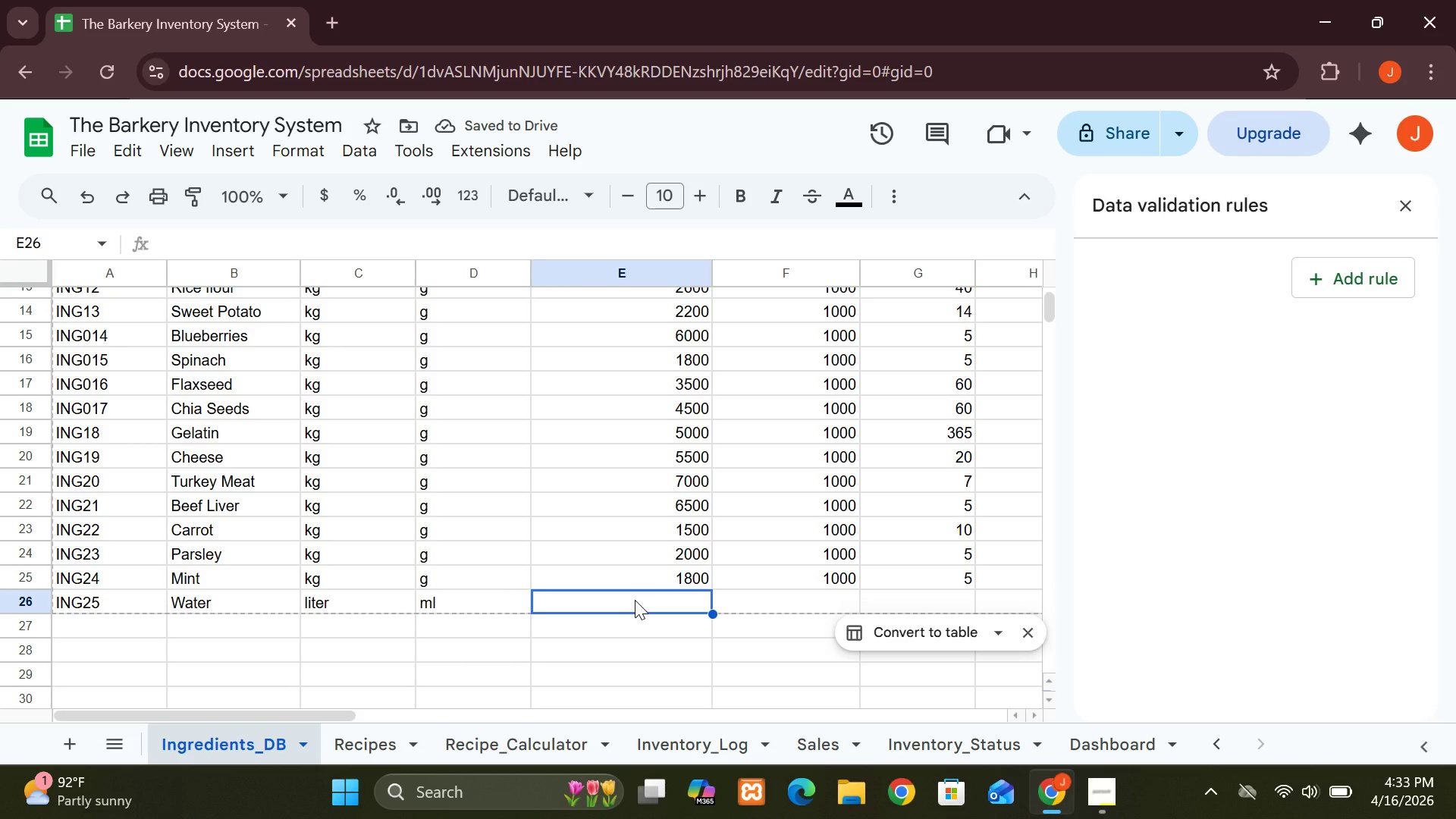 
type(500)
 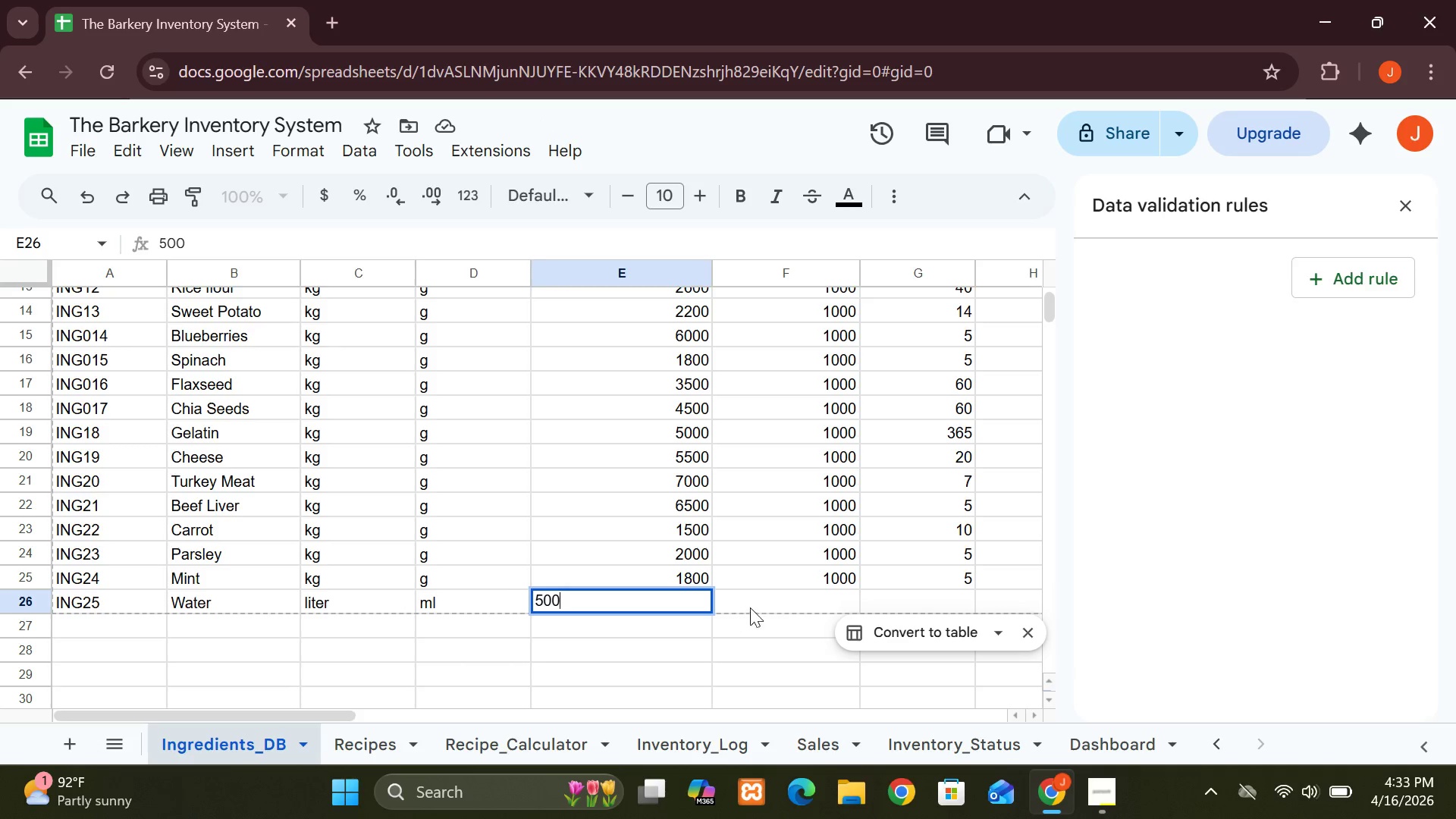 
left_click([783, 595])
 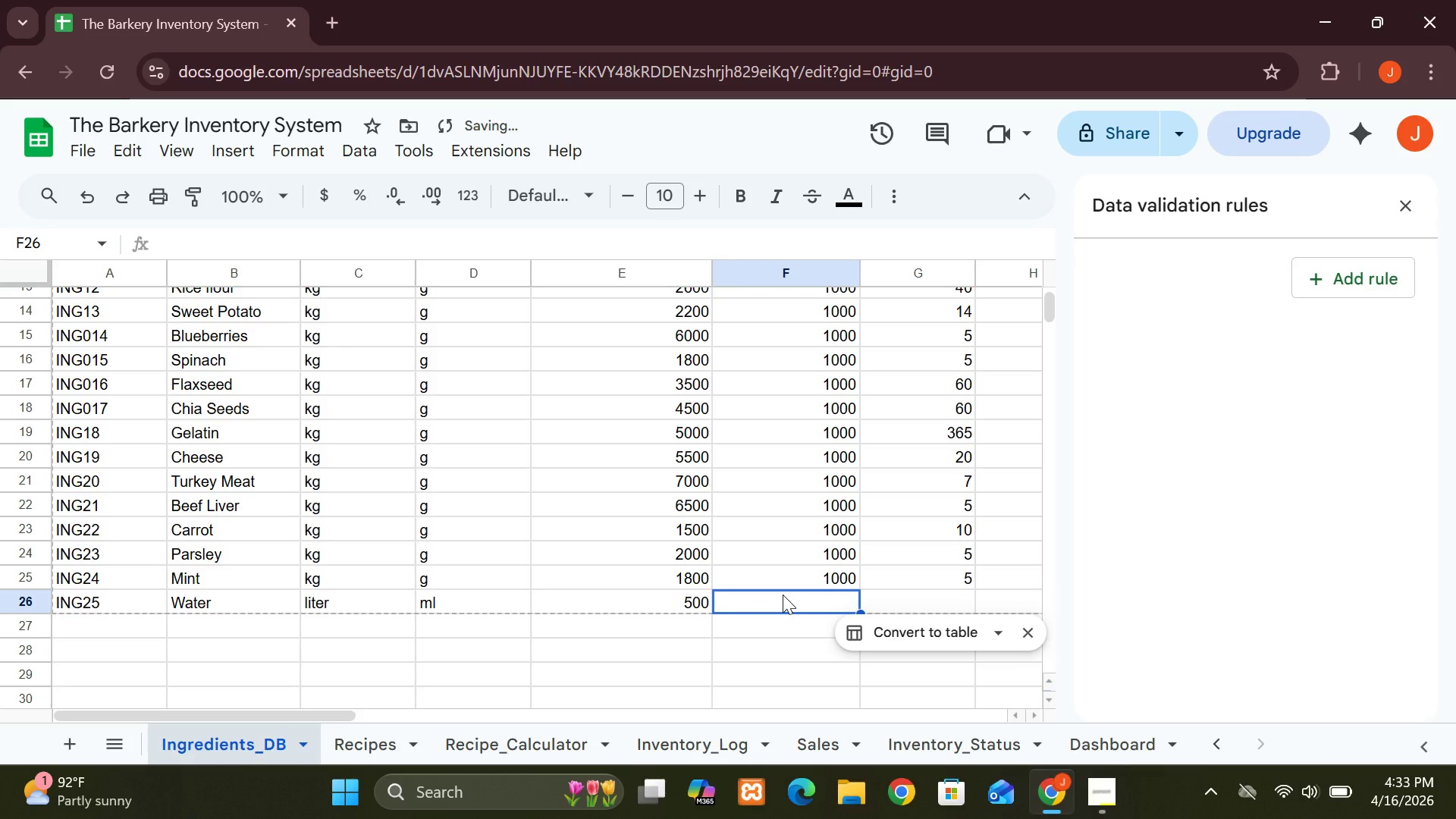 
type(1000)
 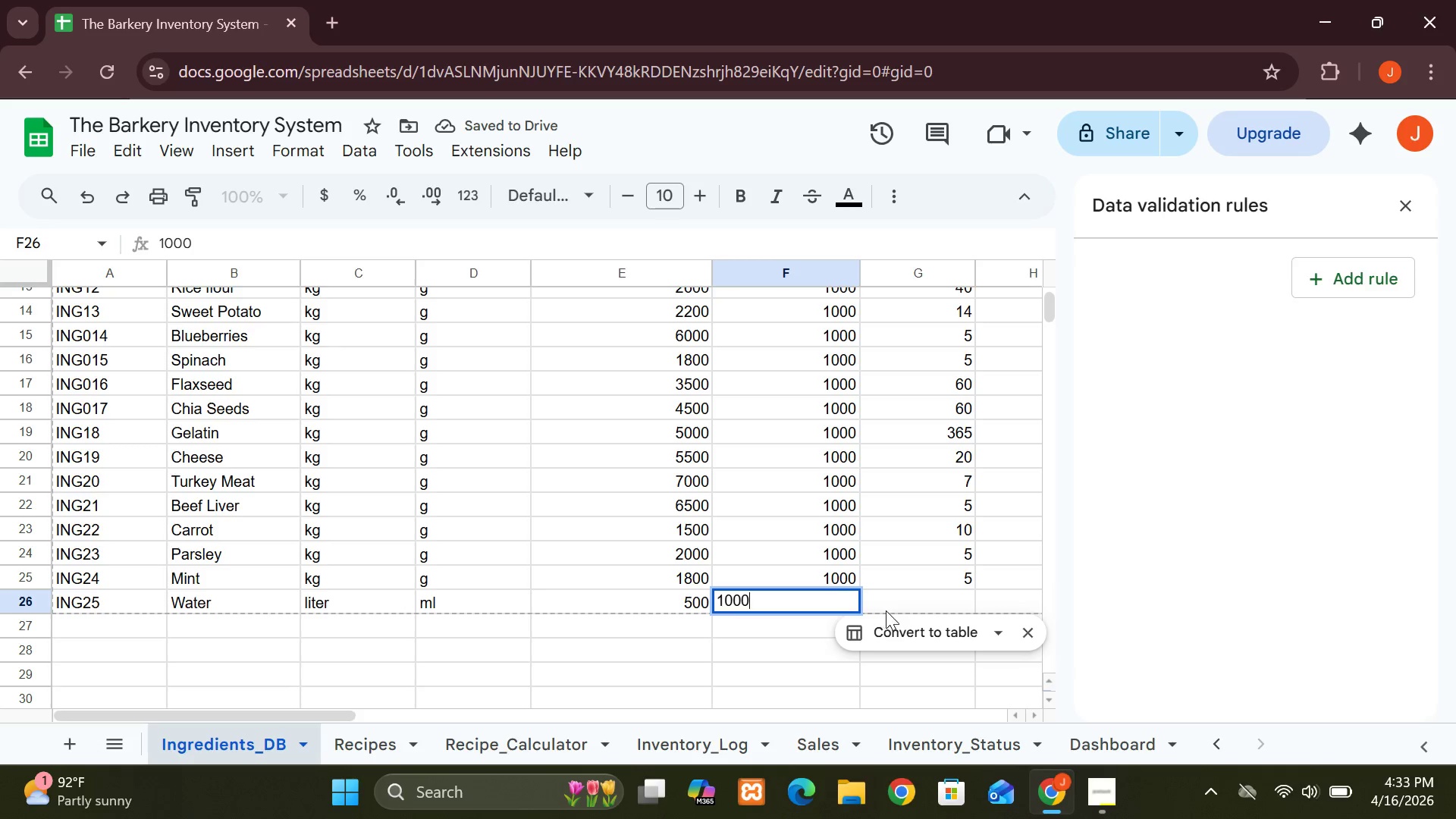 
left_click([915, 598])
 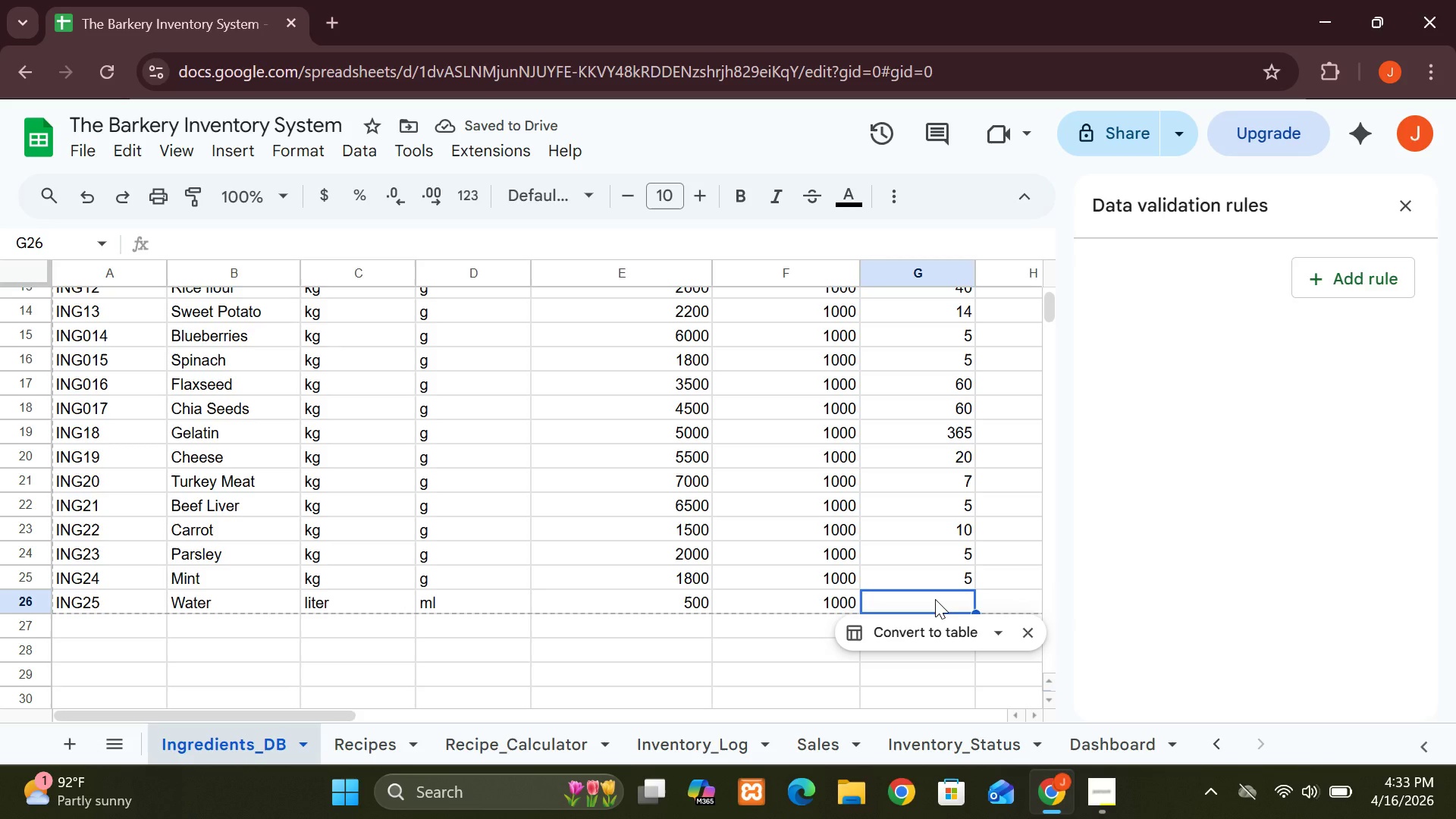 
type(365)
 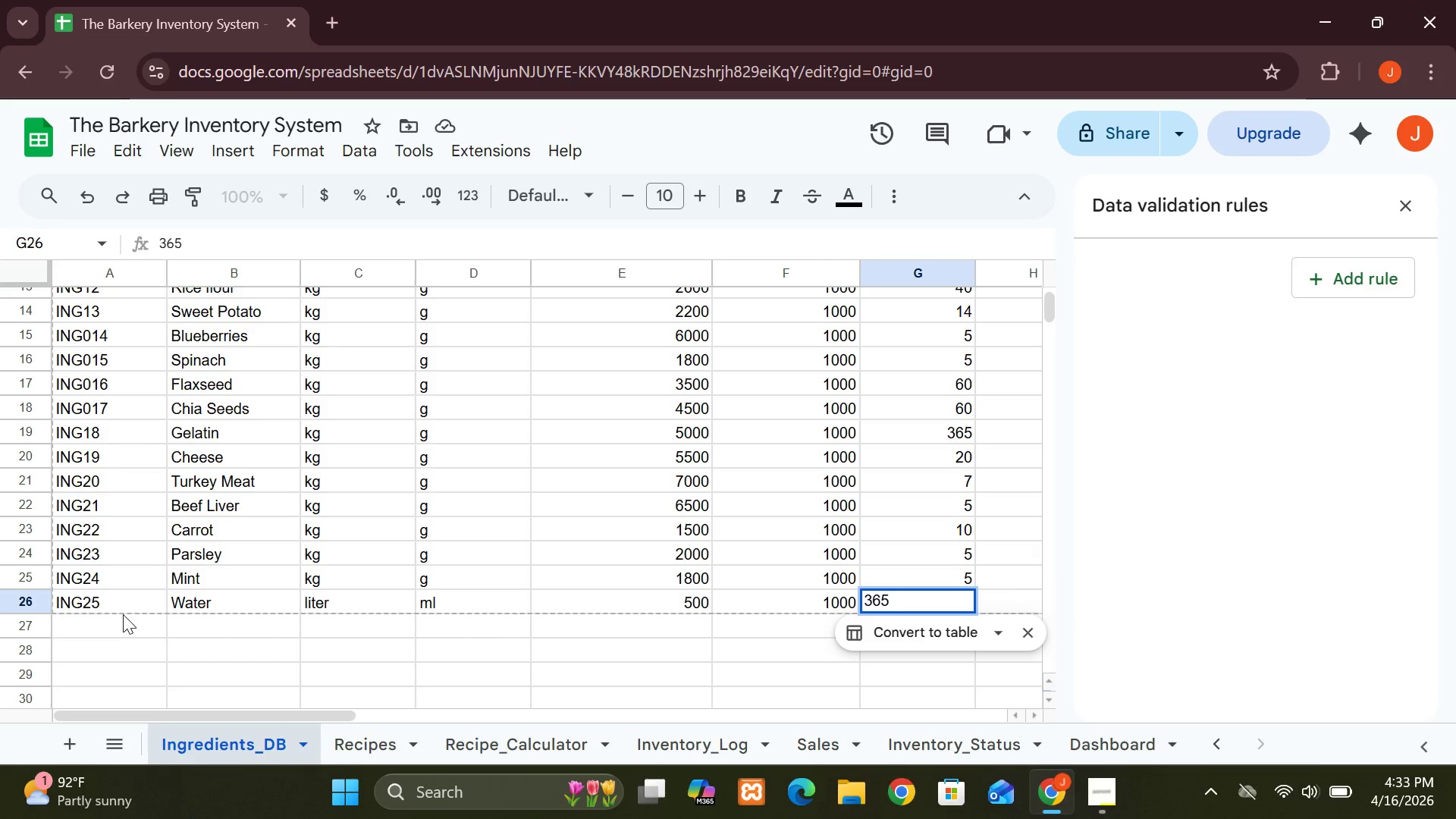 
left_click([115, 622])
 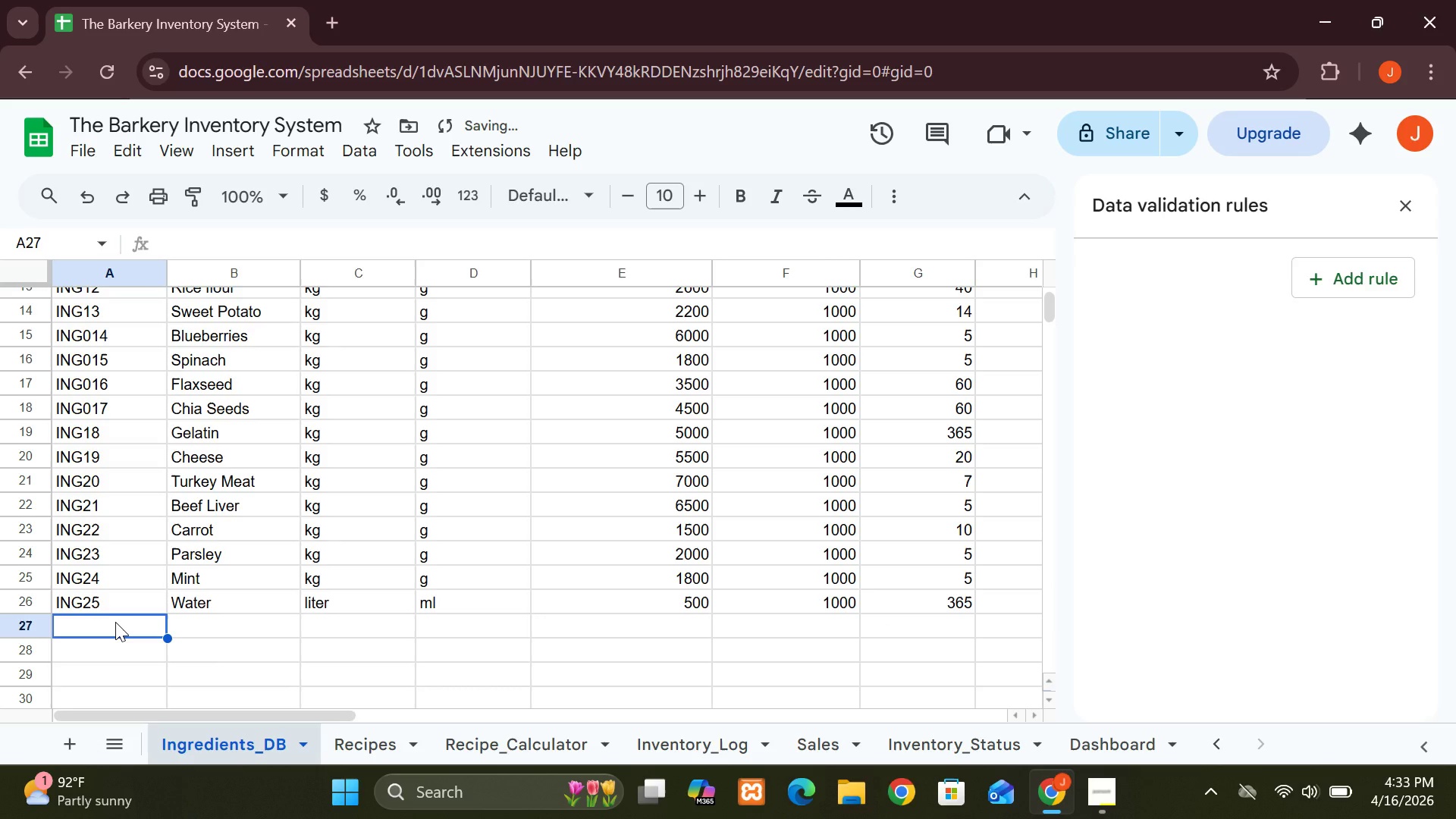 
type(ING26)
 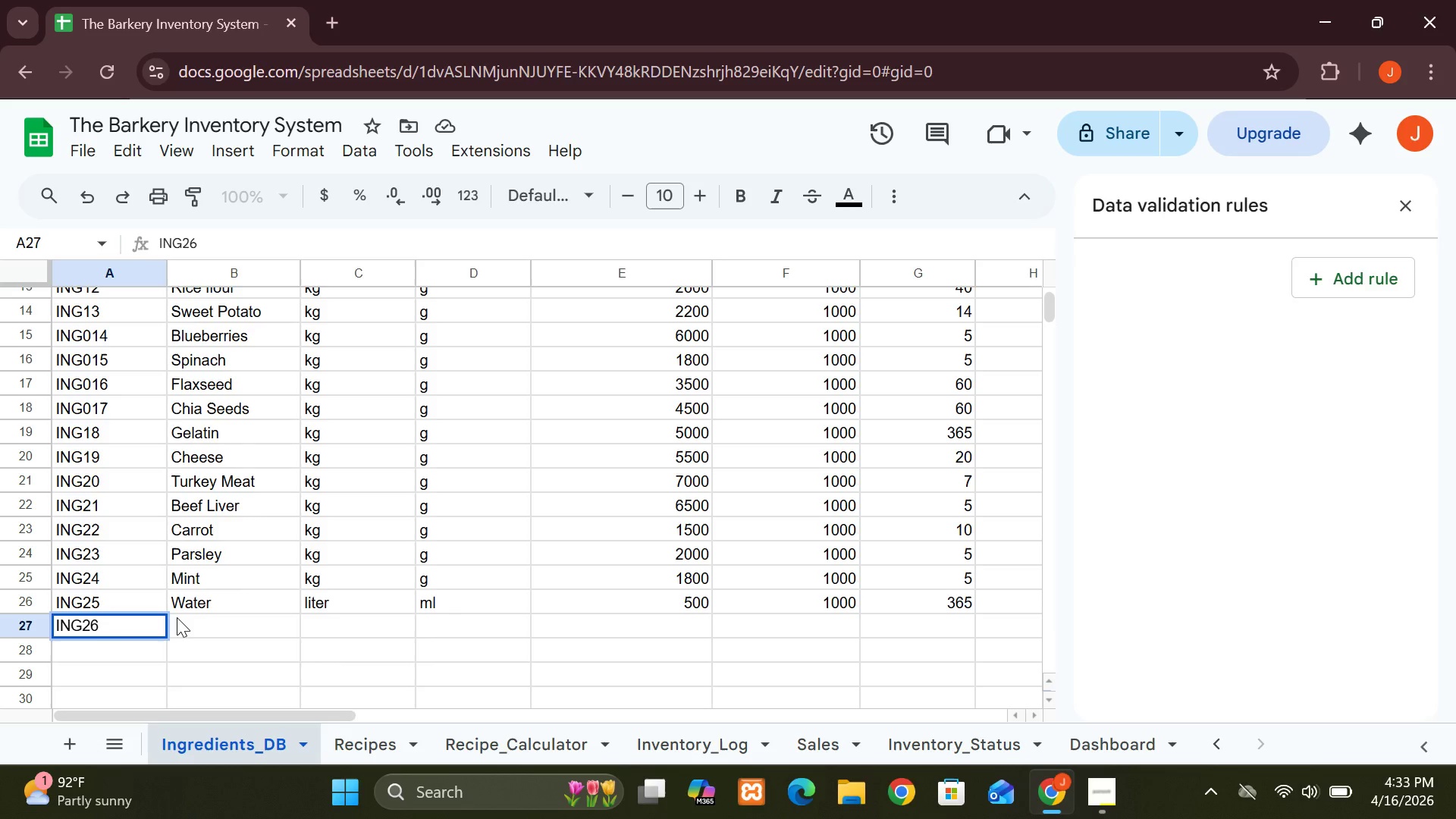 
left_click([177, 610])
 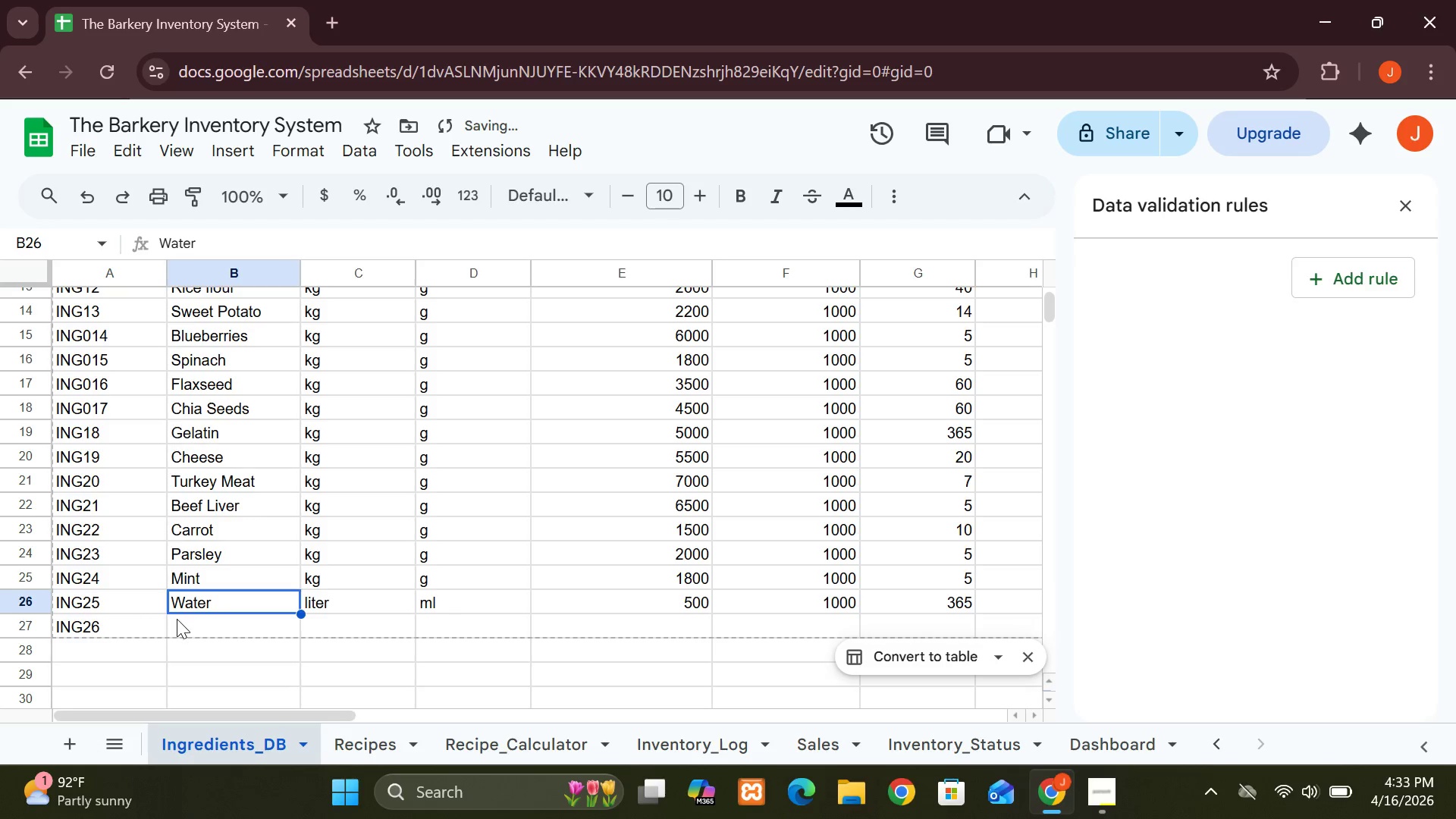 
left_click([177, 623])
 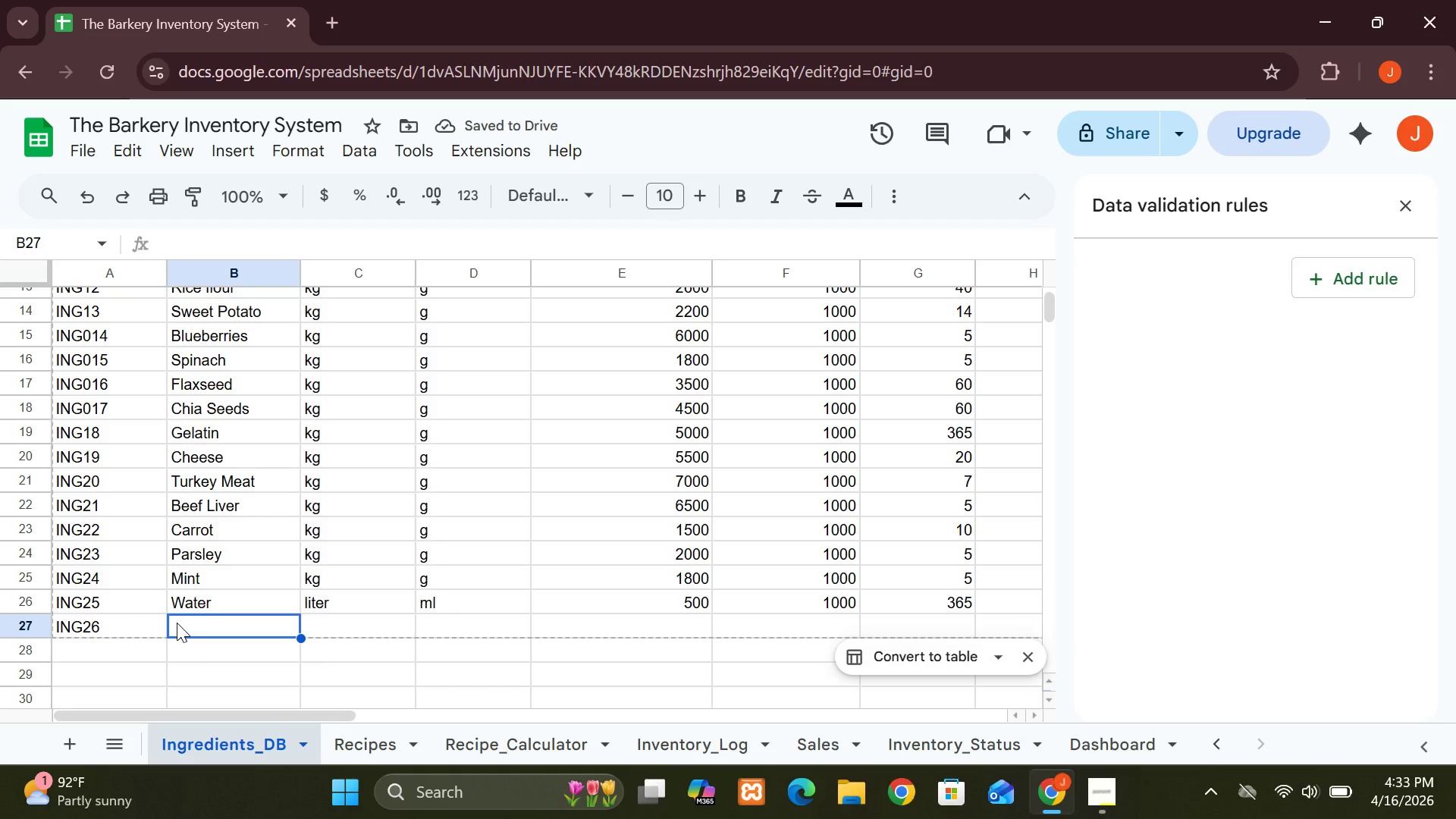 
key(P)
 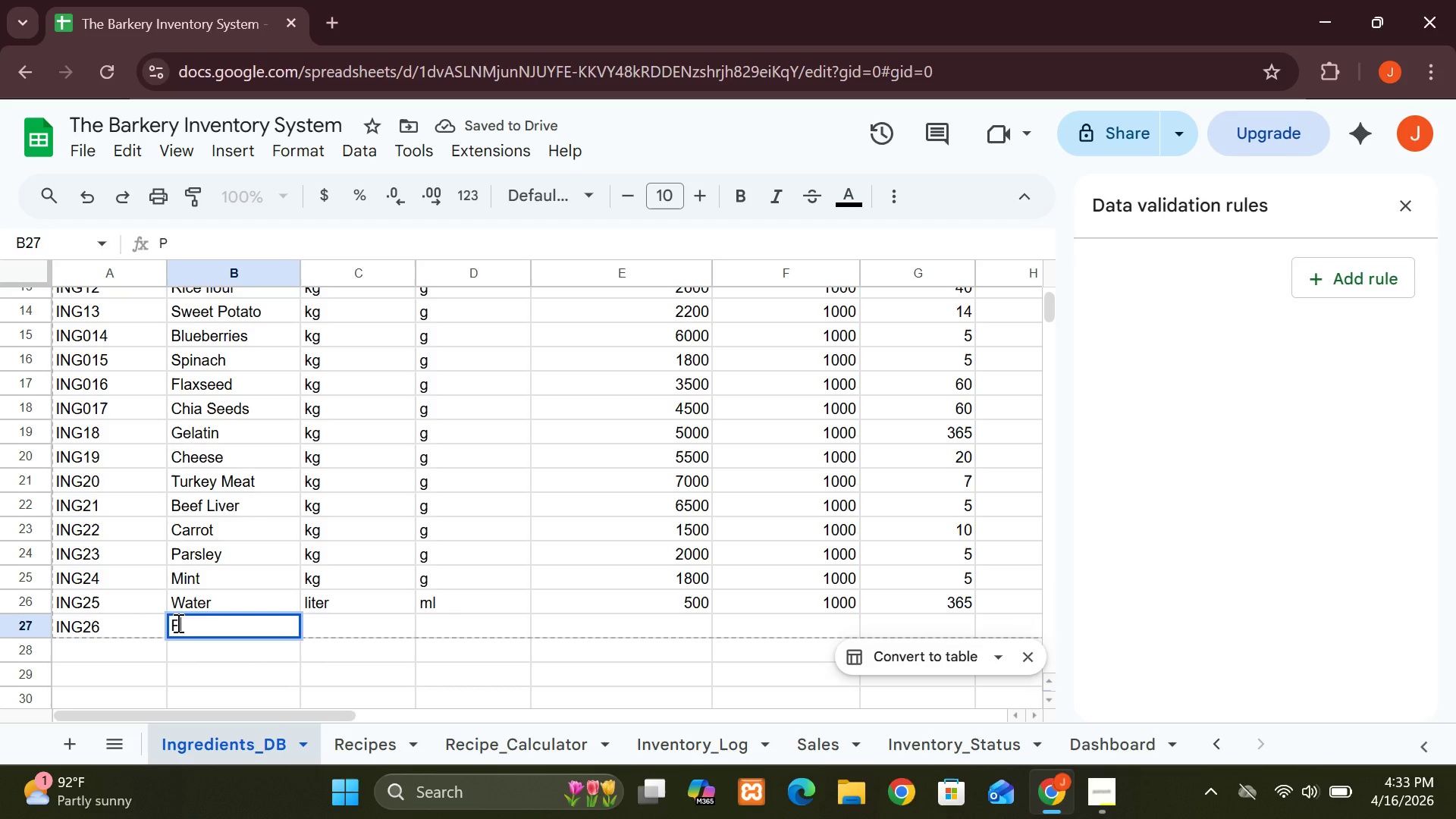 
key(CapsLock)
 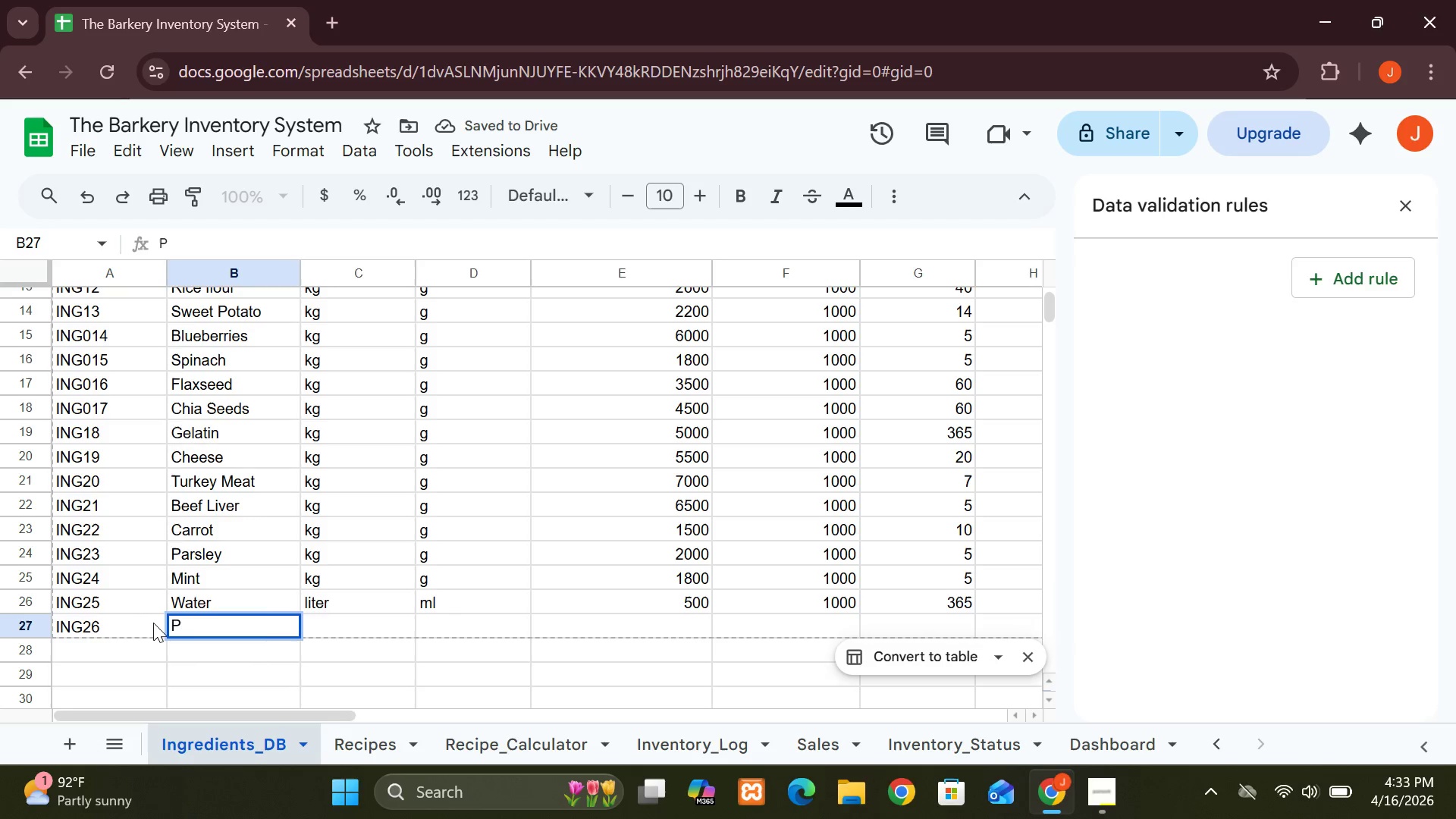 
type(ump)
 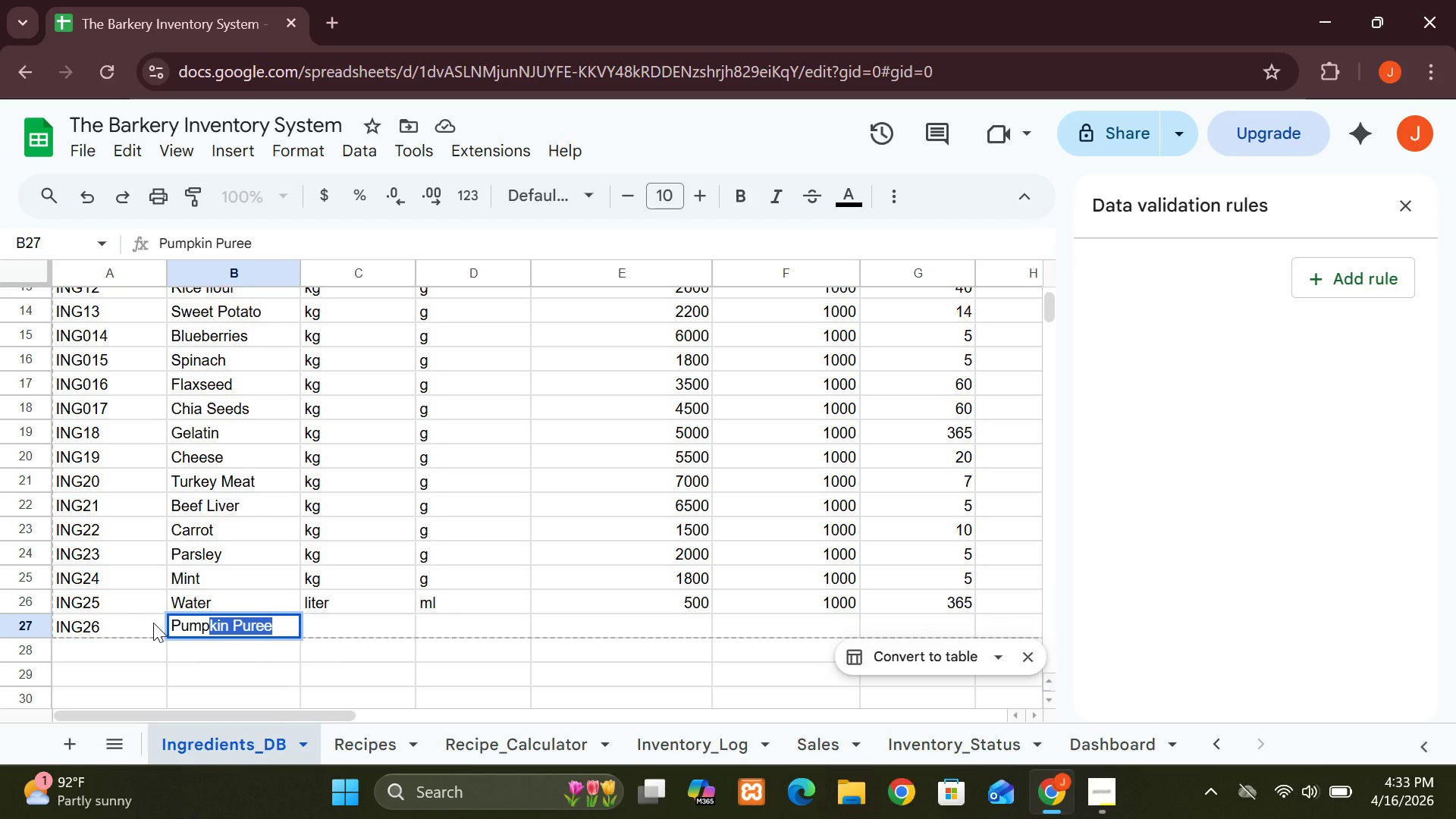 
type(kin  )
key(Backspace)
type(Seed)
 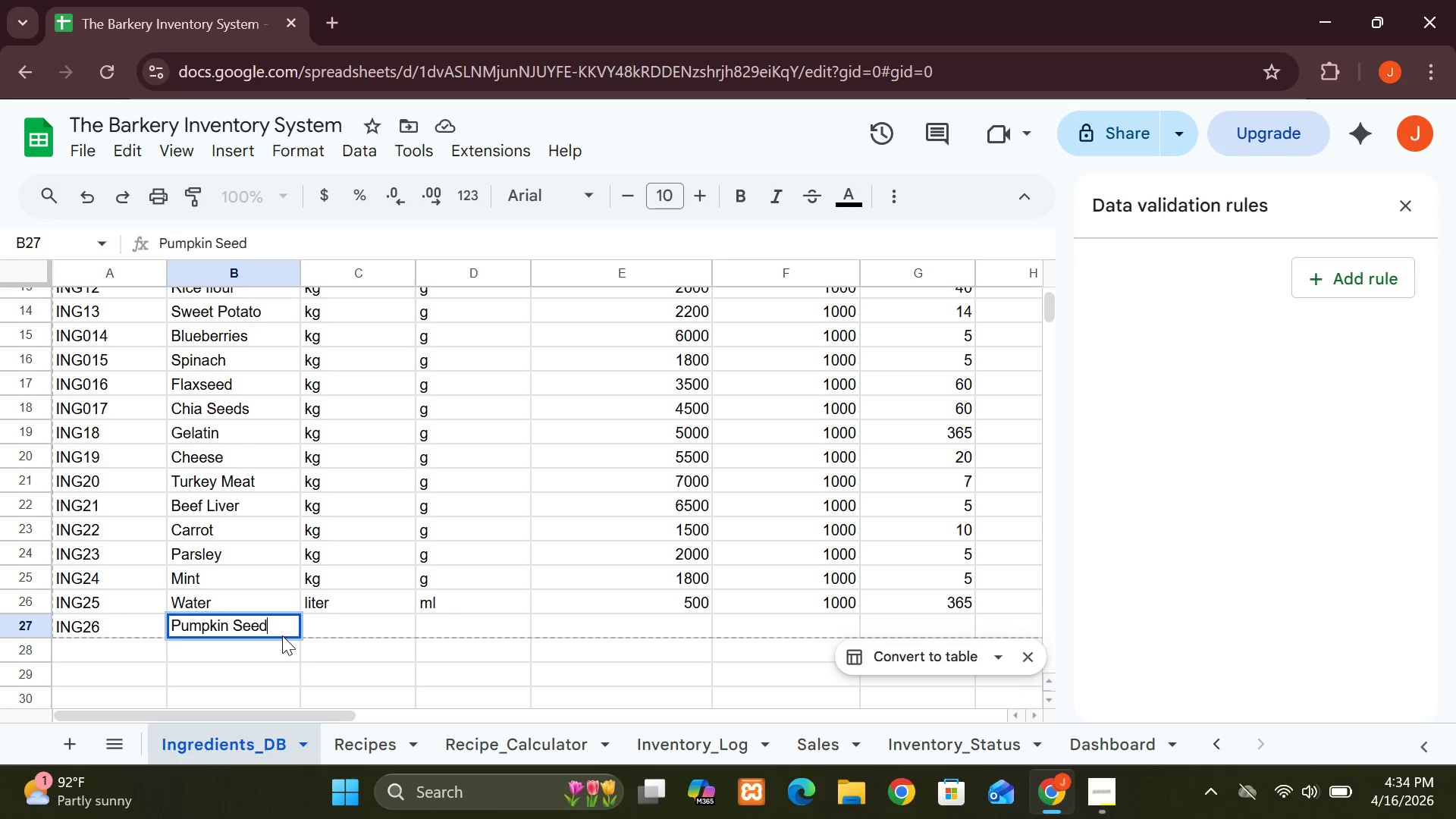 
key(S)
 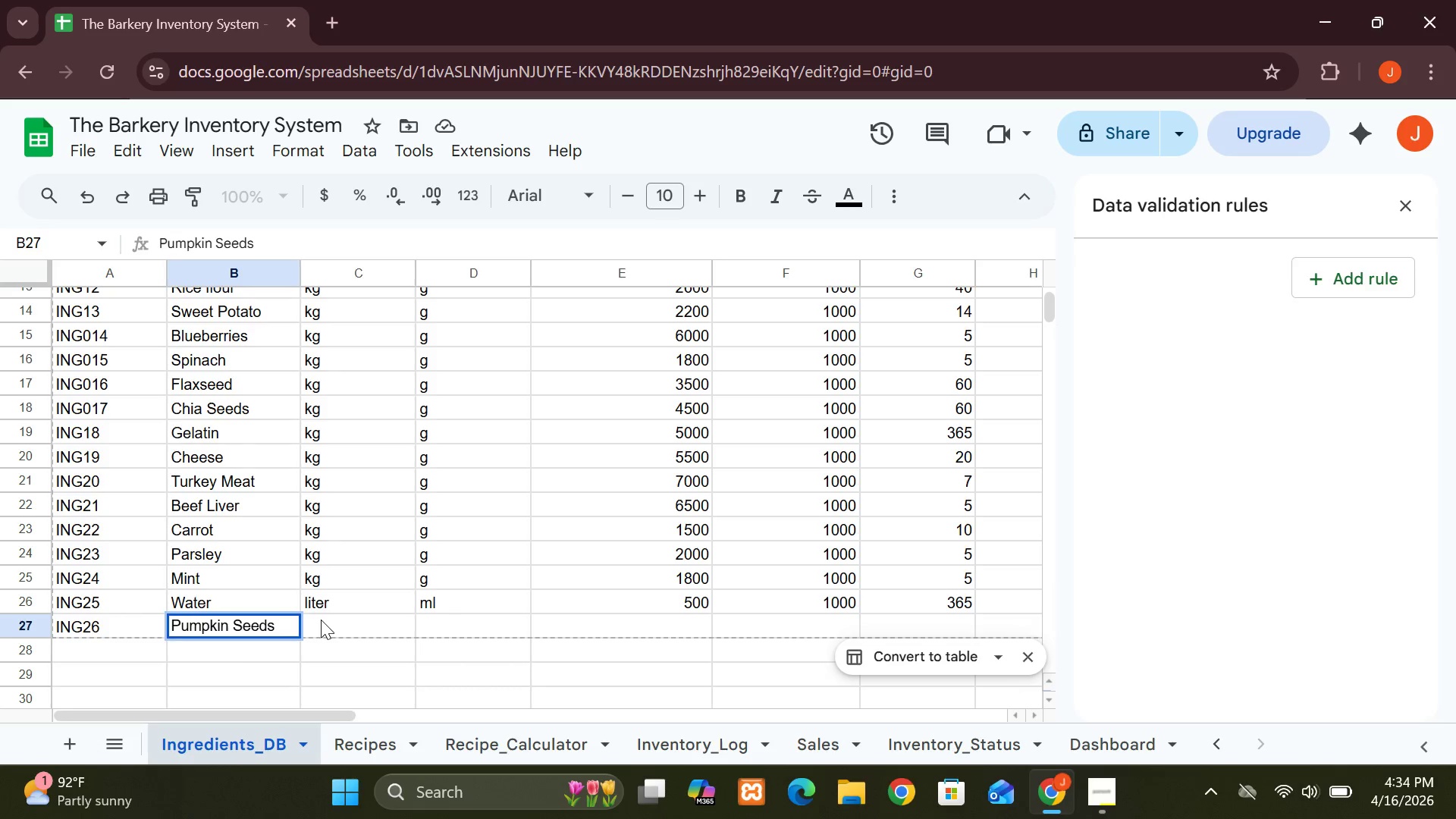 
left_click([321, 620])
 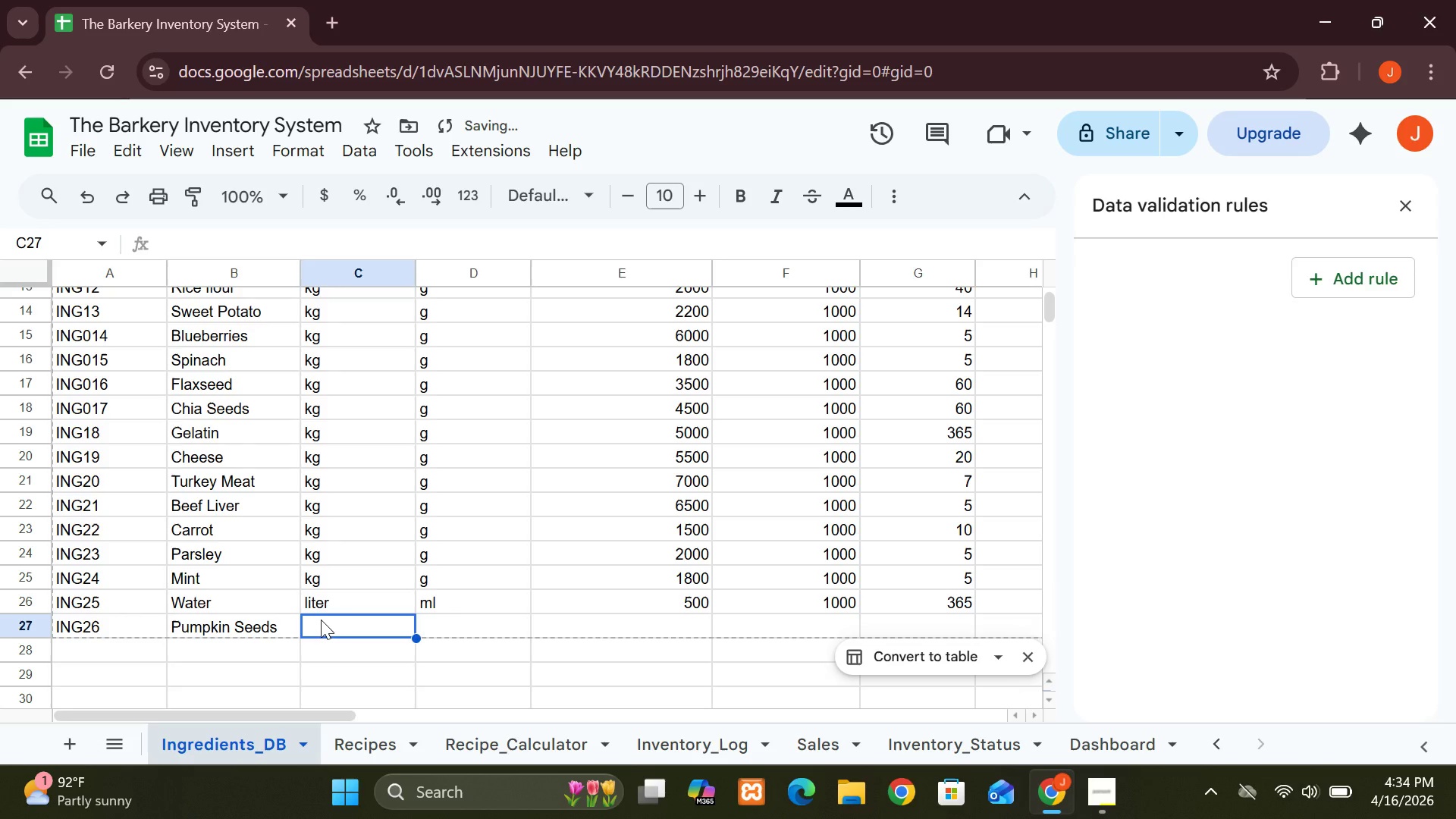 
type(kg)
 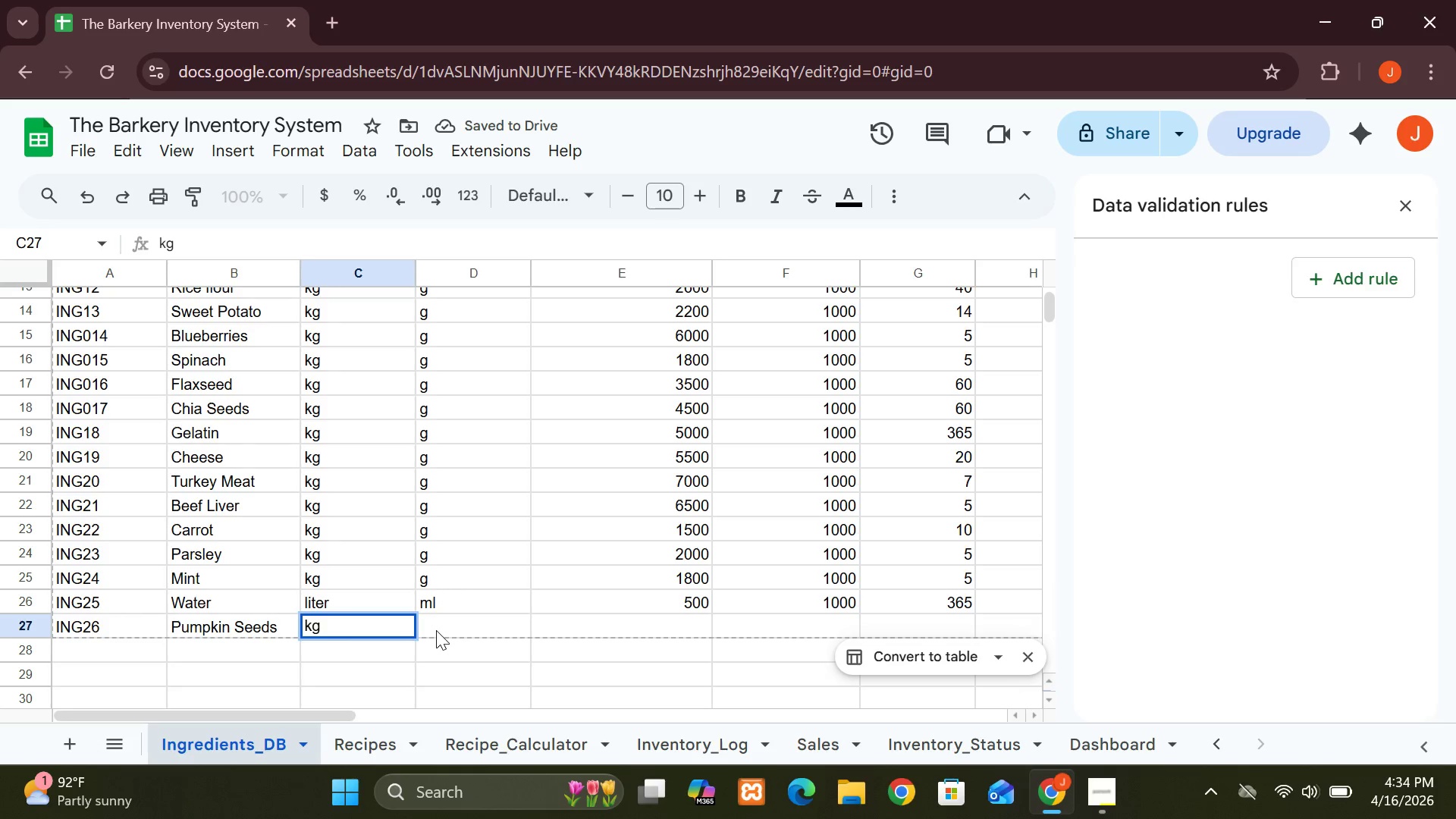 
left_click([440, 629])
 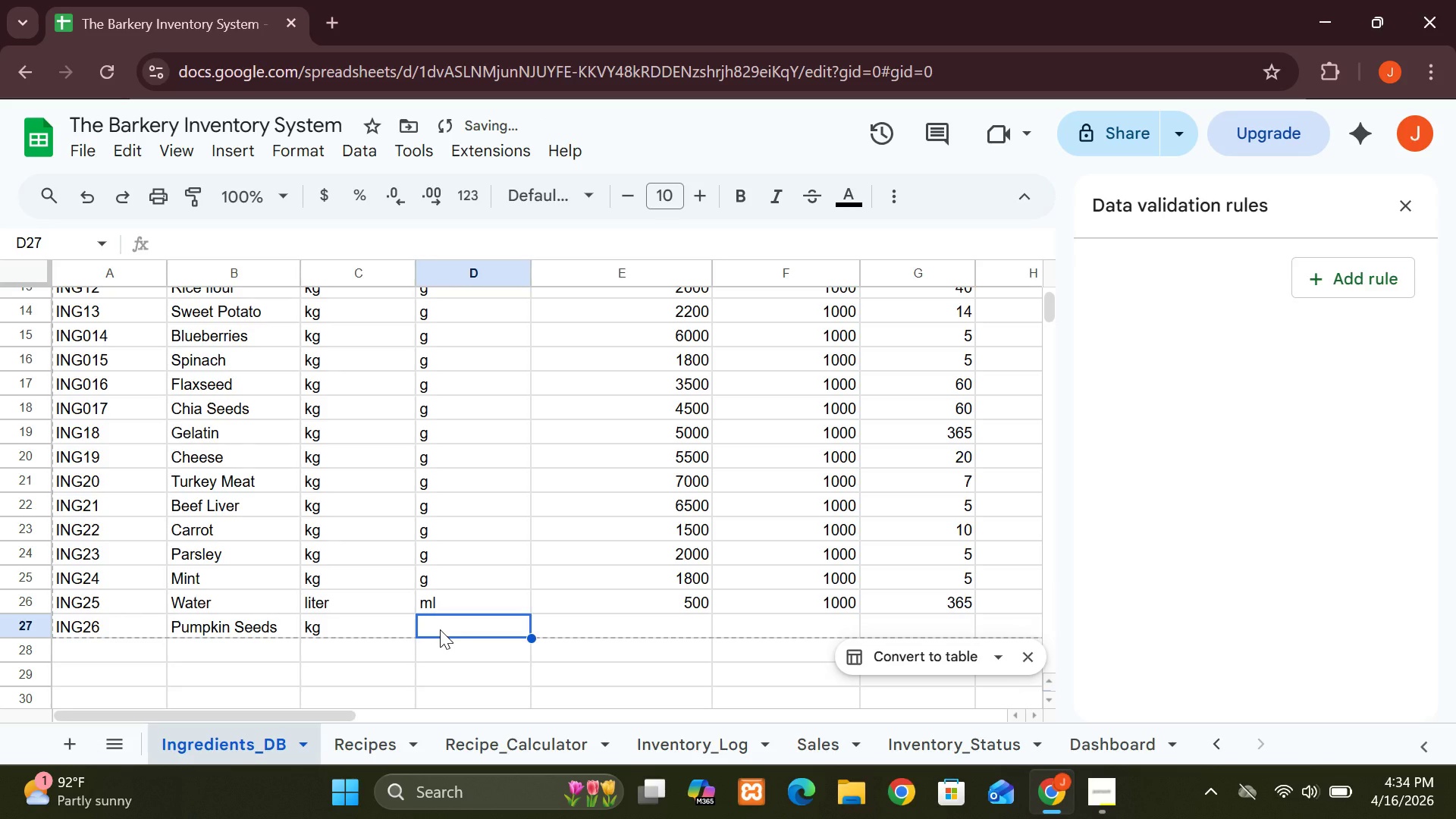 
key(G)
 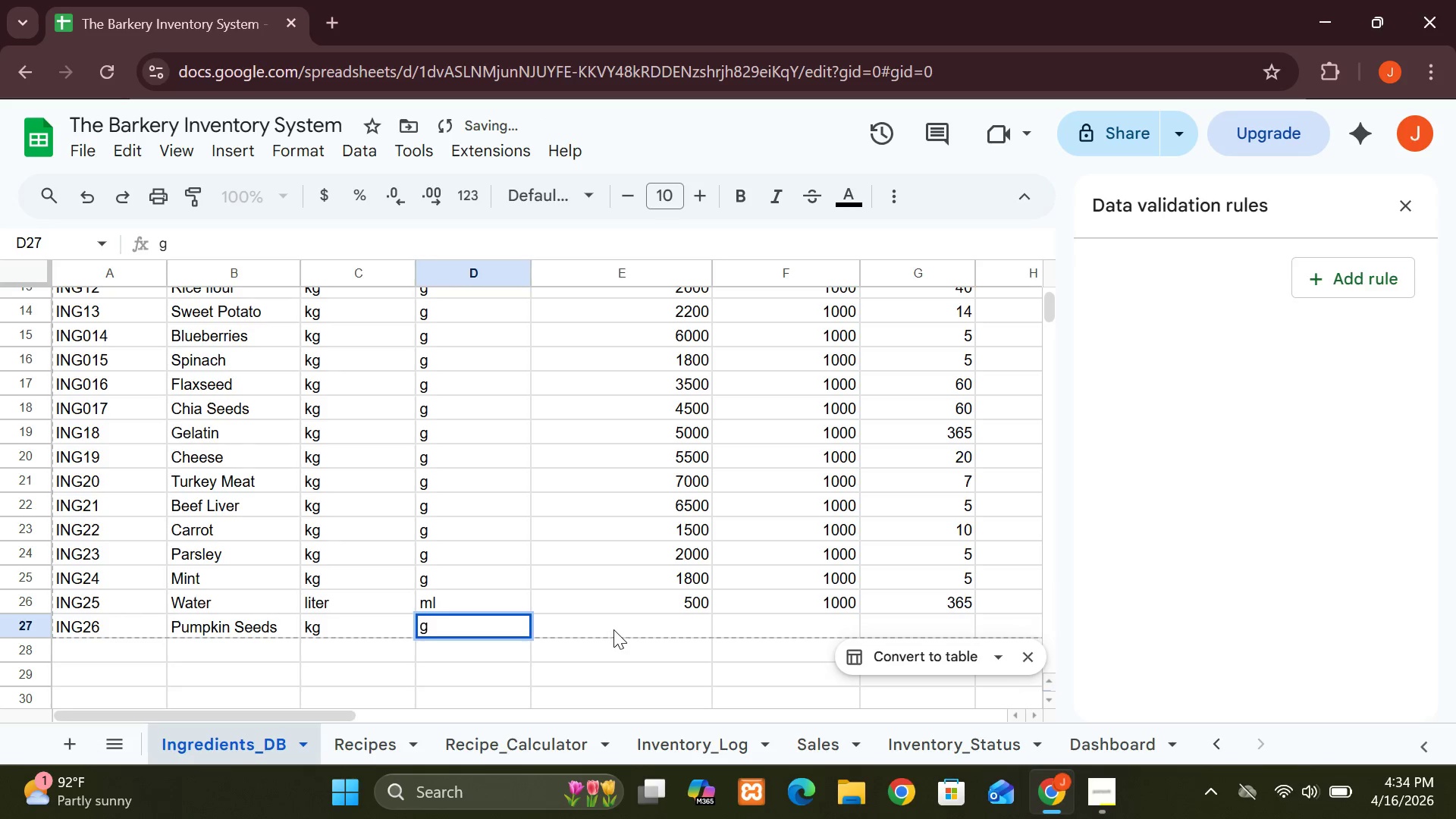 
left_click([622, 627])
 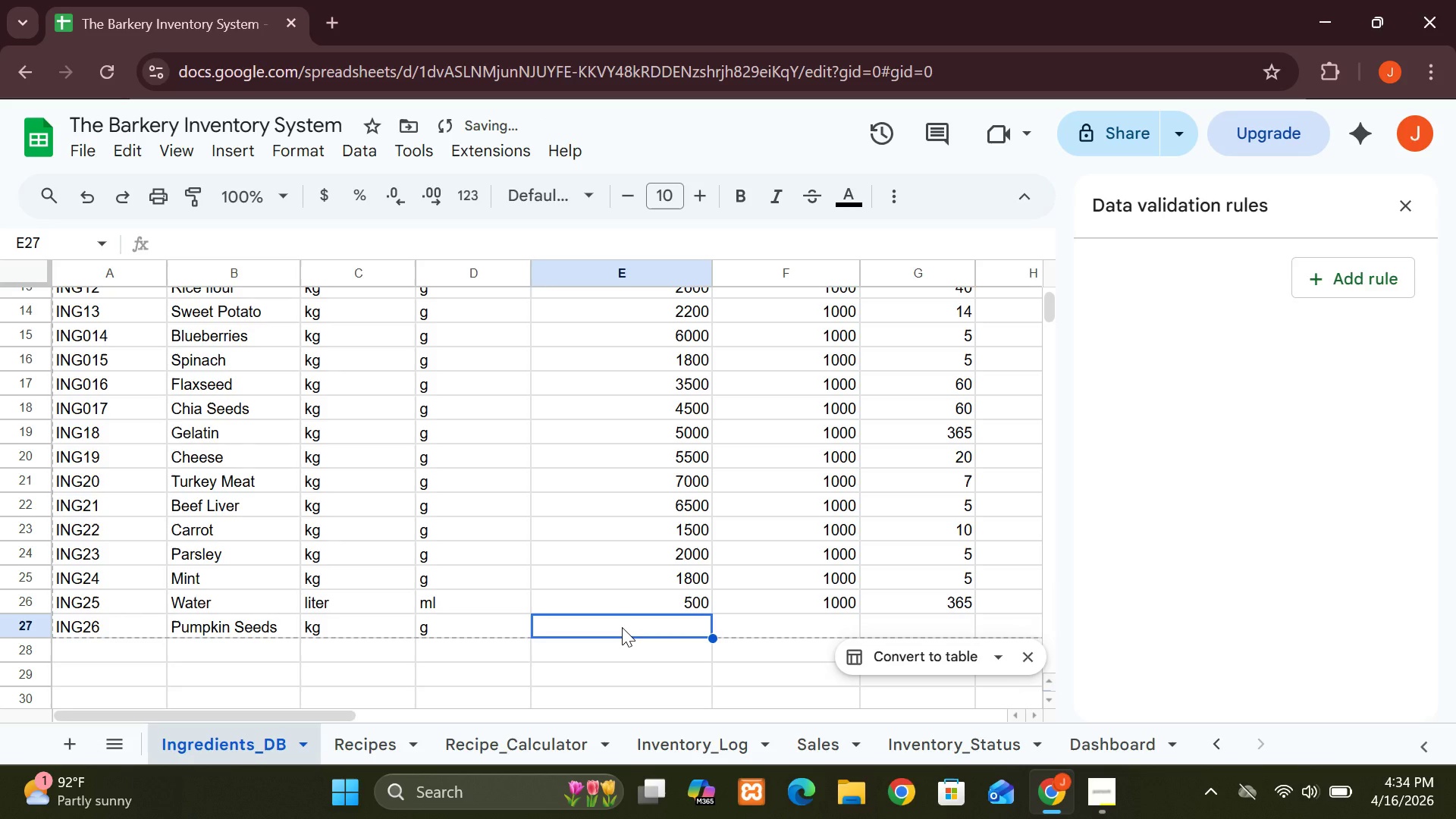 
type(4000)
 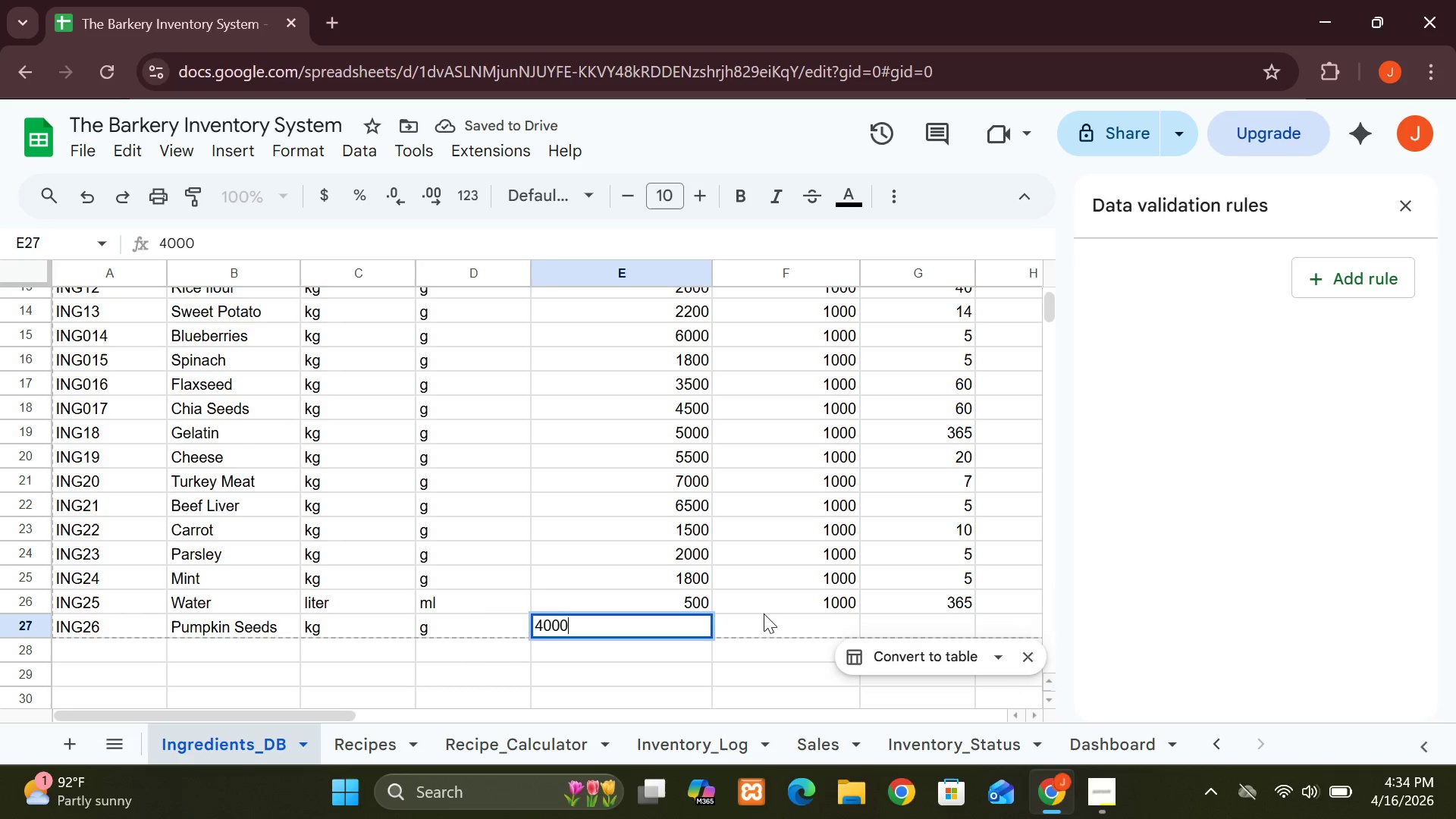 
left_click([770, 625])
 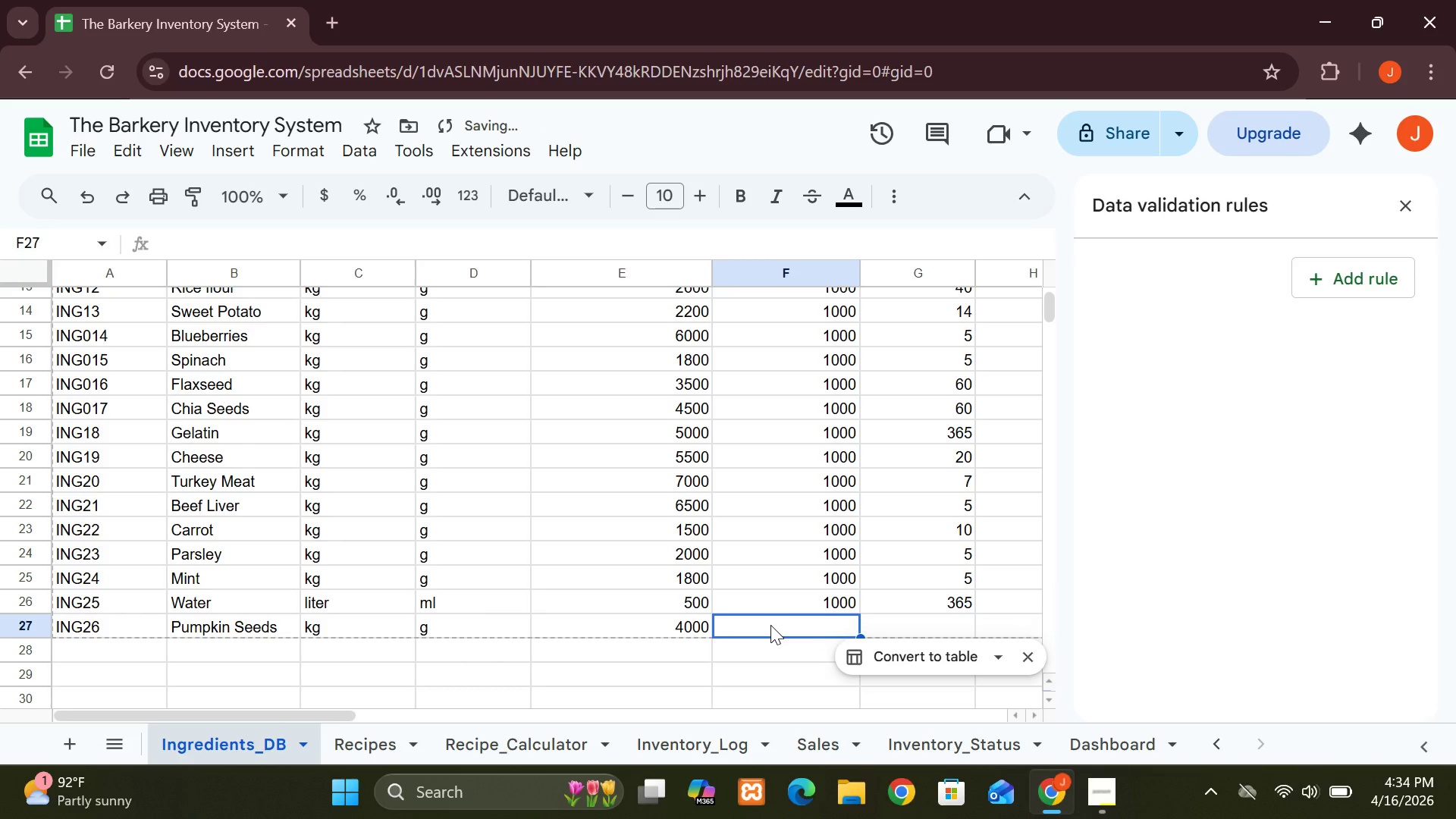 
type(1000)
 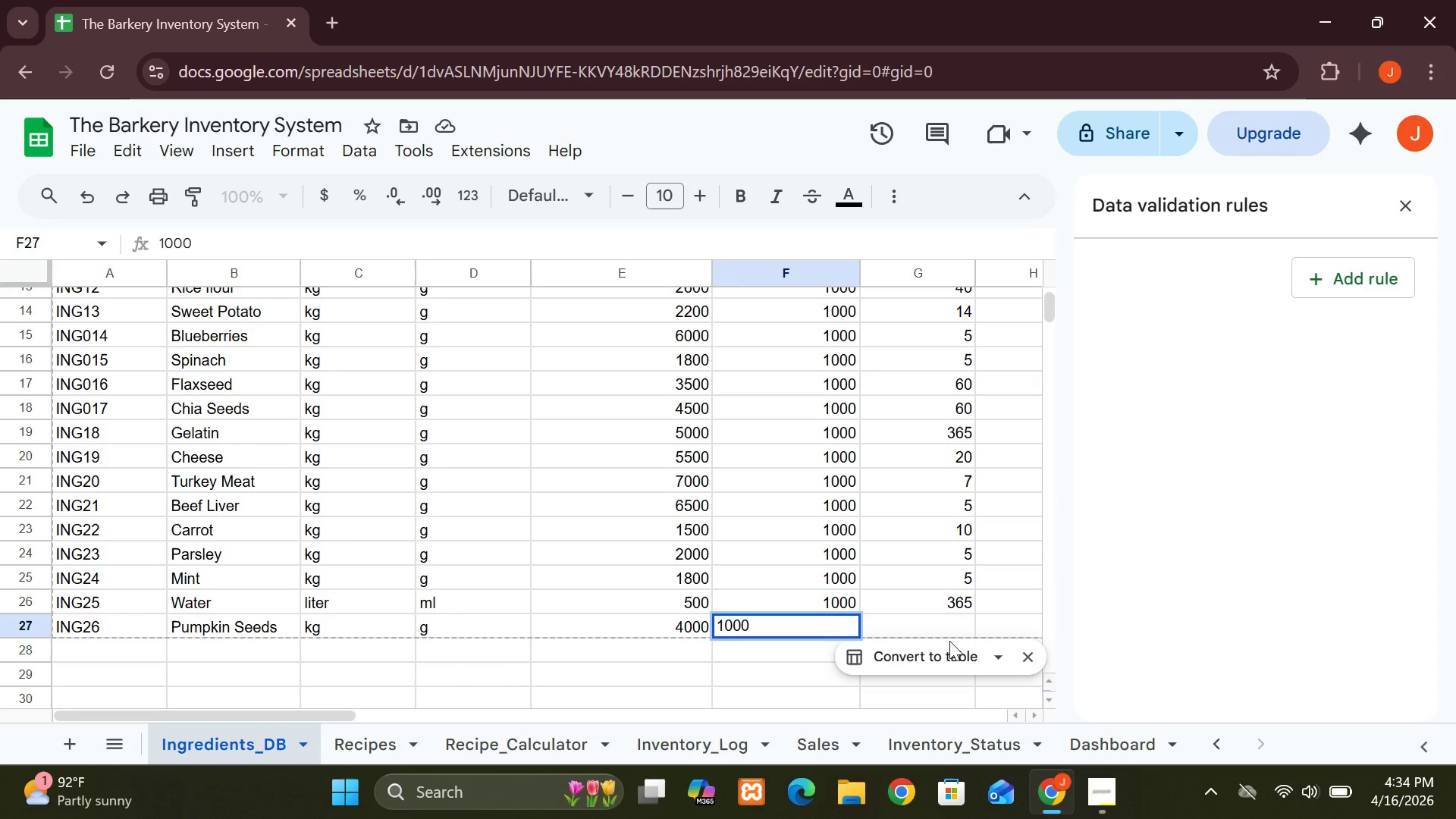 
left_click([952, 635])
 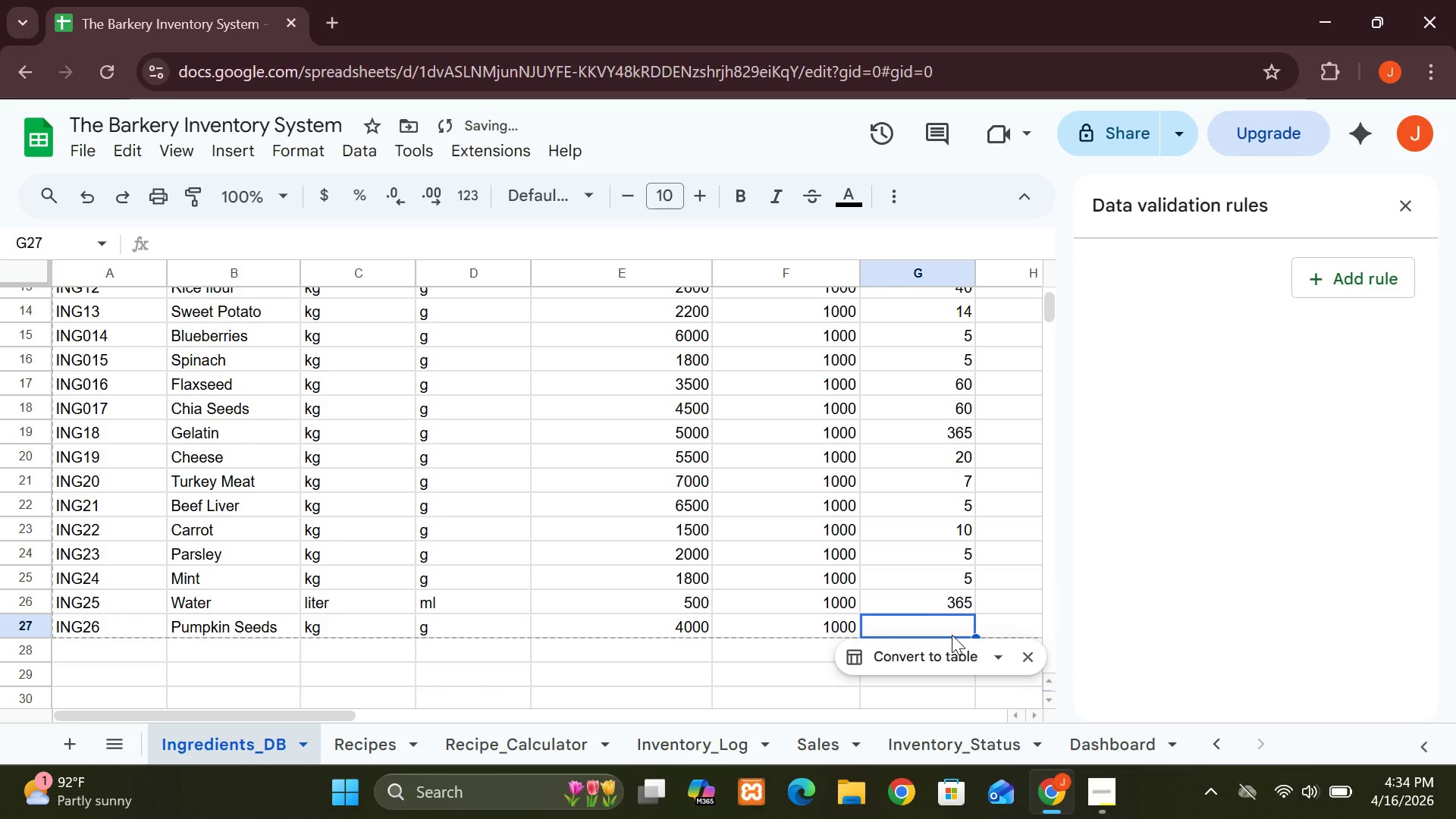 
type(60)
 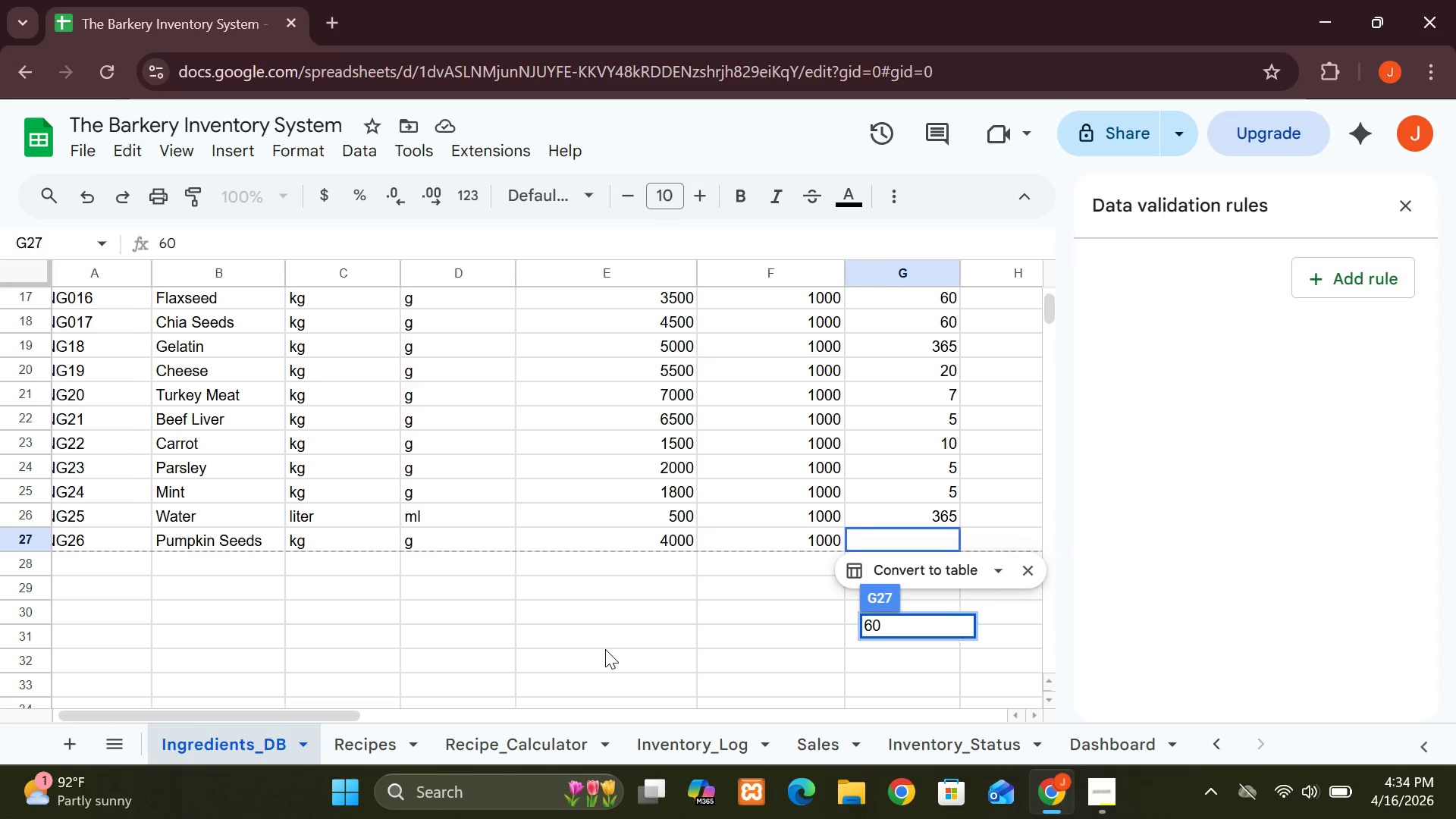 
wait(6.59)
 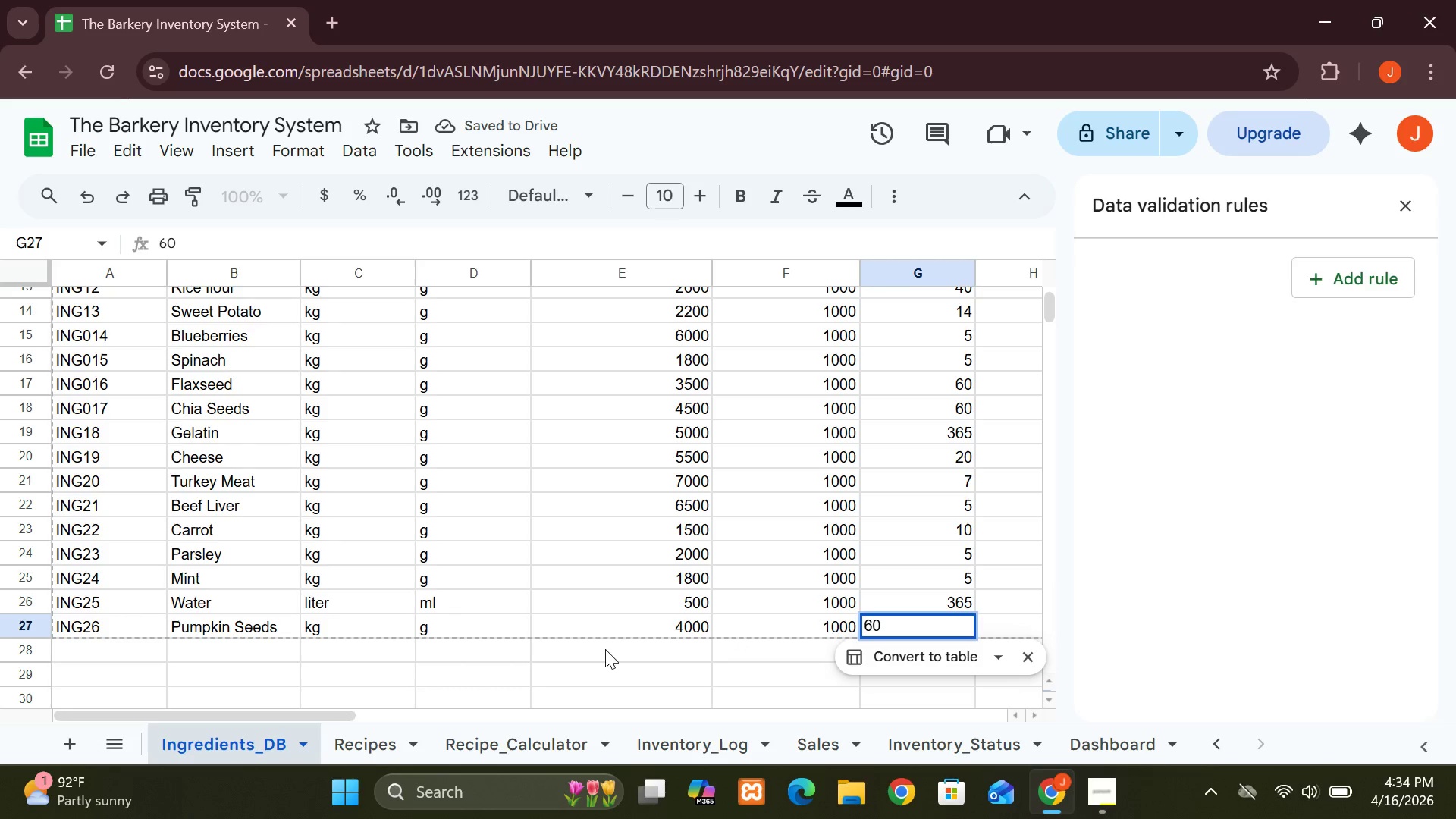 
left_click([118, 566])
 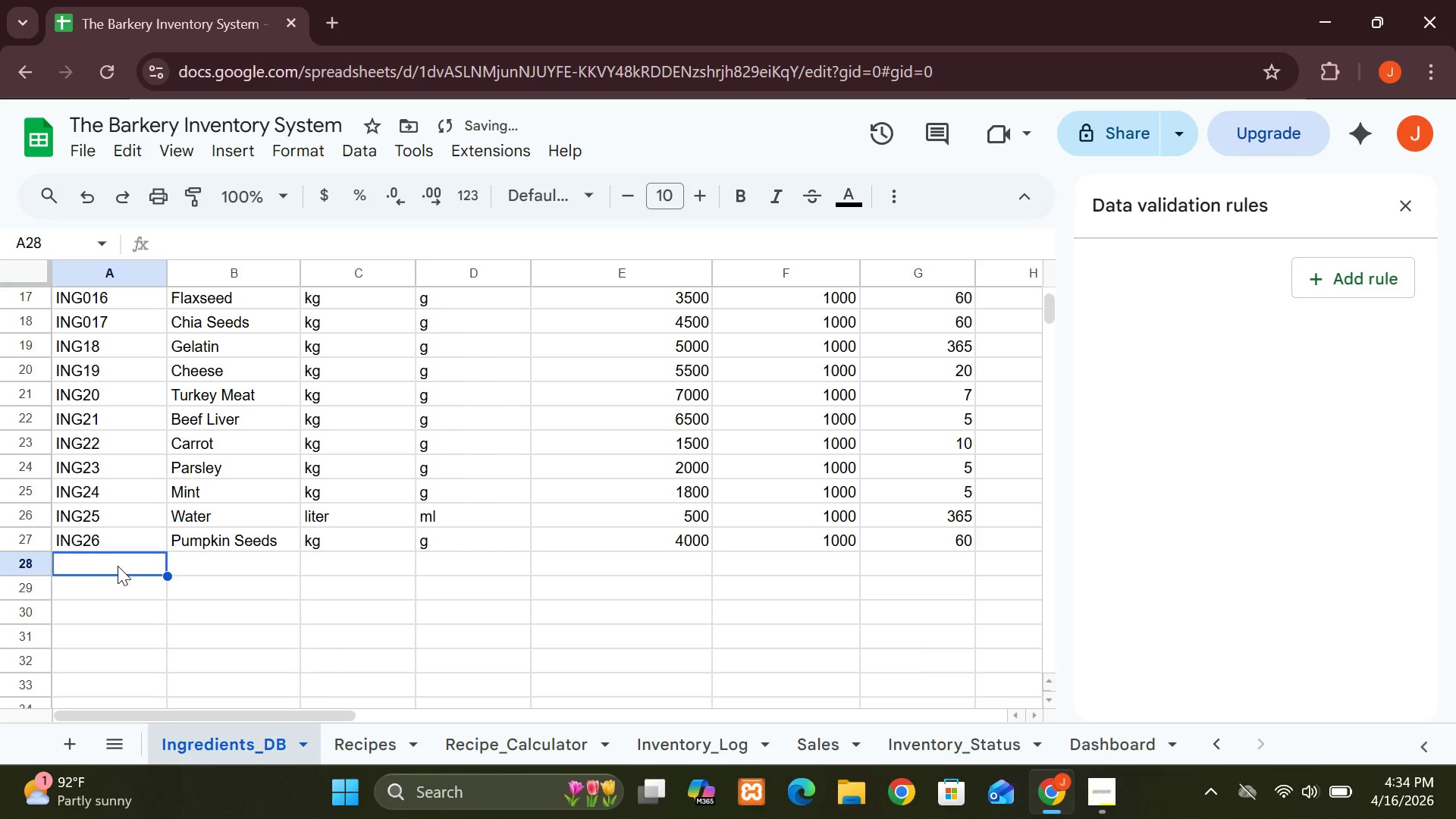 
type(NG27)
 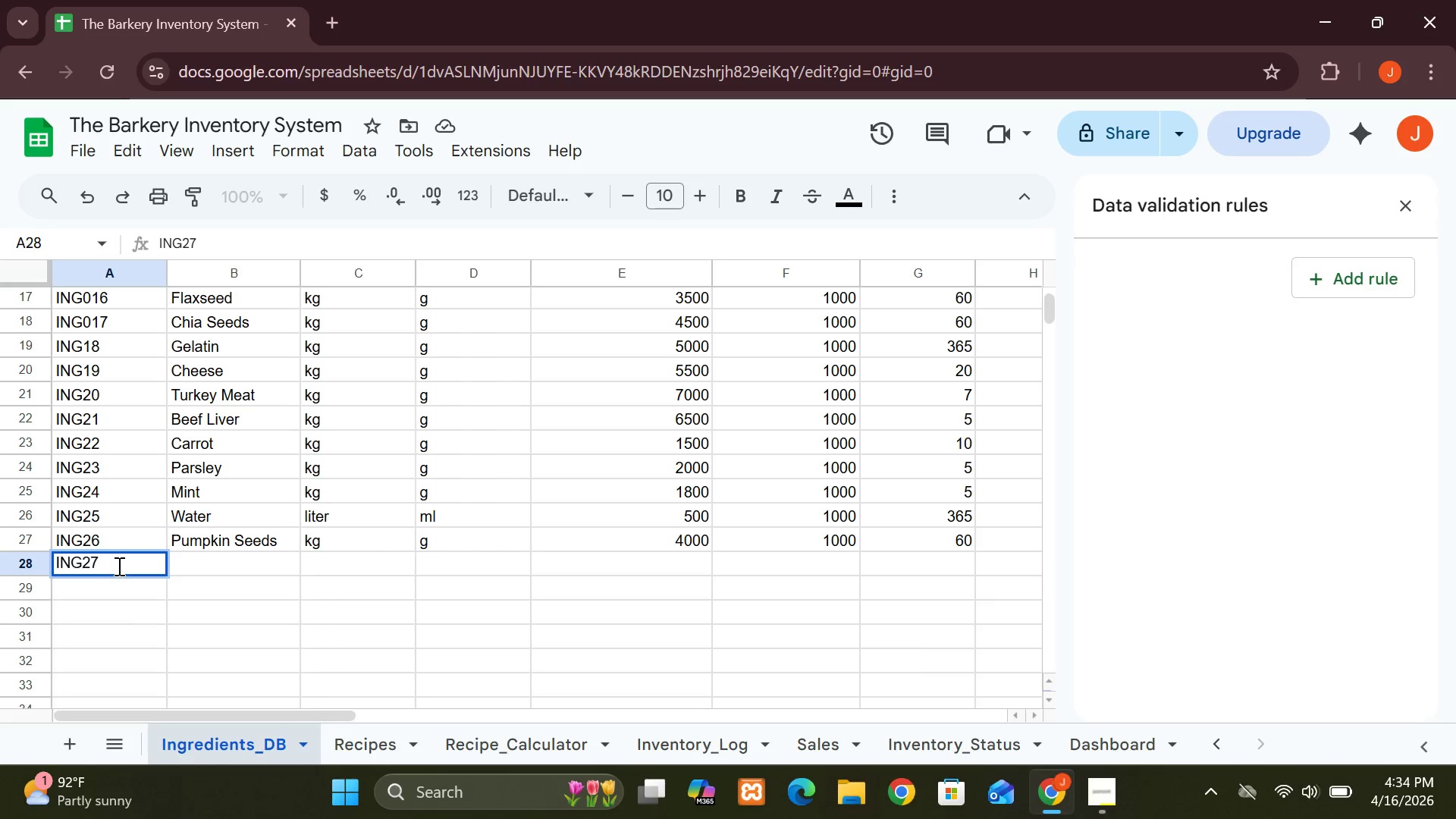 
left_click([199, 563])
 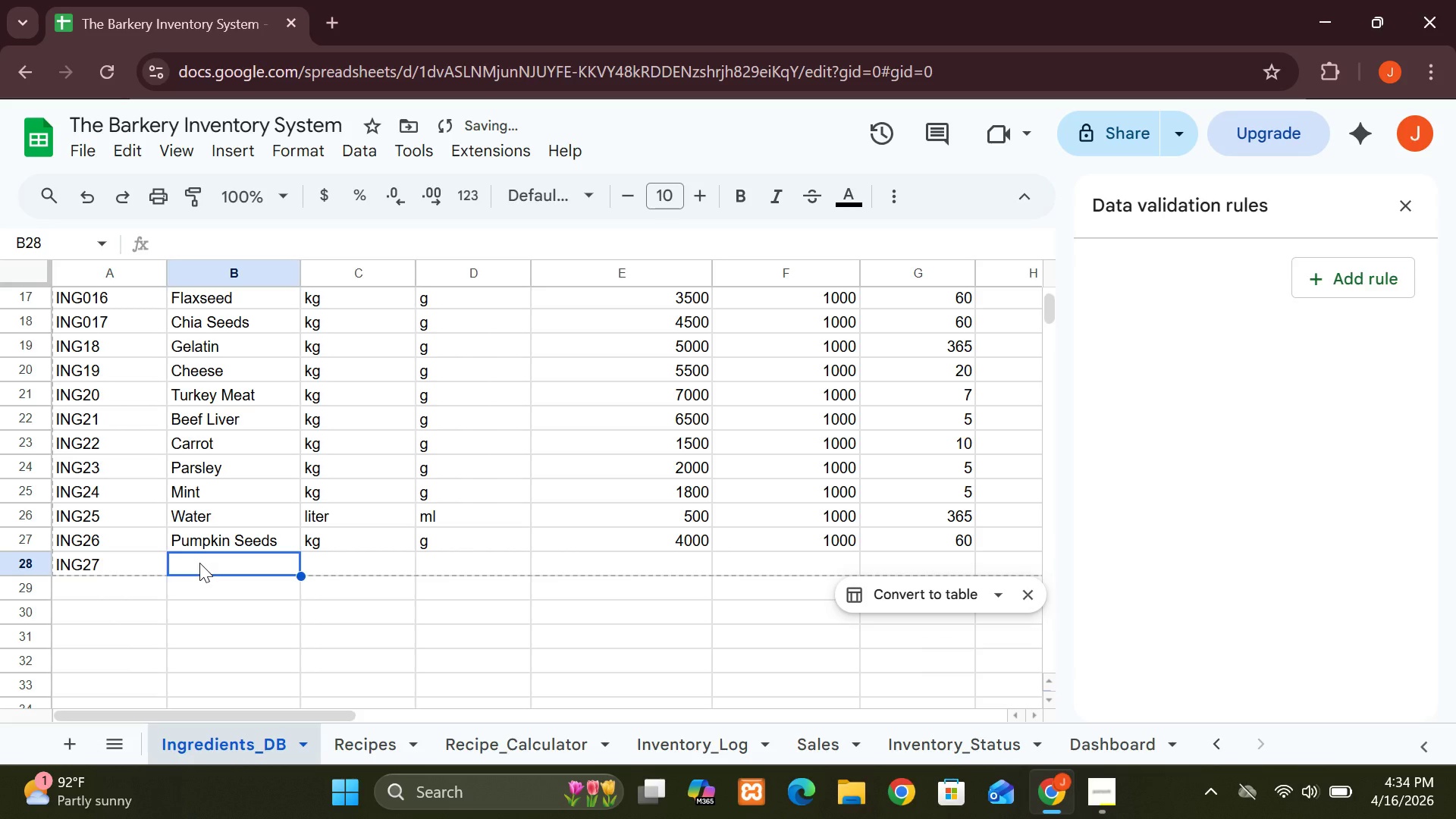 
type(Coco)
 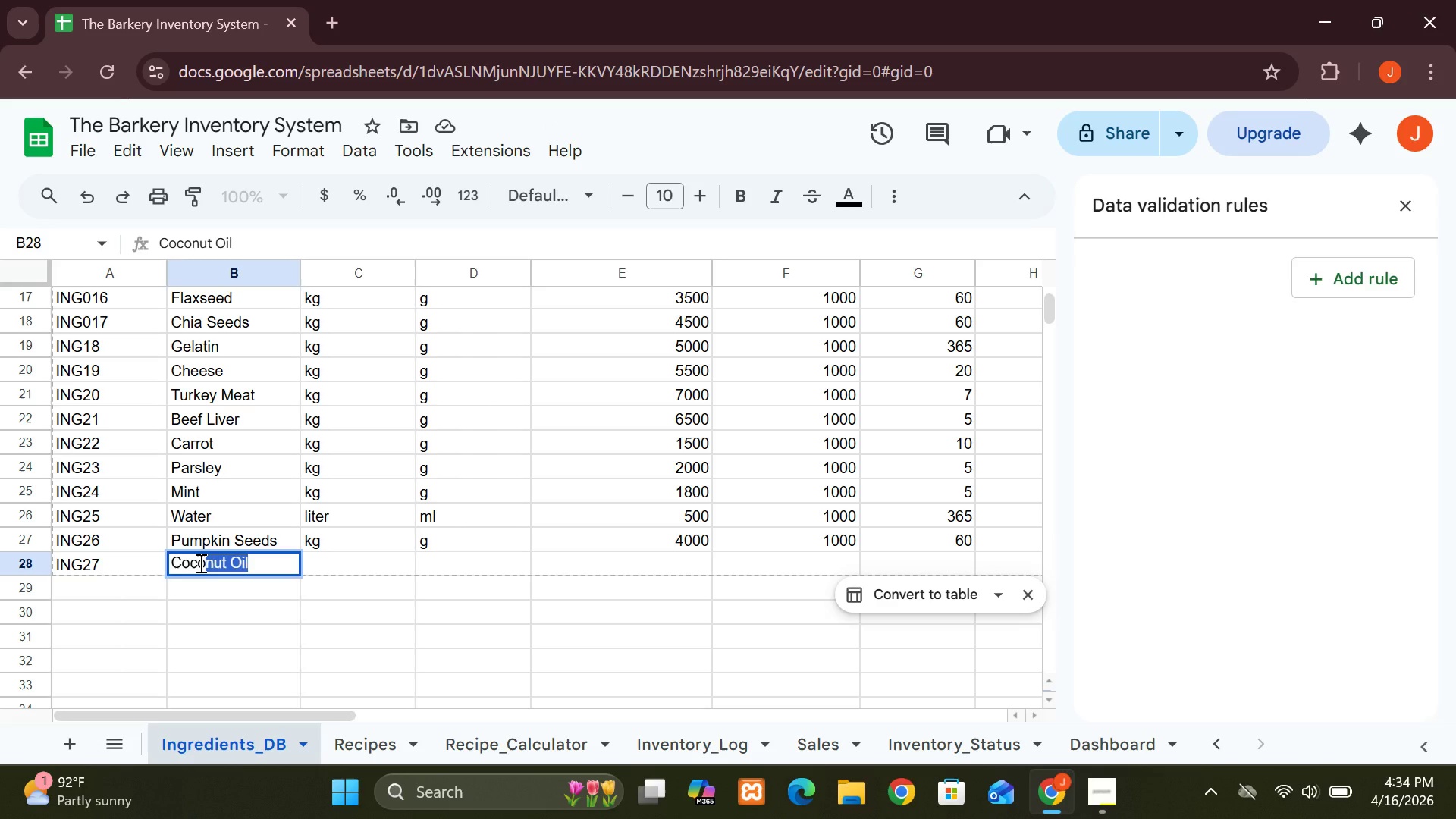 
type(nut )
 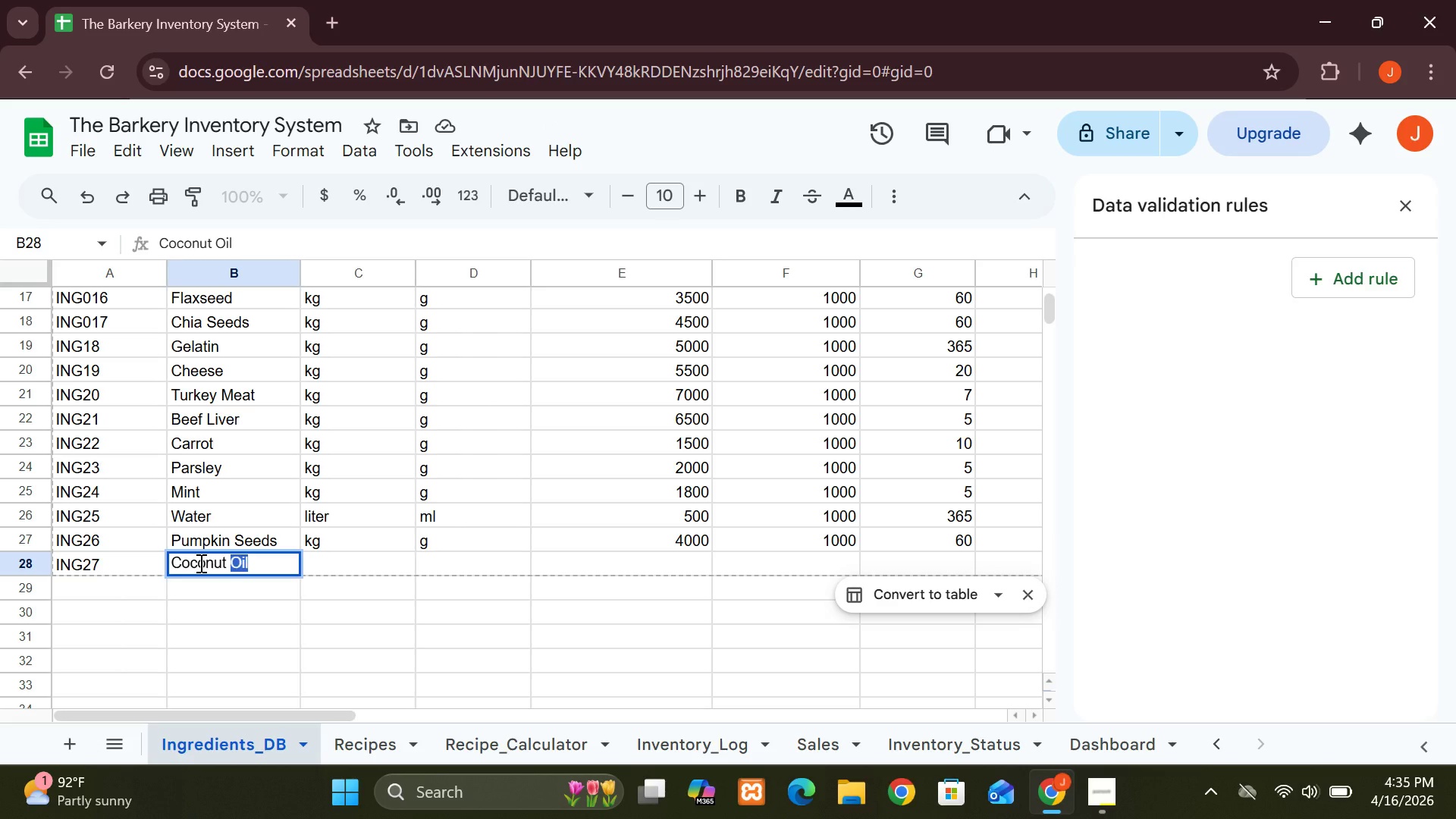 
type(f)
key(Backspace)
type(Flour)
 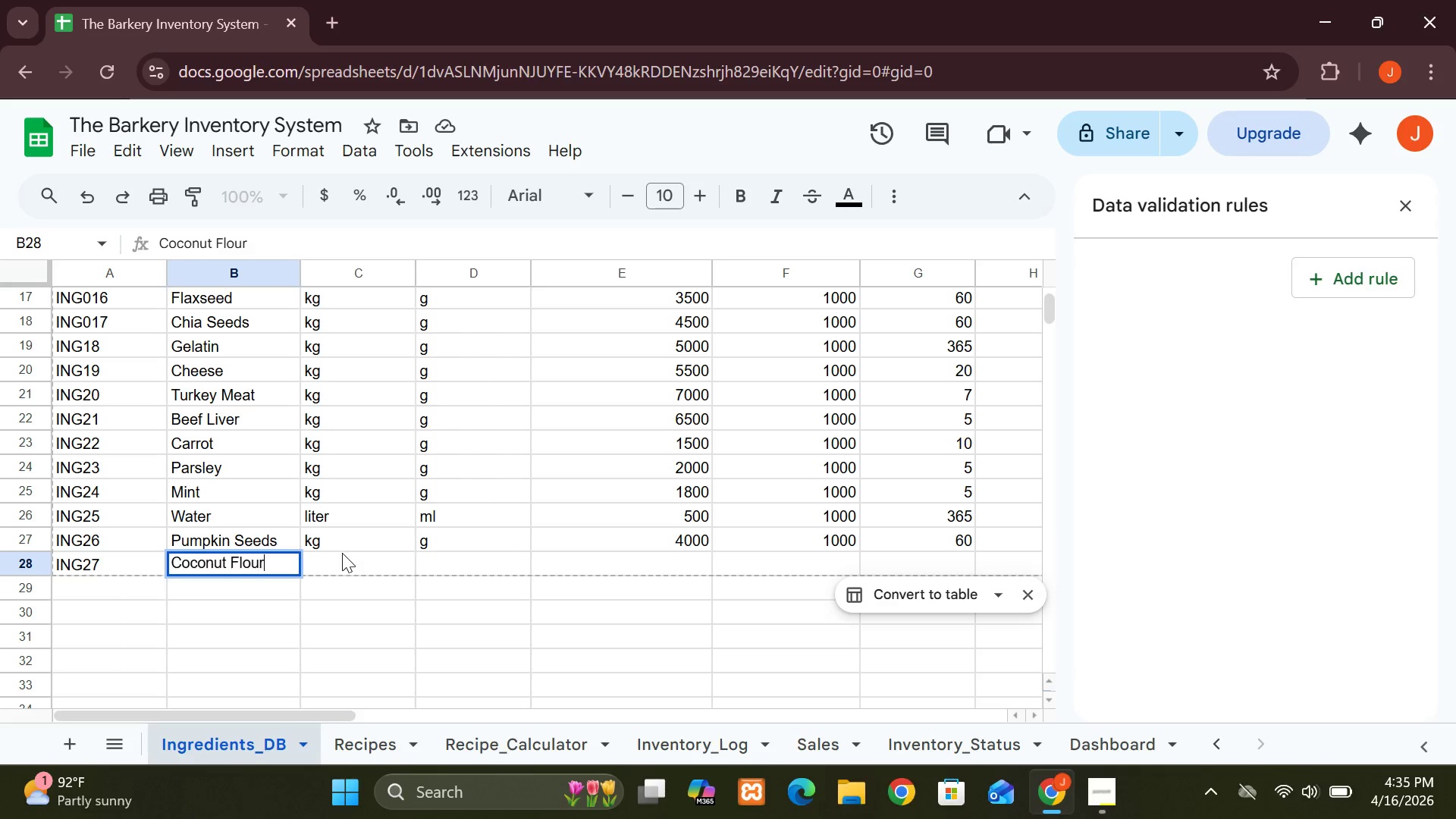 
left_click([342, 557])
 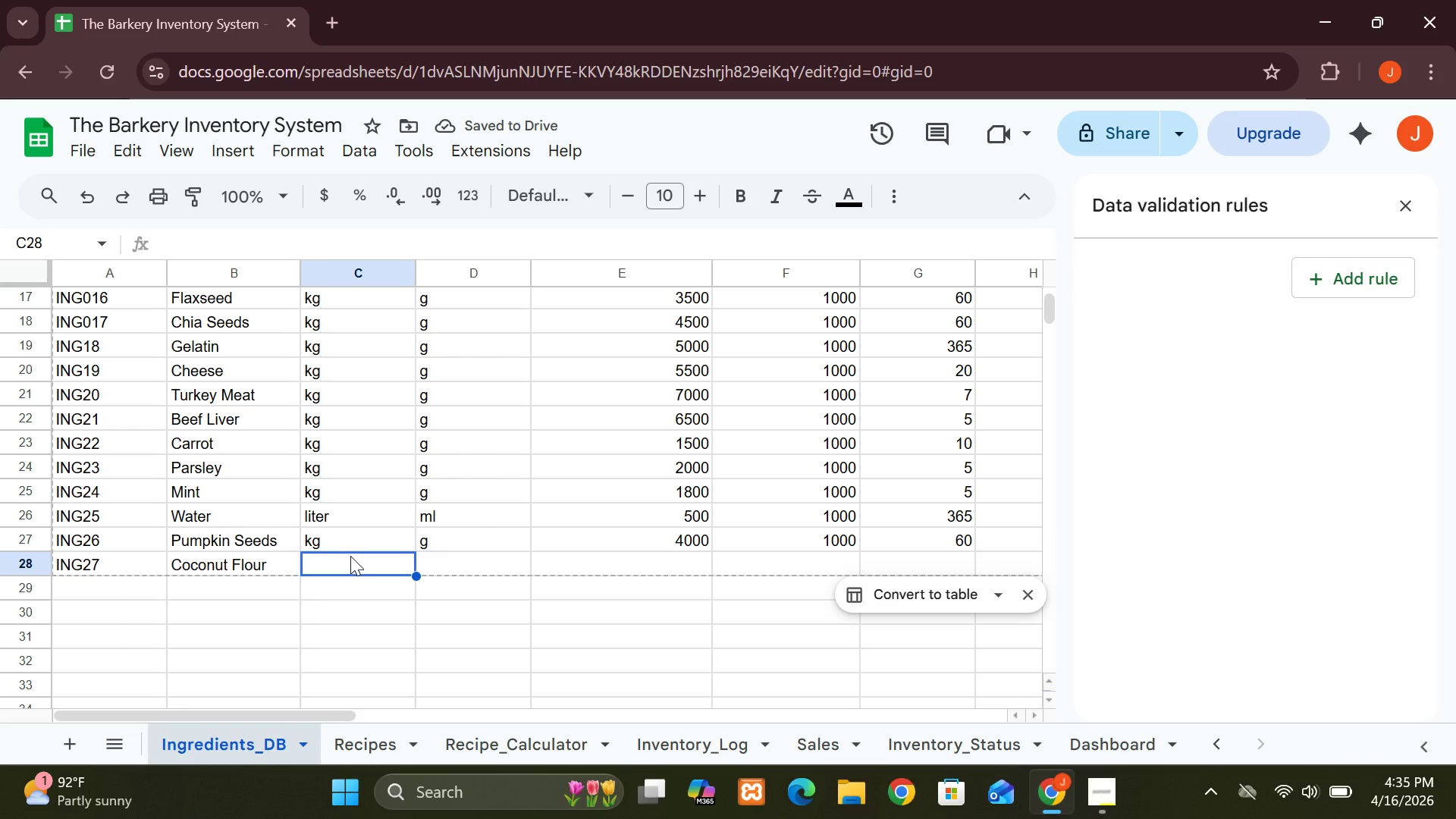 
wait(5.55)
 